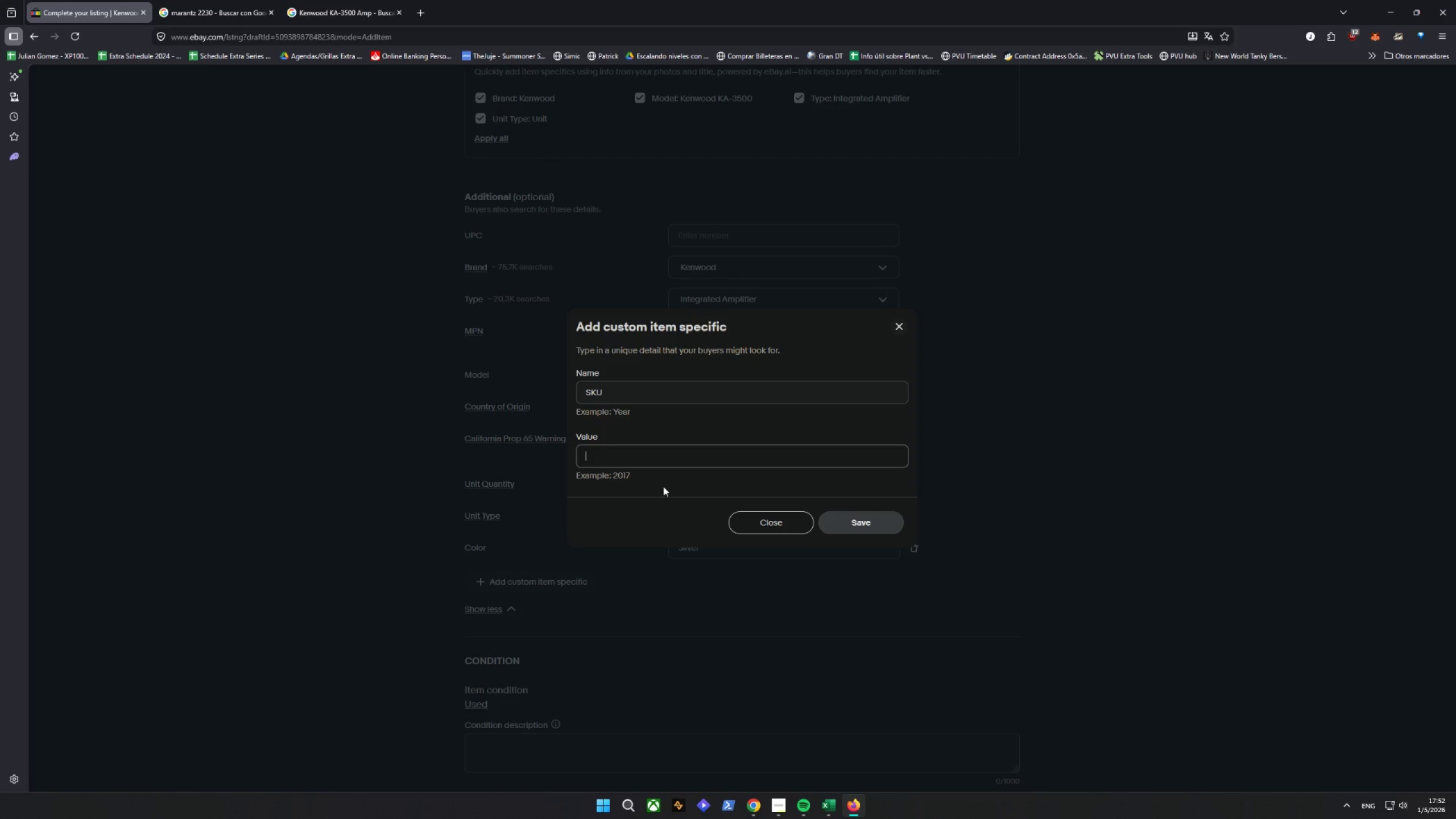 
key(Control+ControlLeft)
 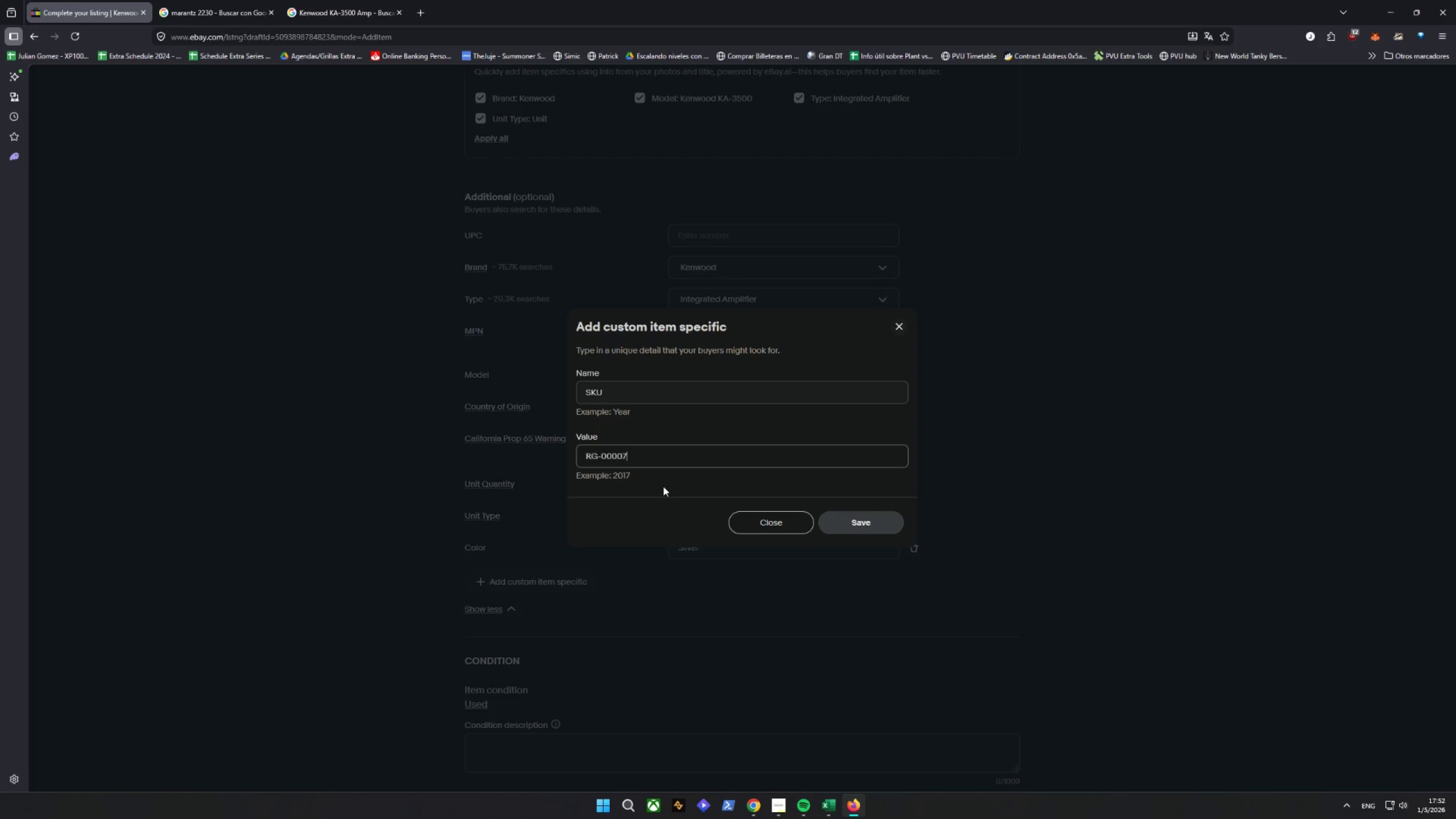 
key(Control+V)
 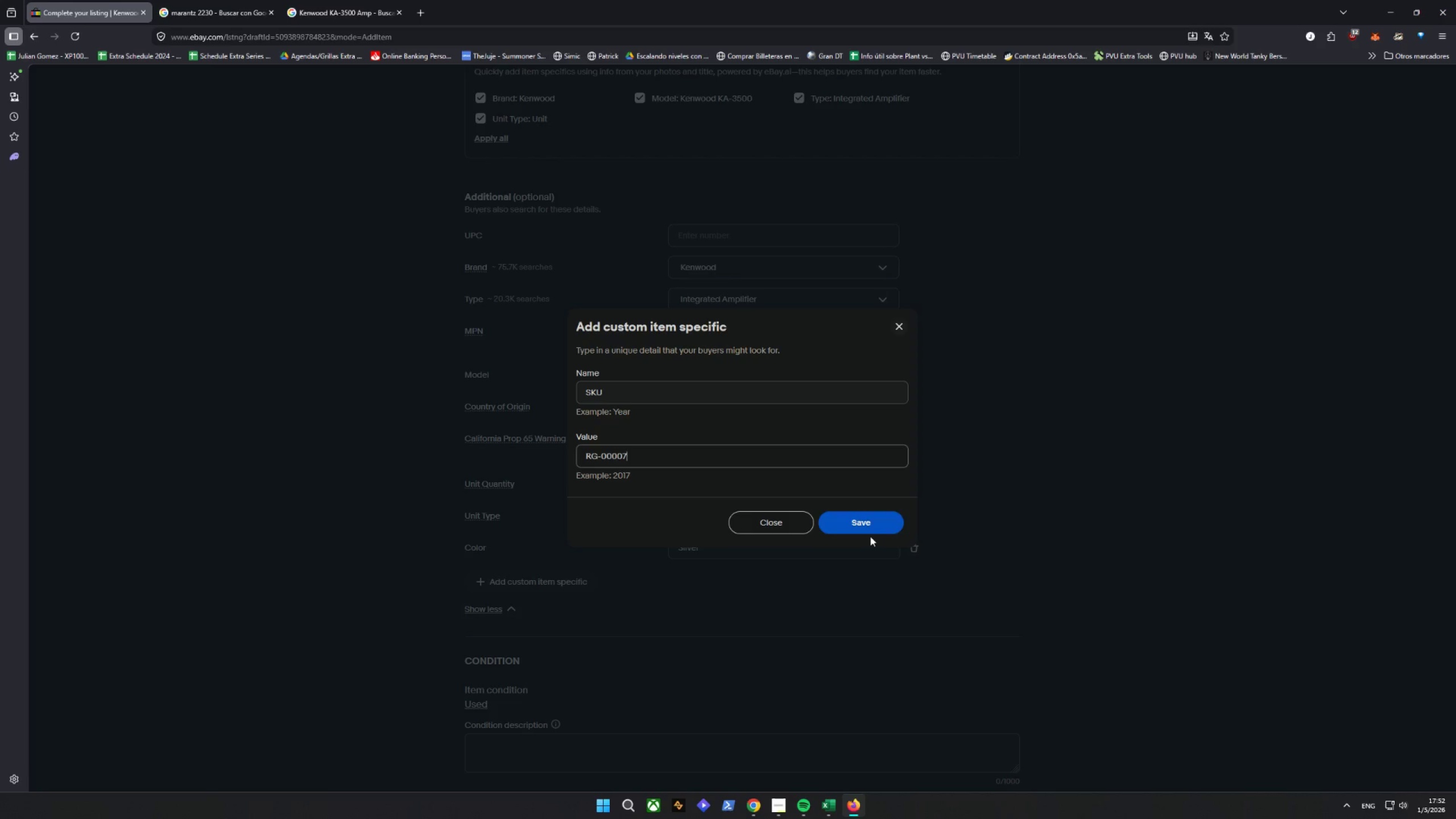 
left_click([886, 522])
 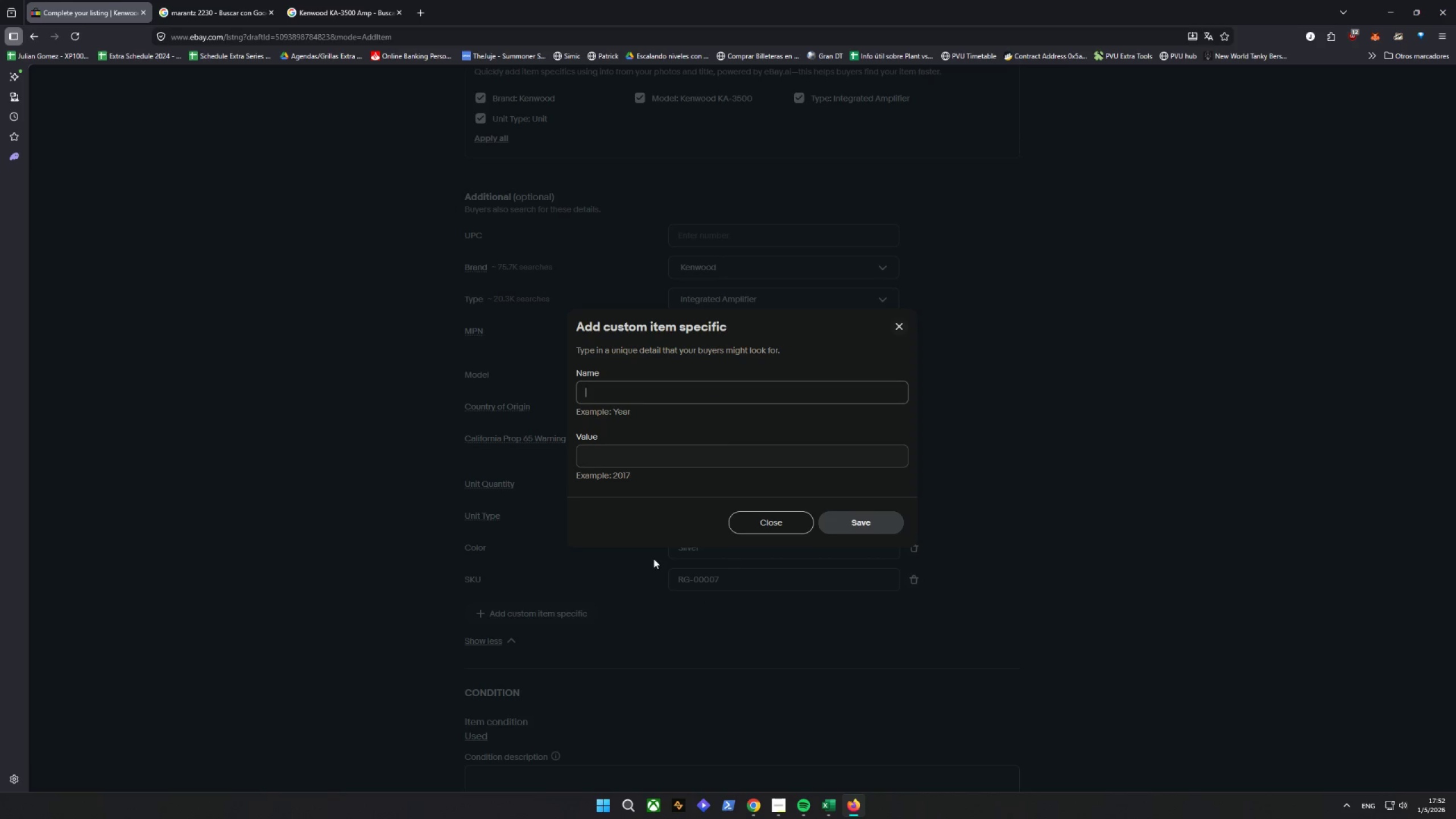 
type(Return Reason)
key(Tab)
 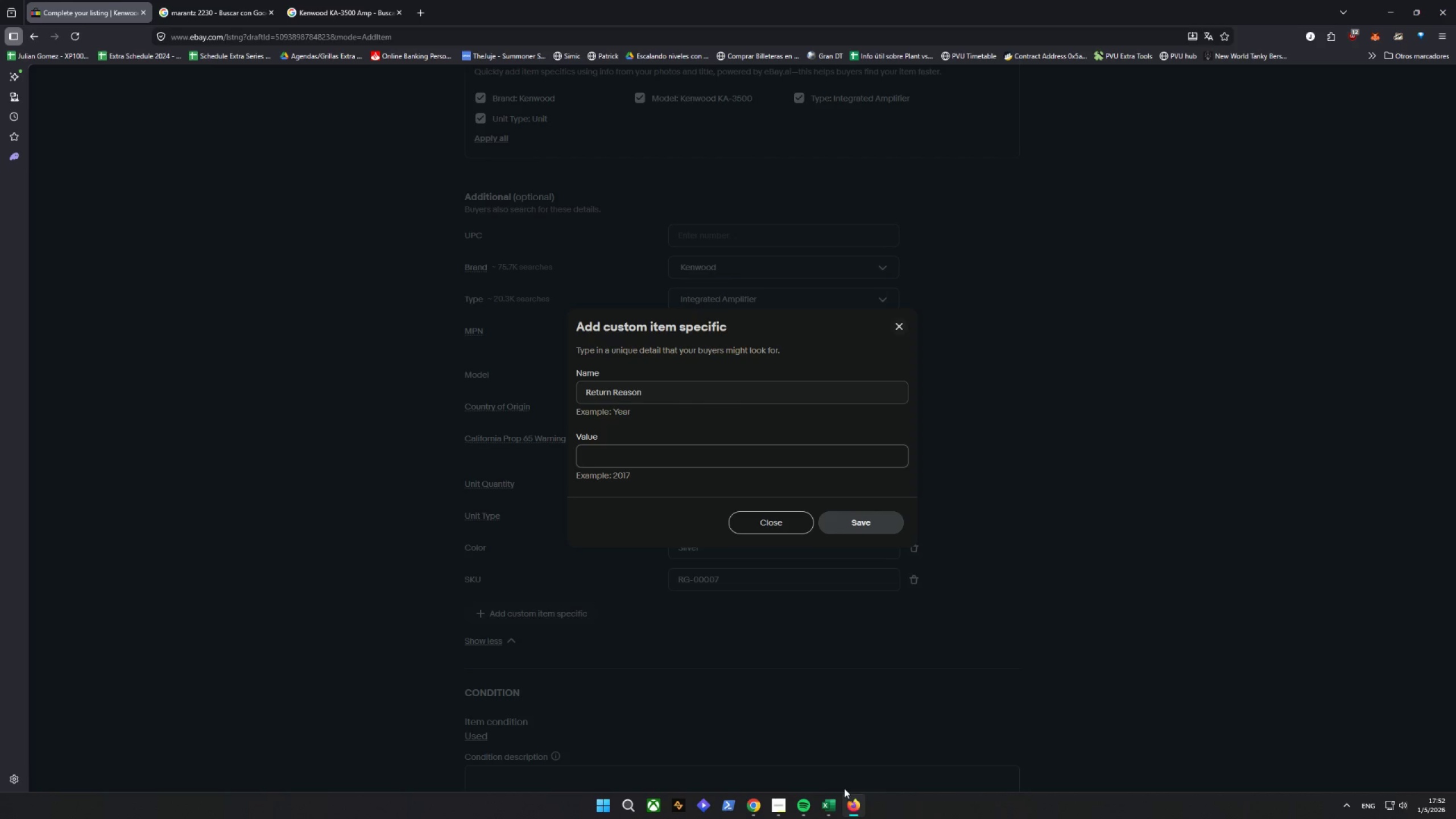 
left_click([839, 806])
 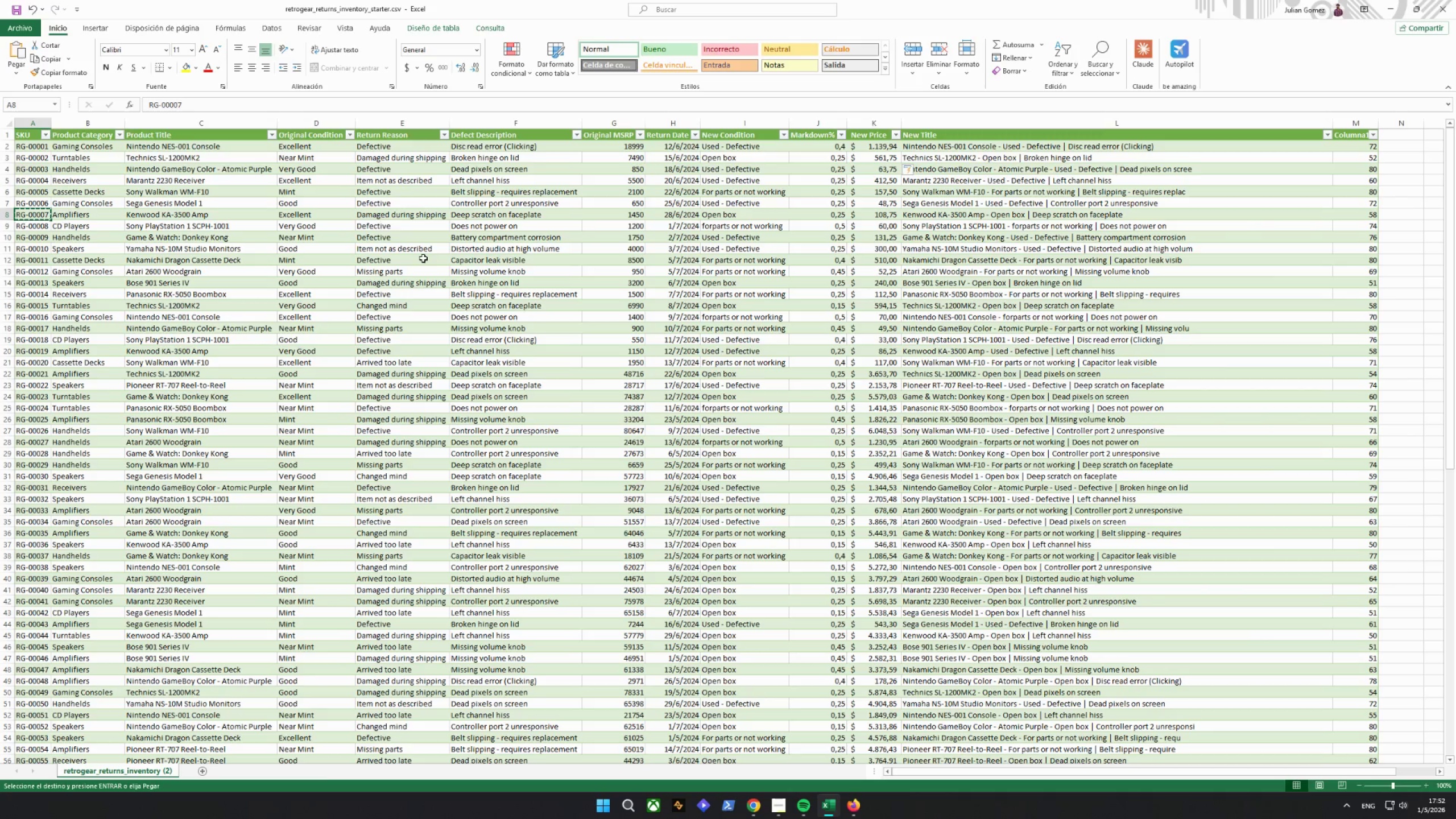 
left_click([398, 219])
 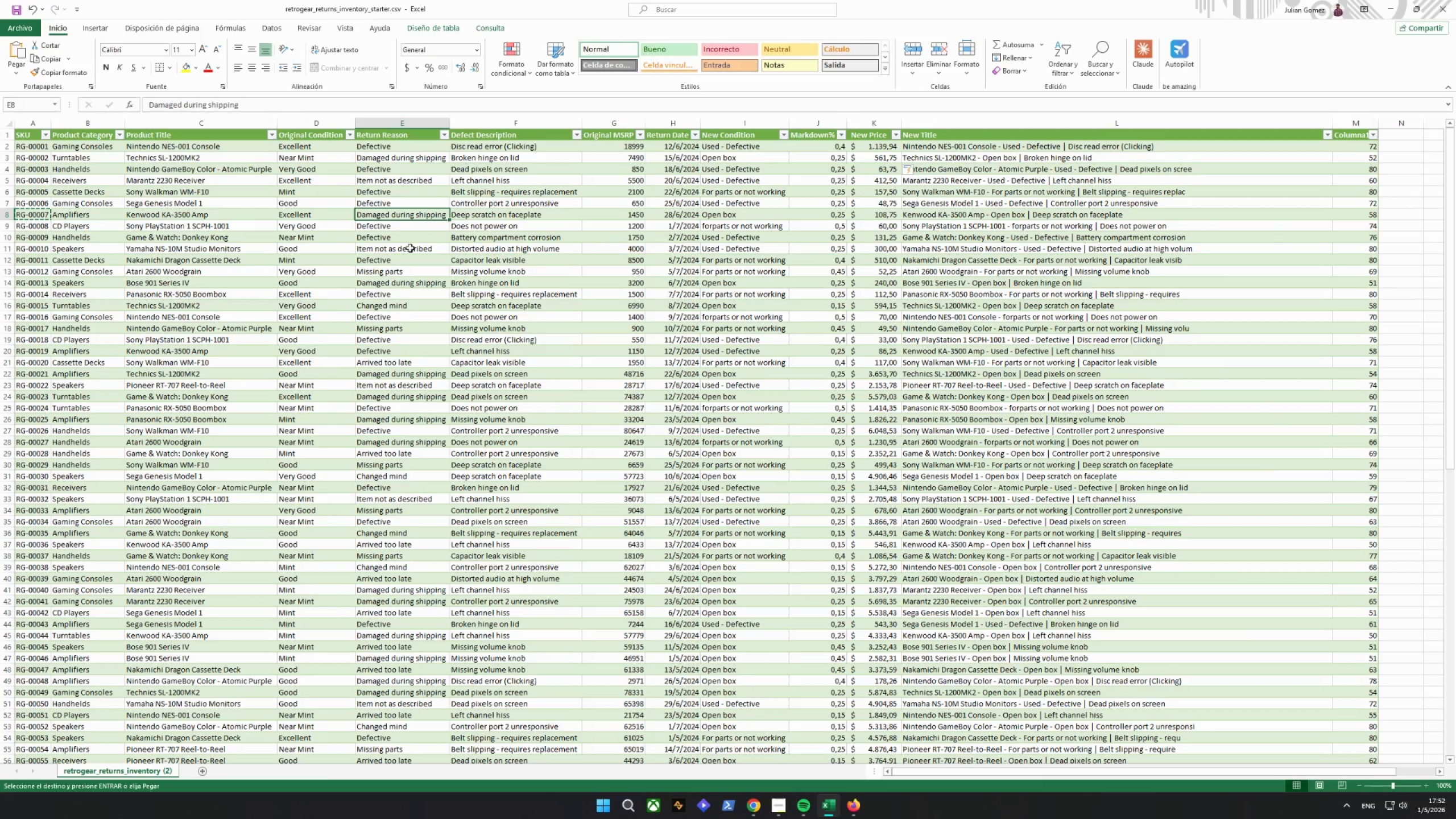 
key(Control+ControlLeft)
 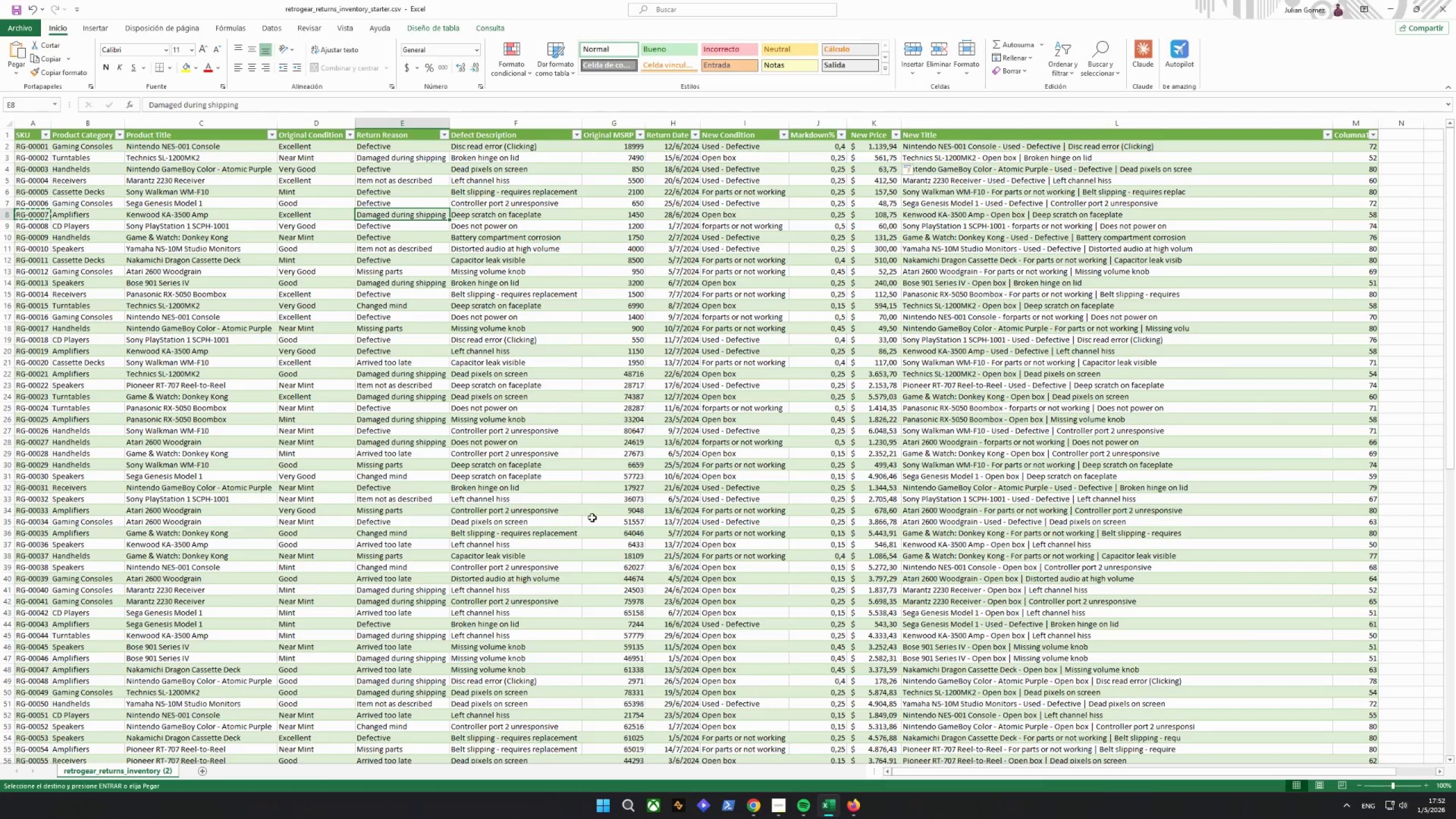 
key(Control+C)
 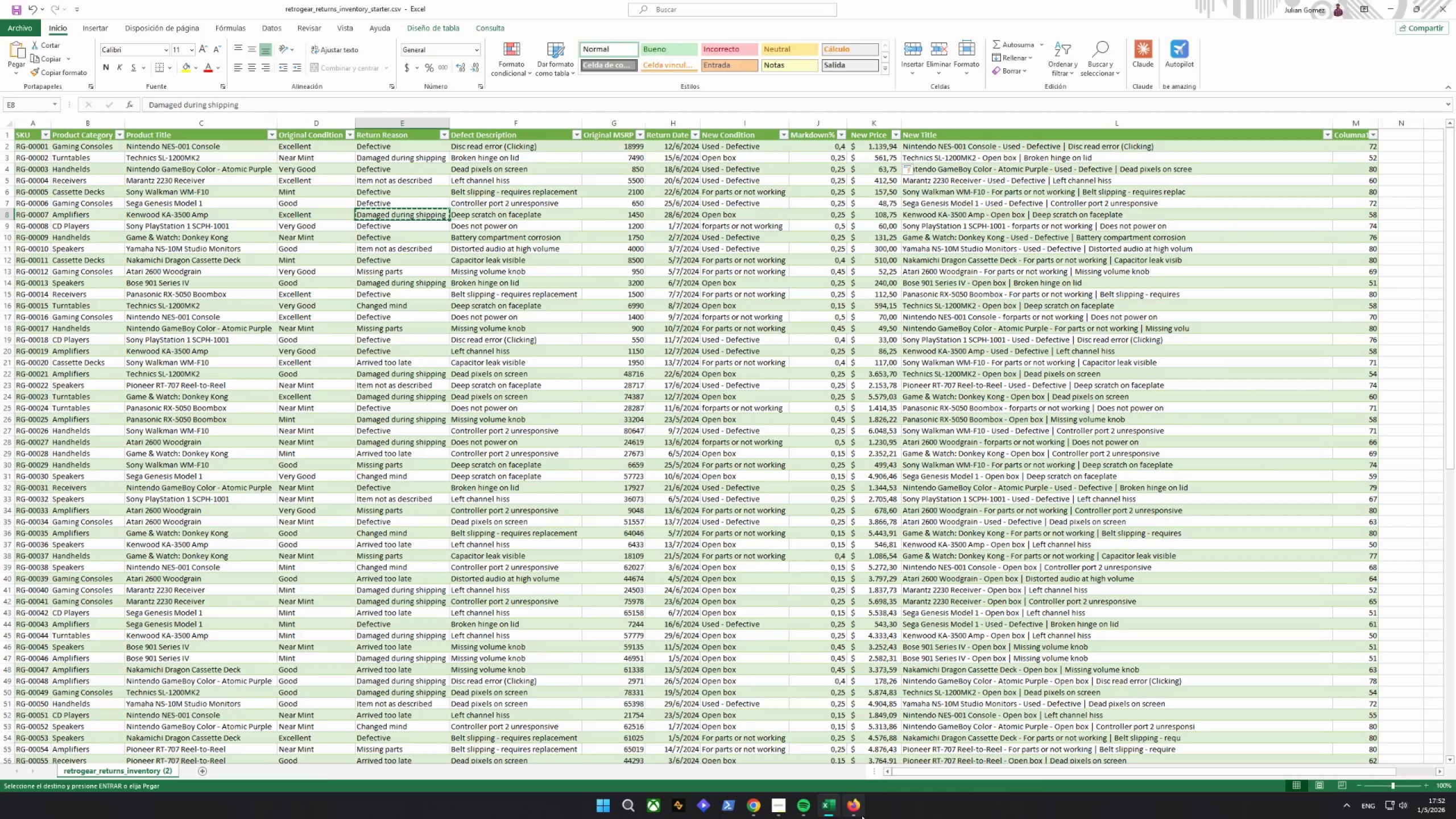 
left_click([856, 810])
 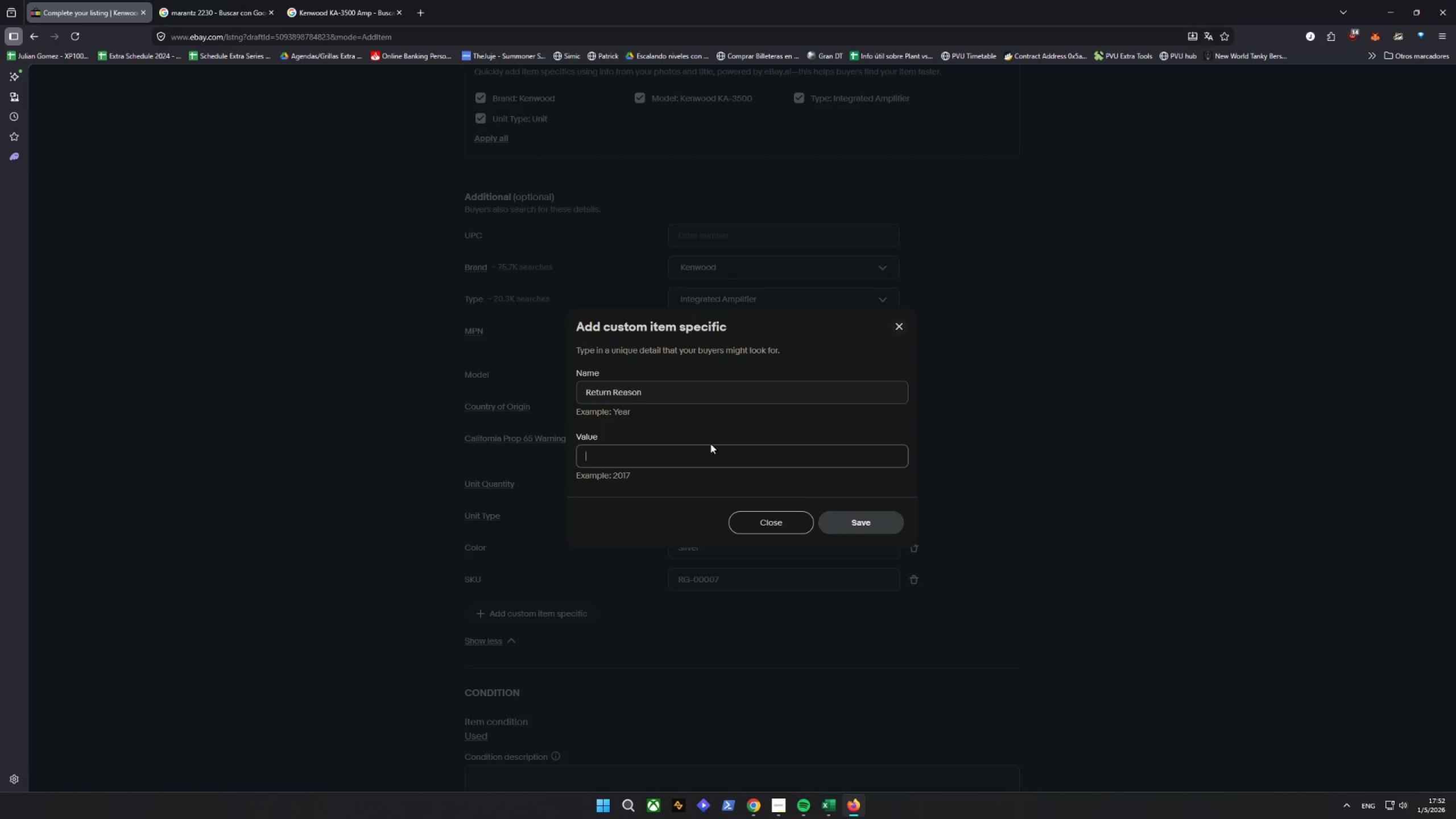 
key(Control+ControlLeft)
 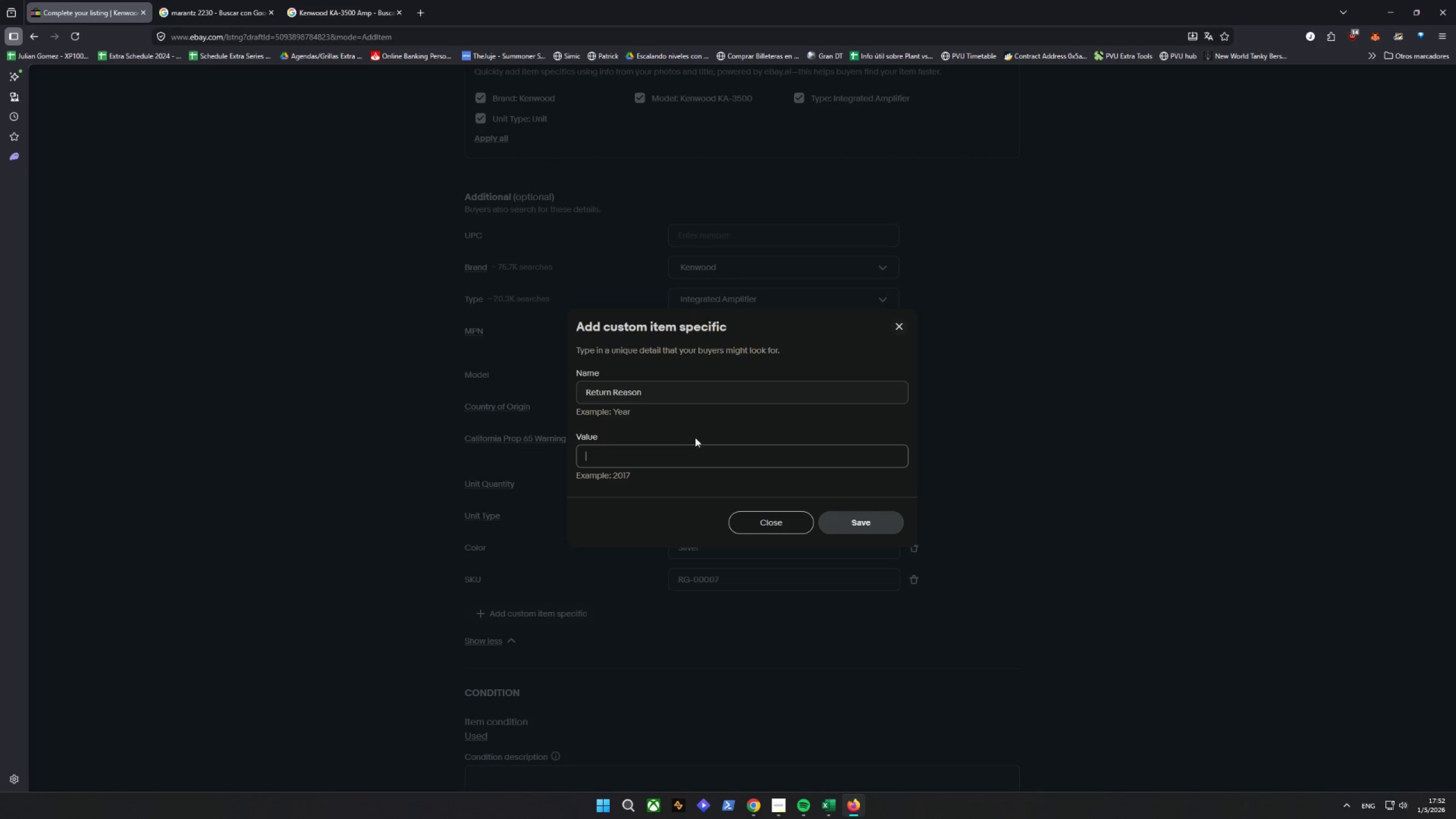 
key(Control+V)
 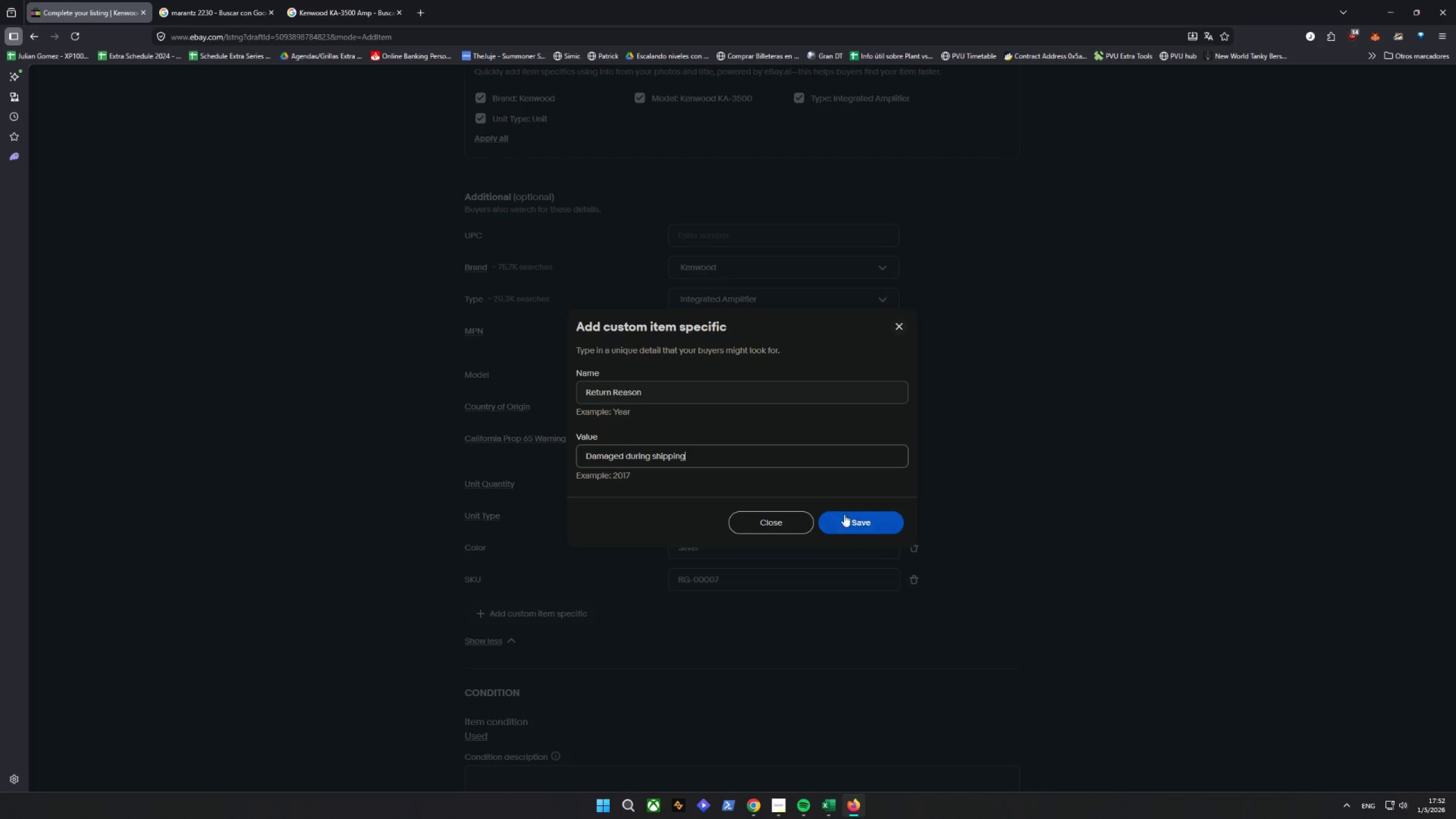 
left_click([859, 522])
 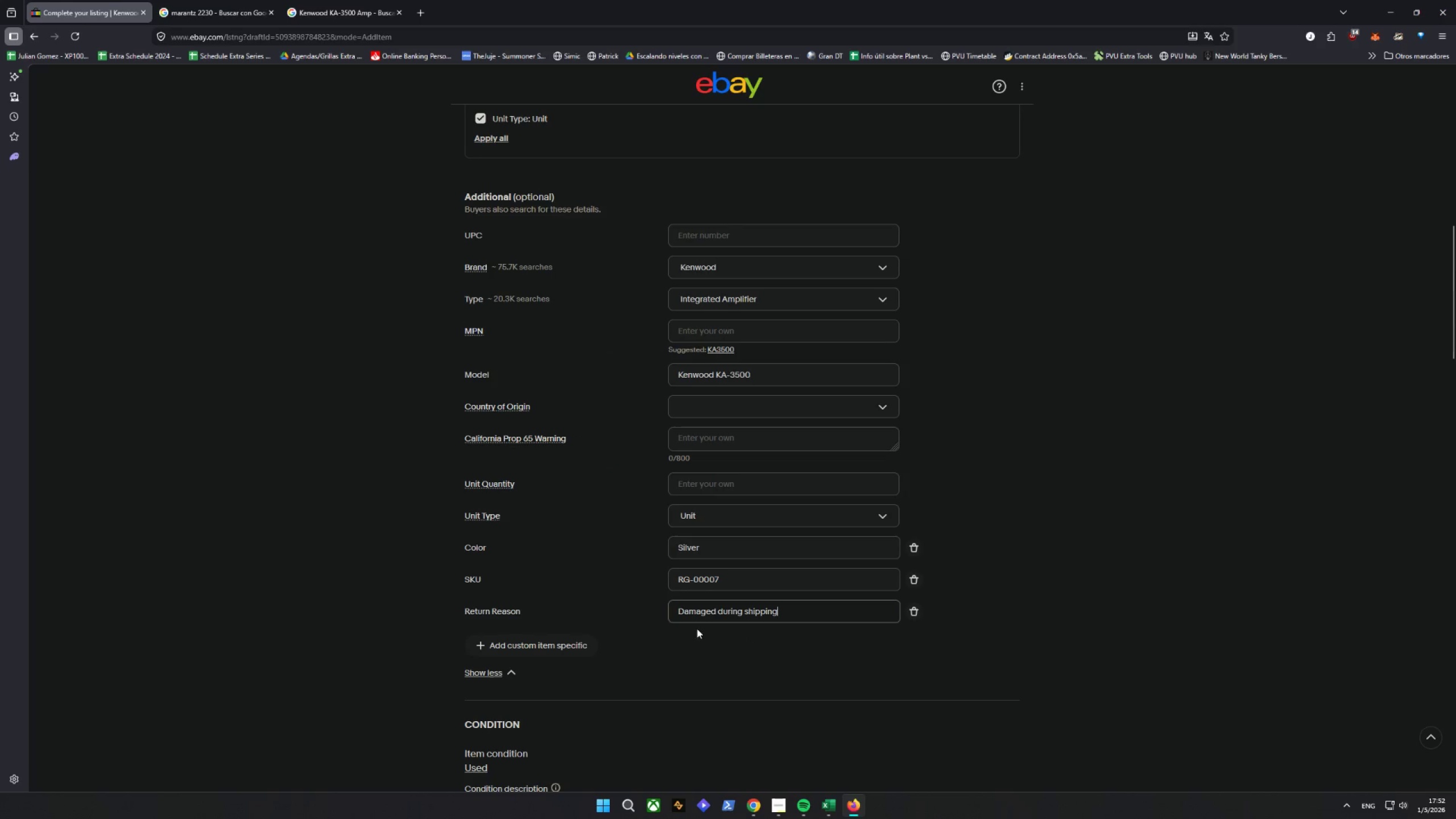 
left_click([520, 642])
 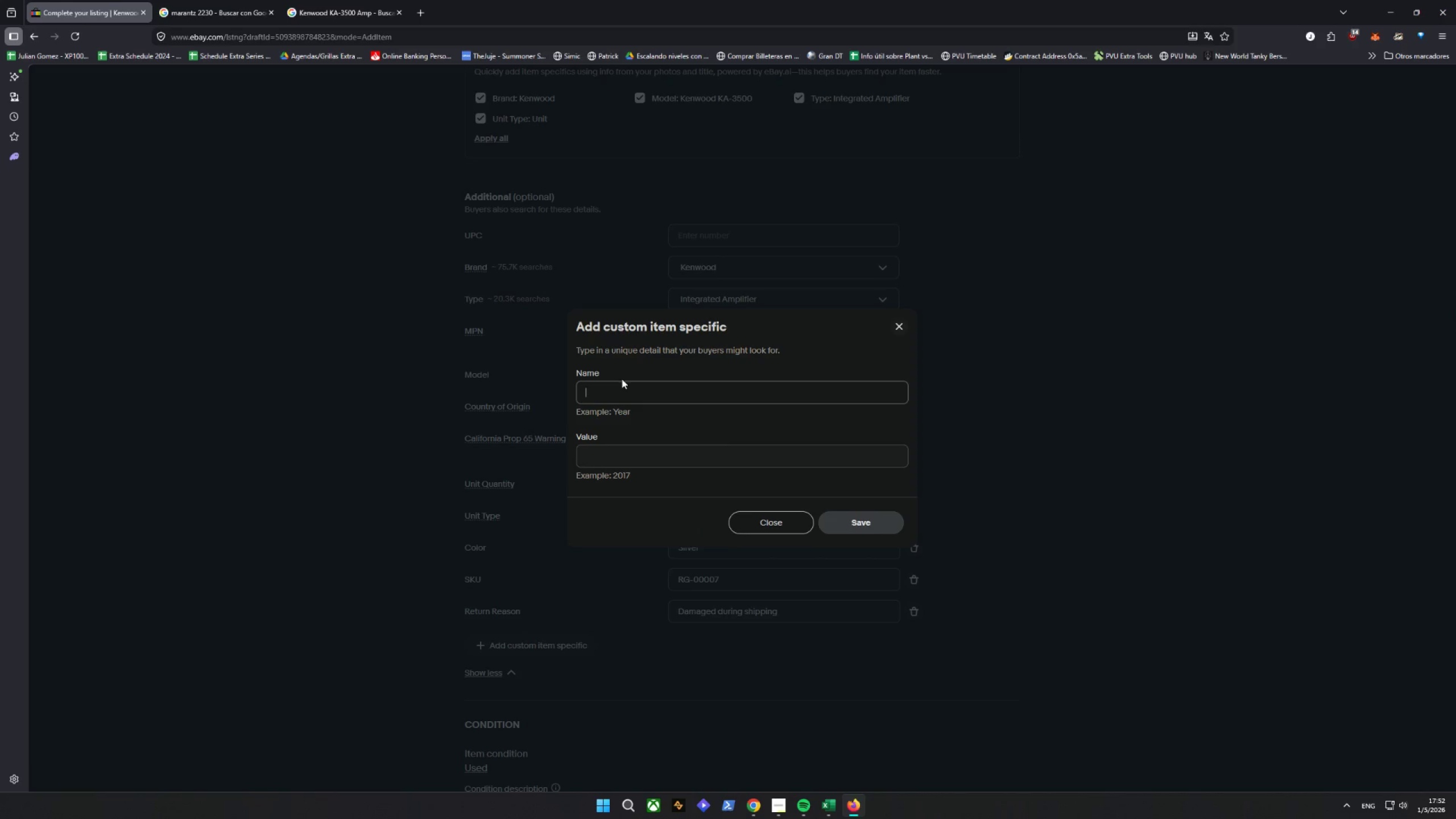 
left_click([623, 395])
 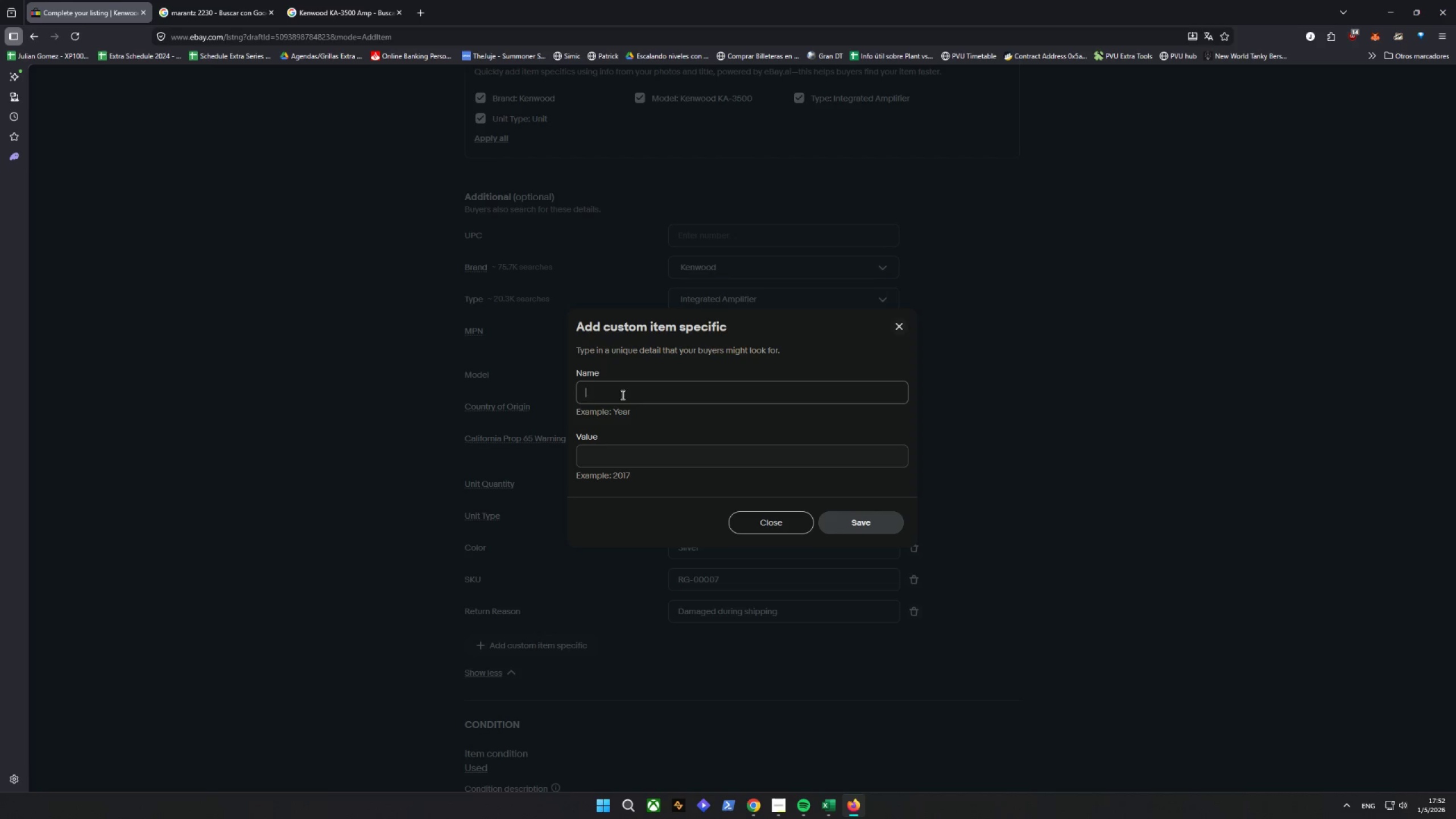 
type(d)
key(Backspace)
type(d)
key(Backspace)
type(F)
key(Backspace)
type(Defect)
 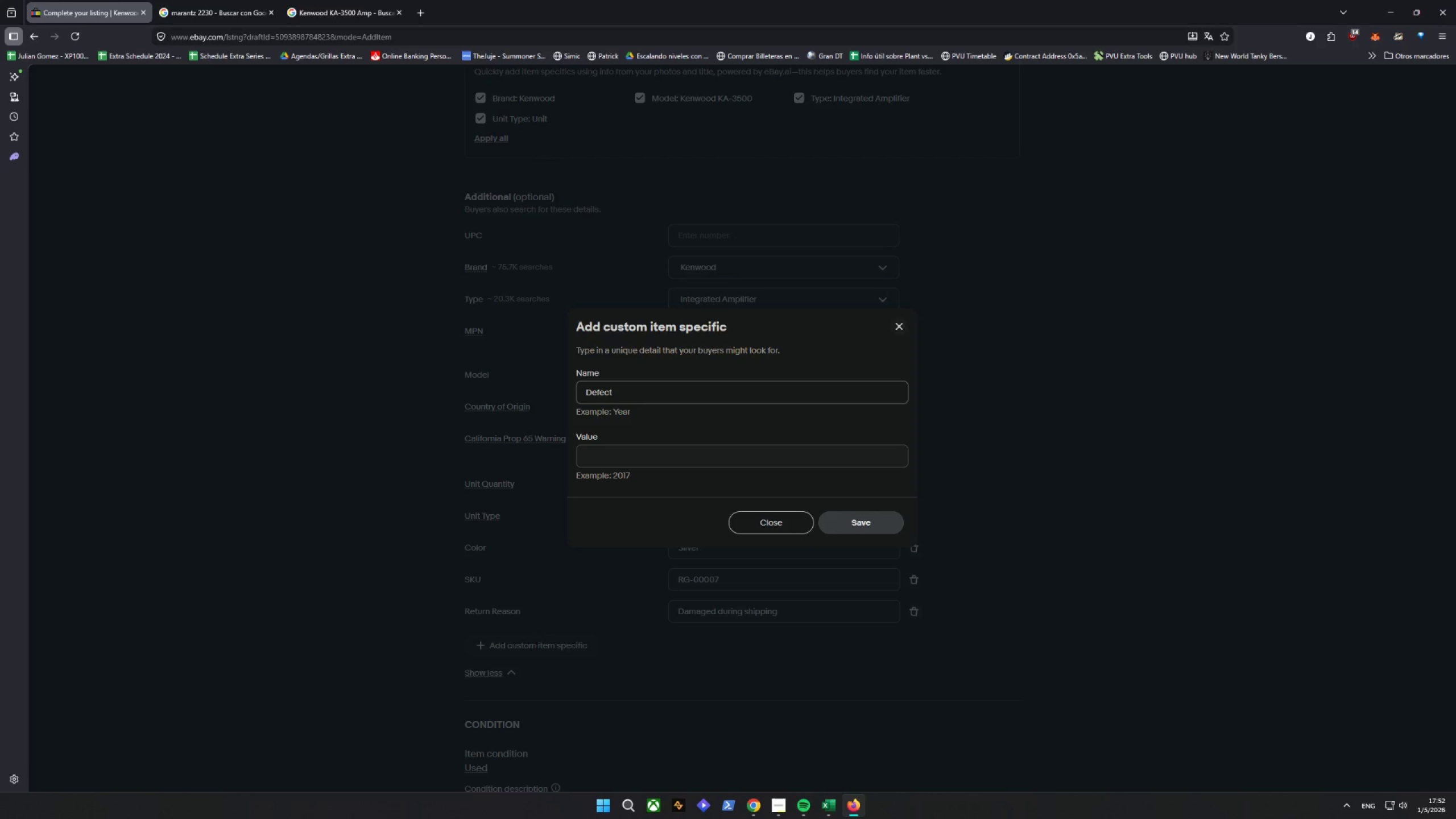 
left_click([604, 466])
 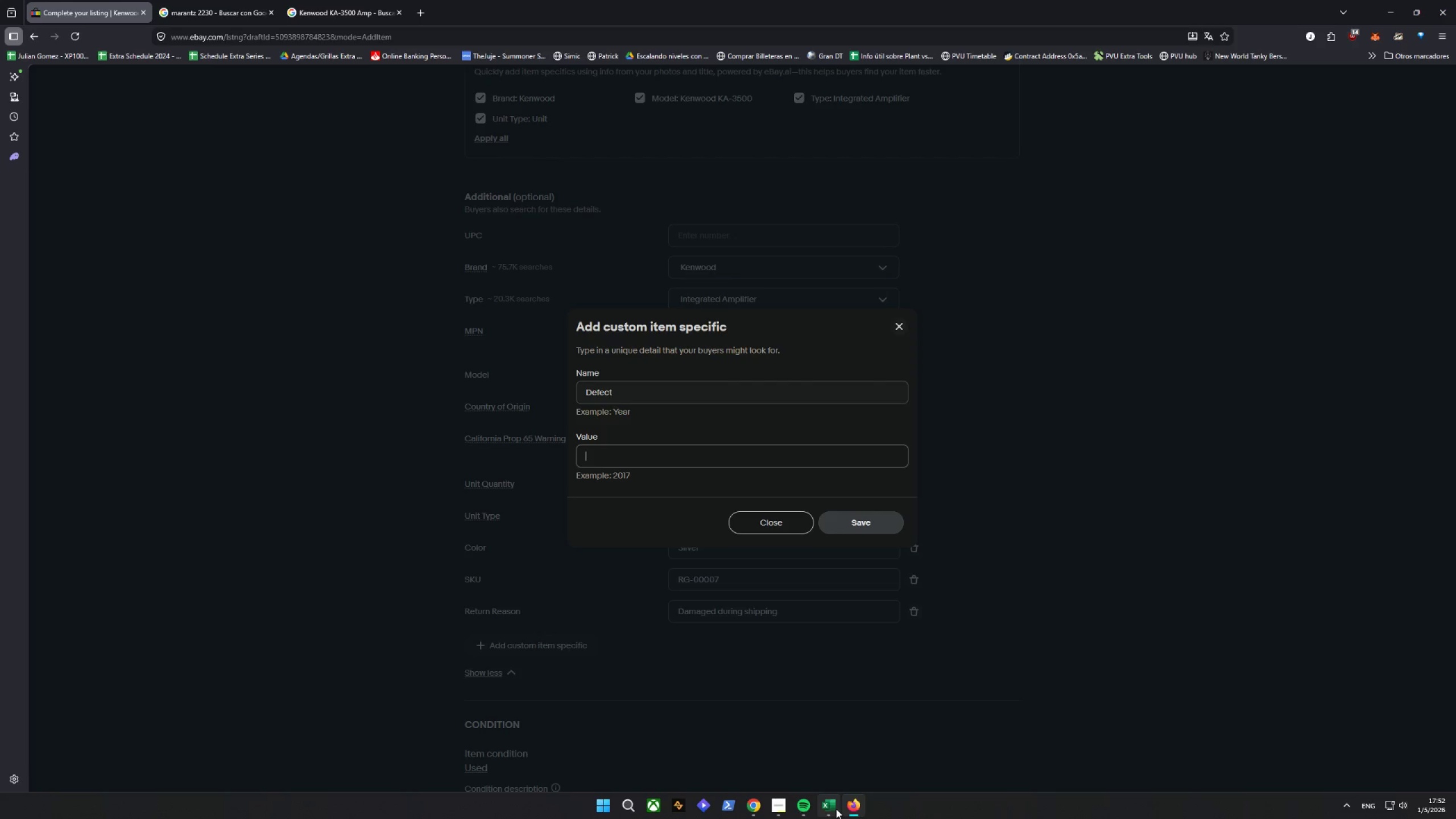 
left_click_drag(start_coordinate=[850, 813], to_coordinate=[850, 810])
 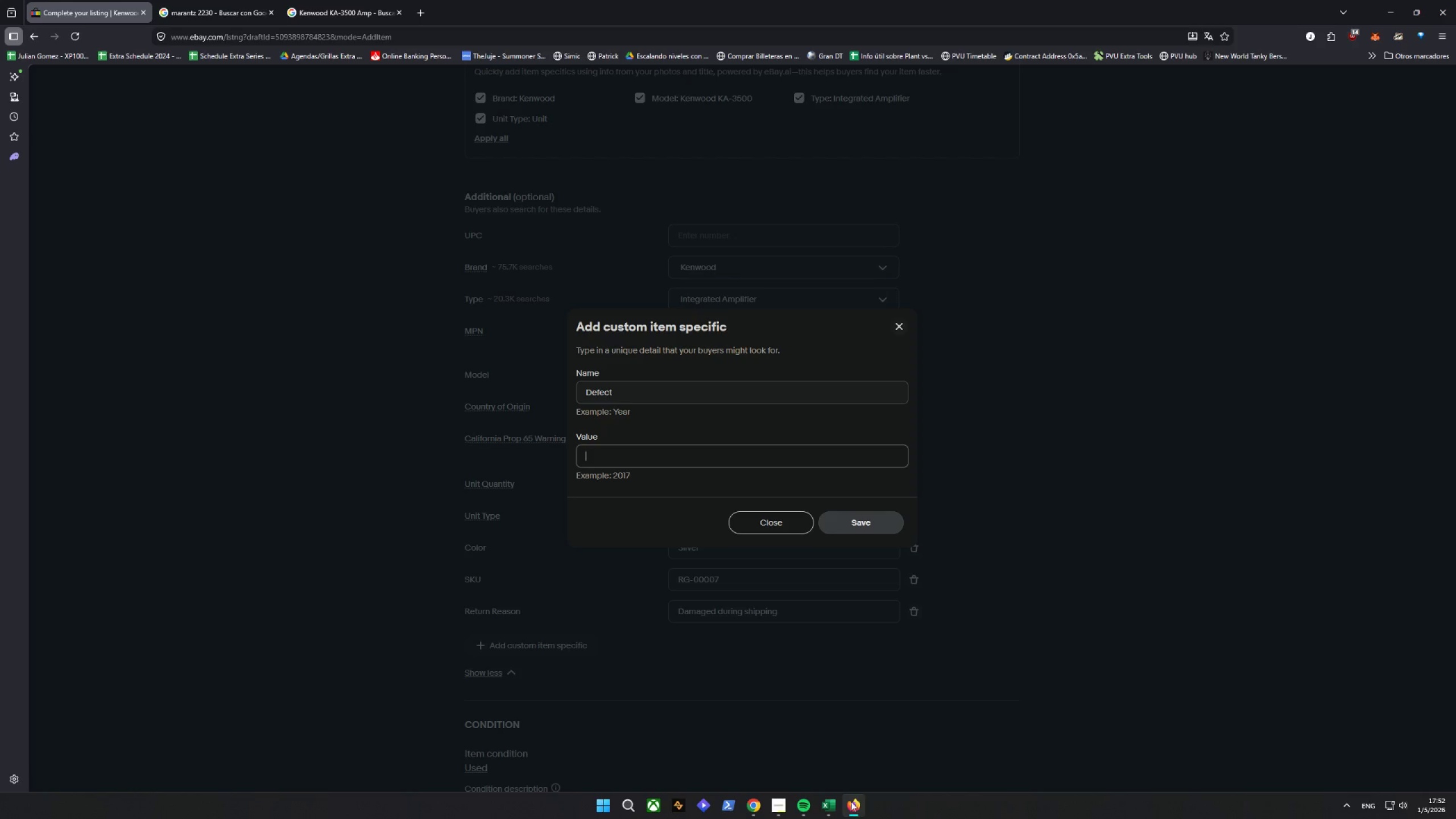 
left_click([851, 803])
 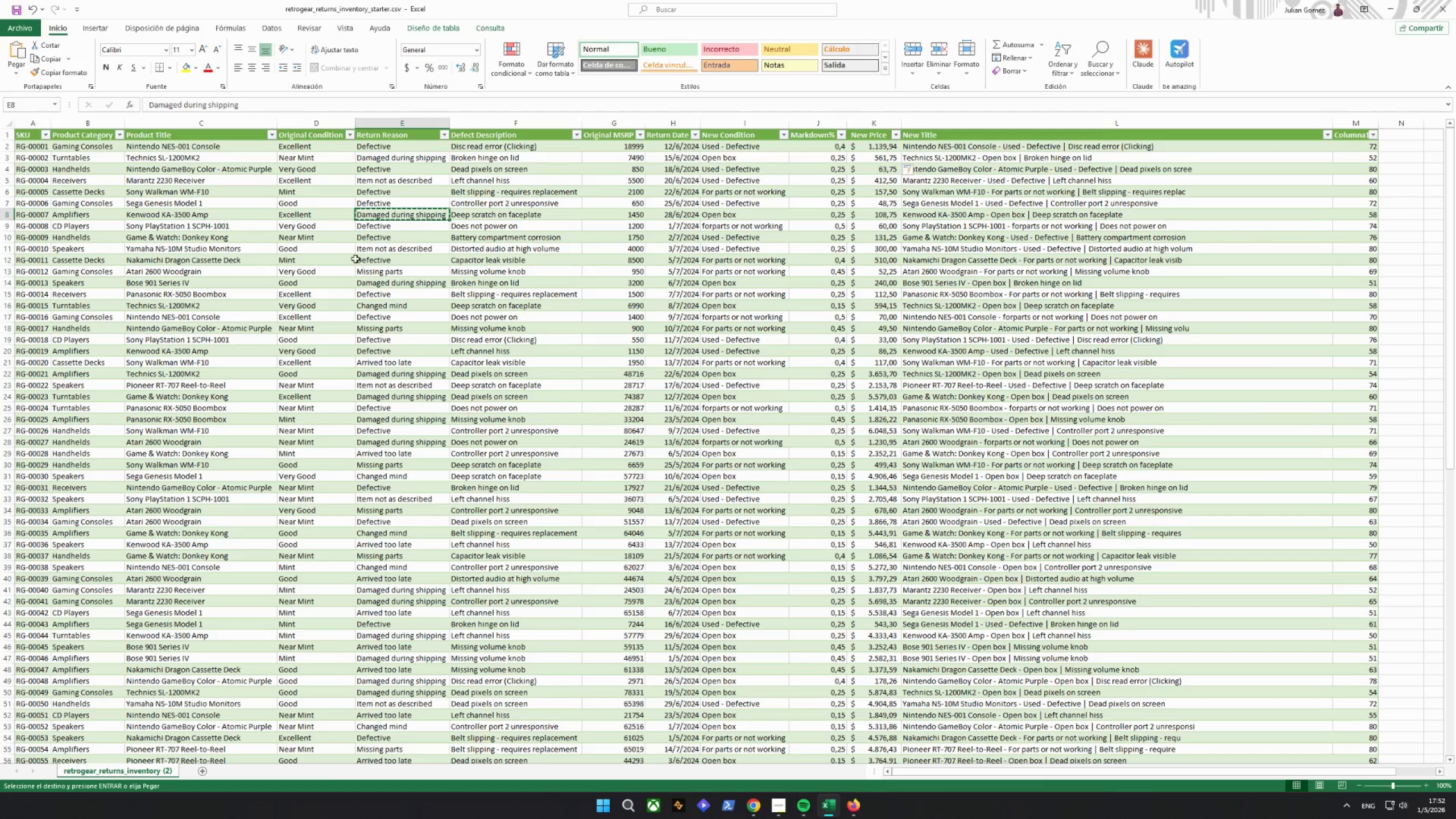 
left_click([523, 217])
 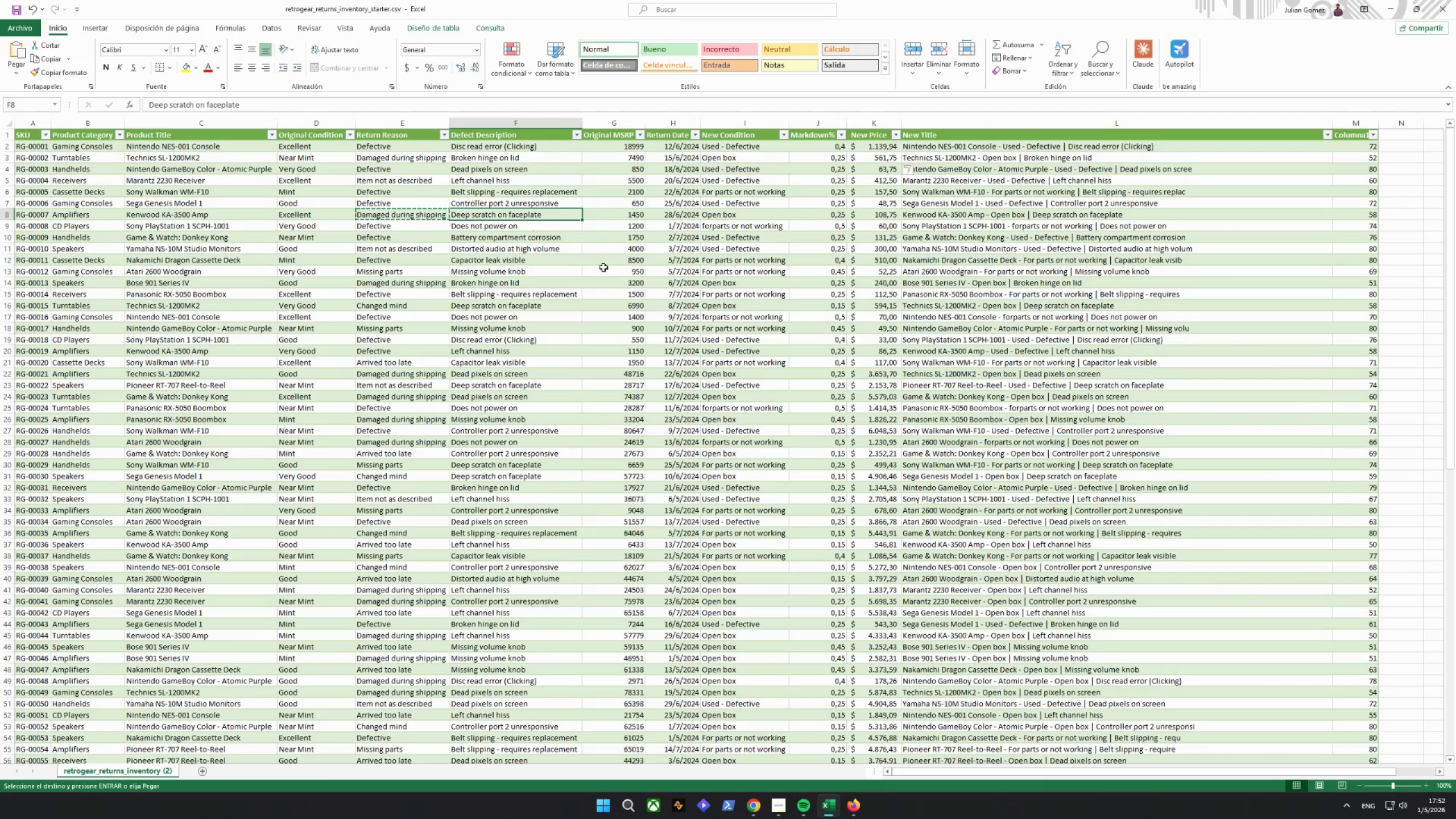 
key(Control+ControlLeft)
 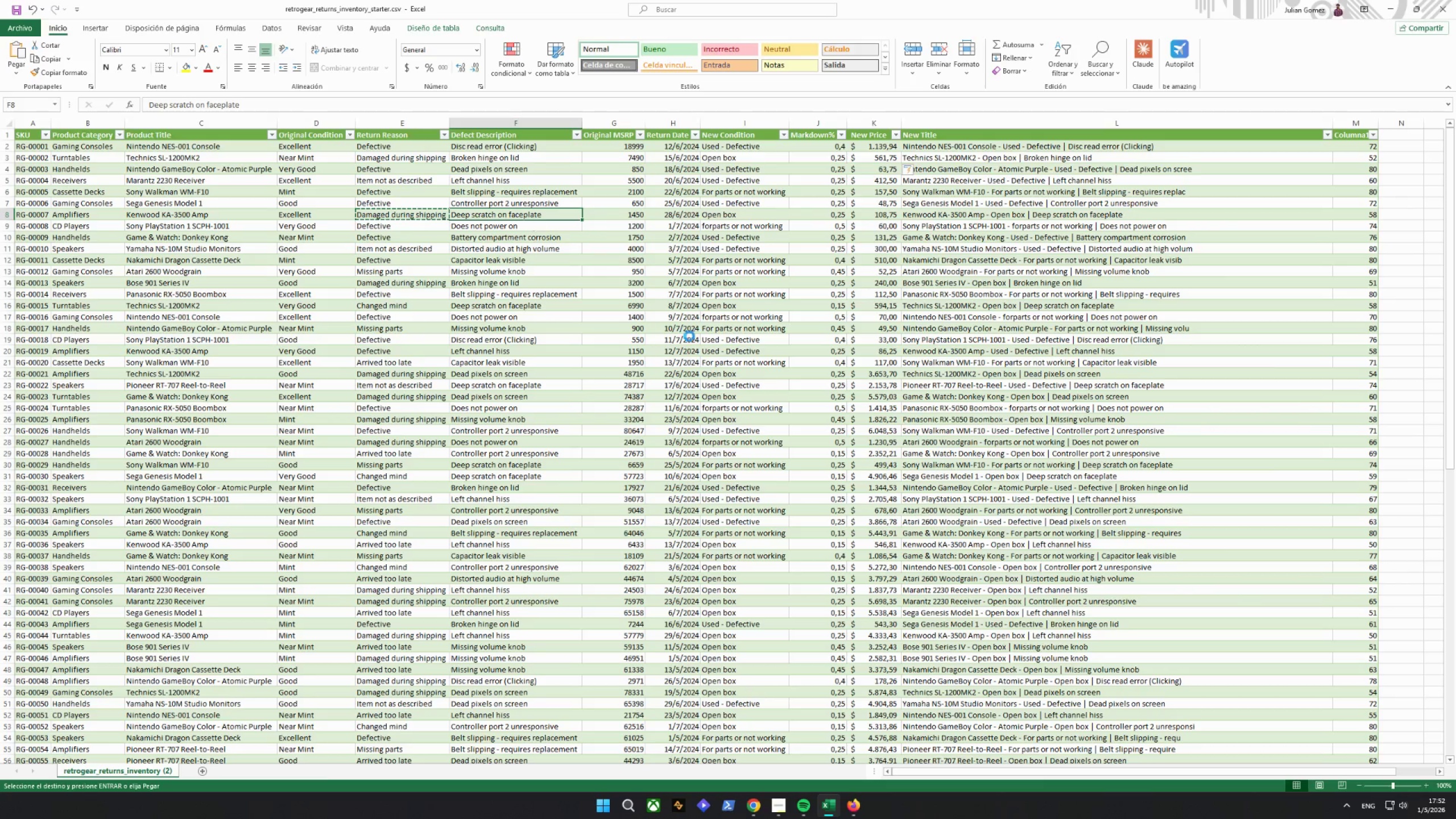 
key(Control+C)
 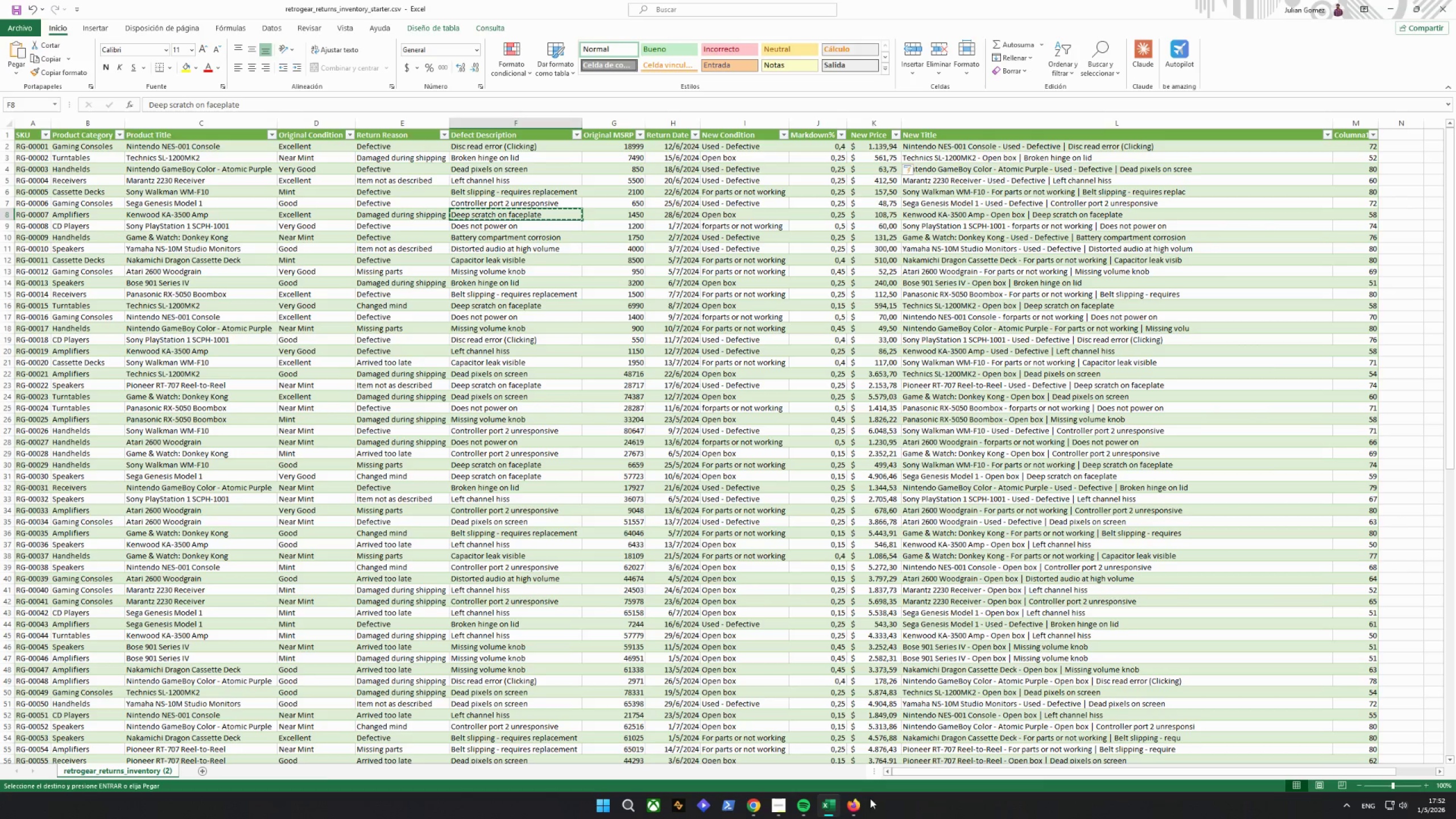 
left_click([854, 804])
 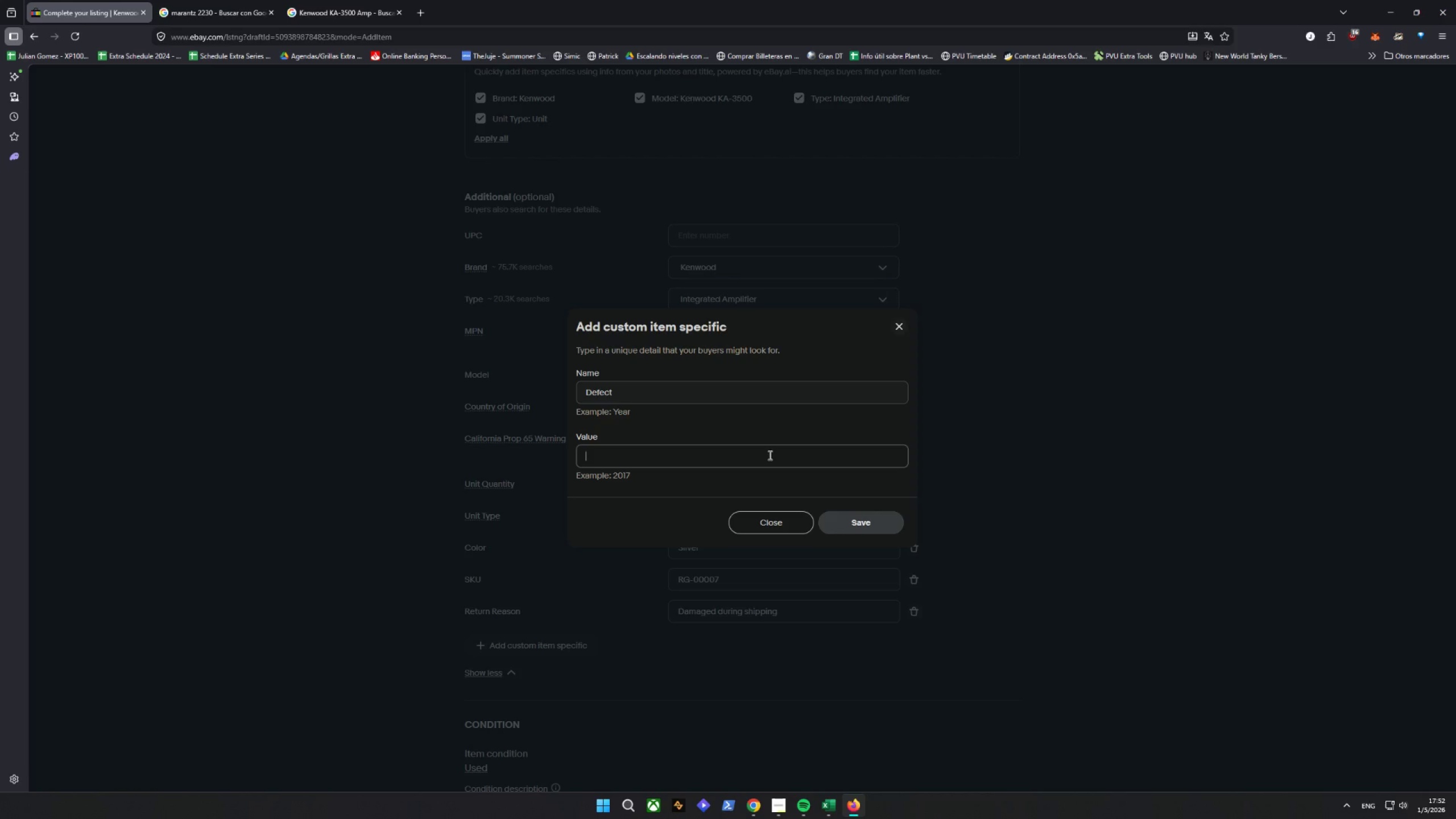 
key(Control+ControlLeft)
 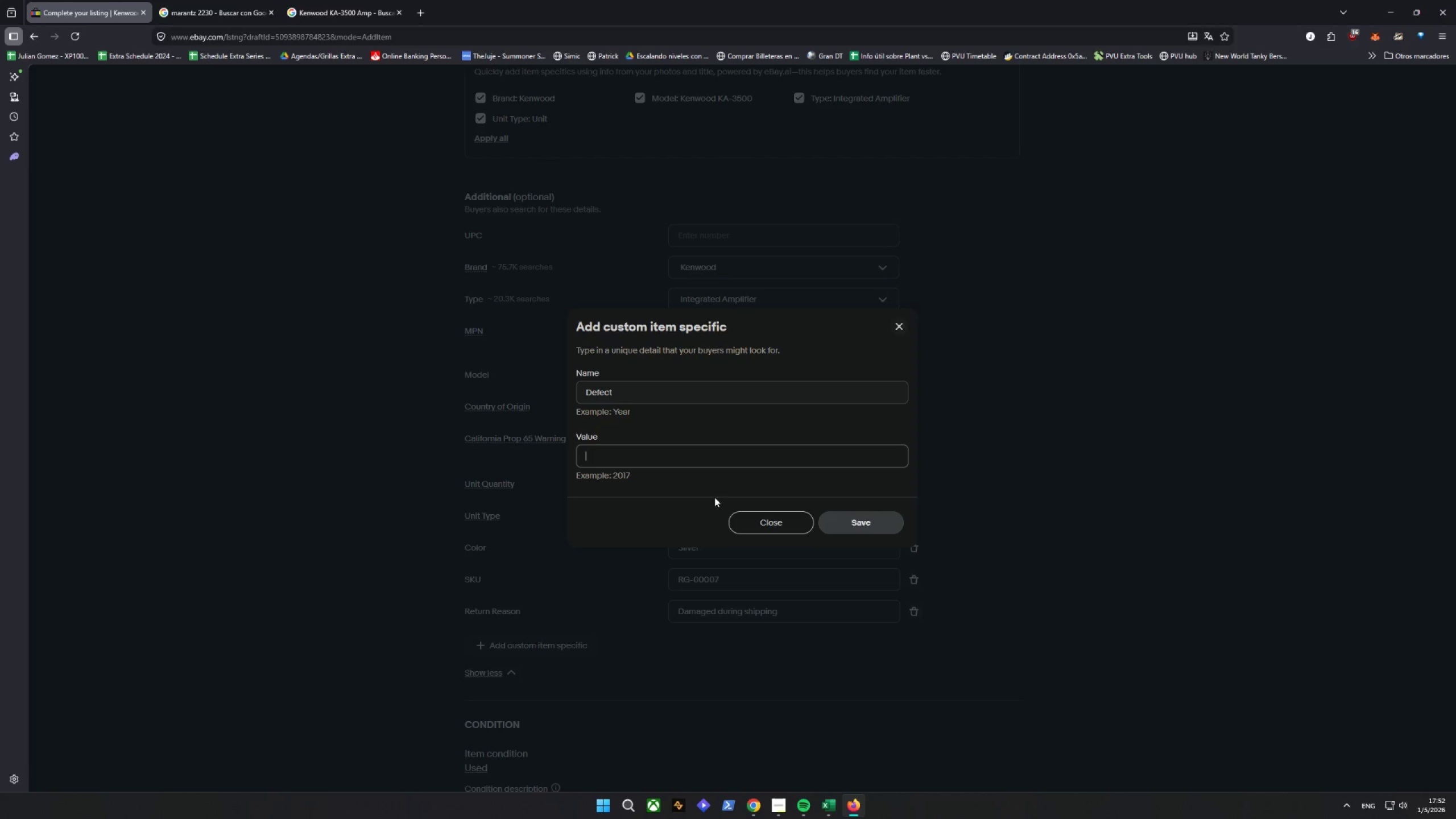 
key(Control+V)
 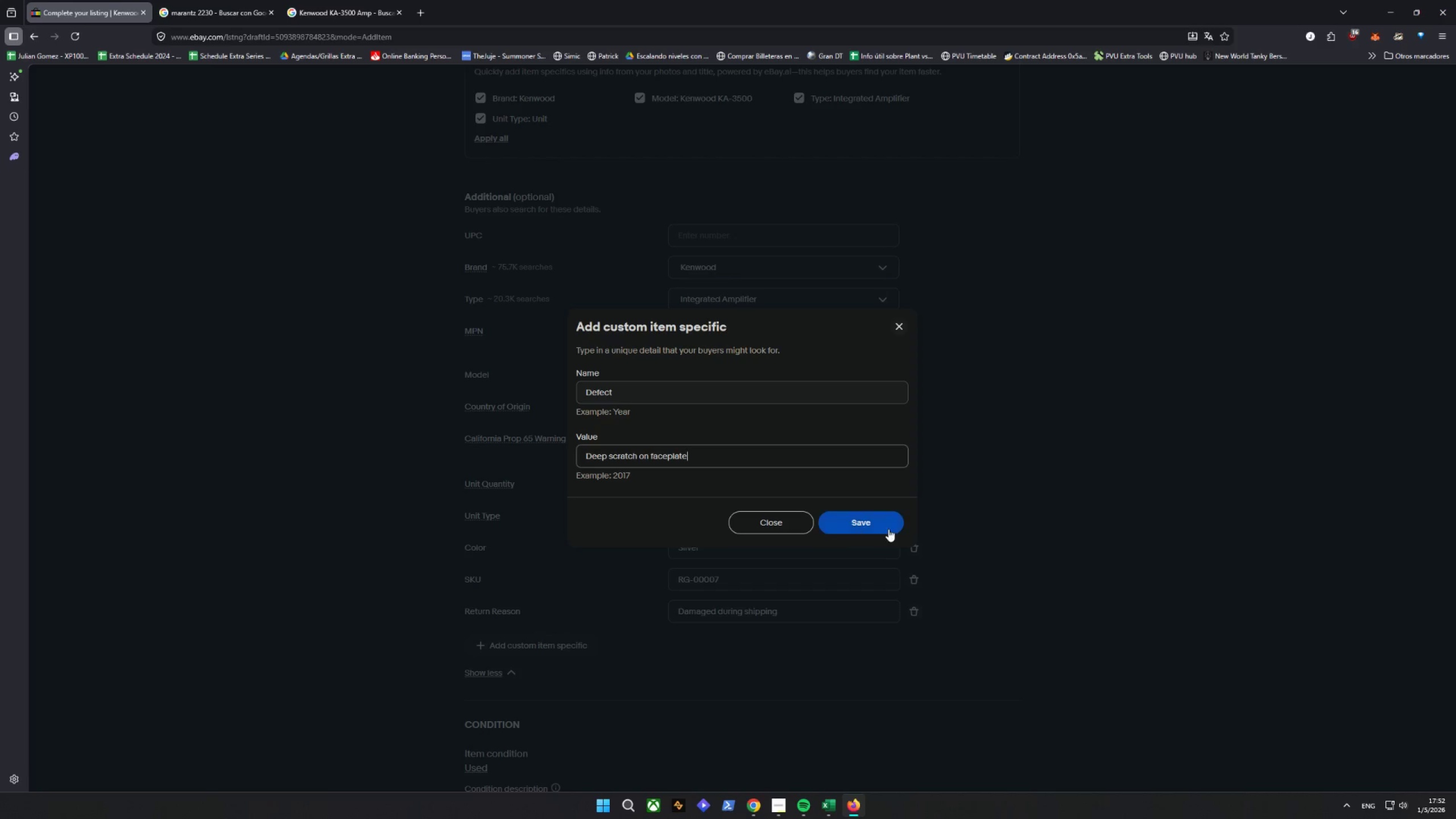 
left_click([888, 529])
 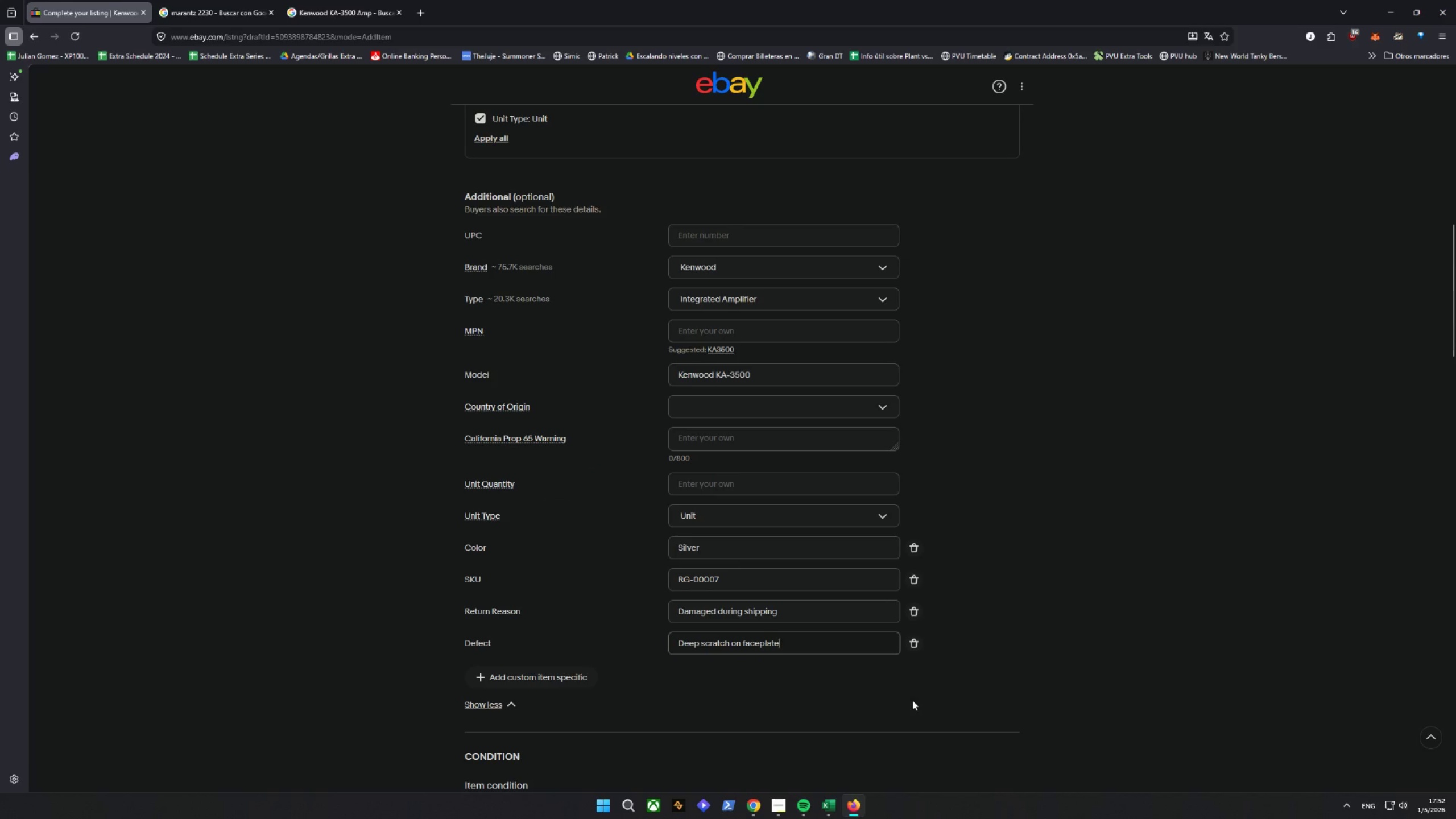 
scroll: coordinate [945, 600], scroll_direction: down, amount: 4.0
 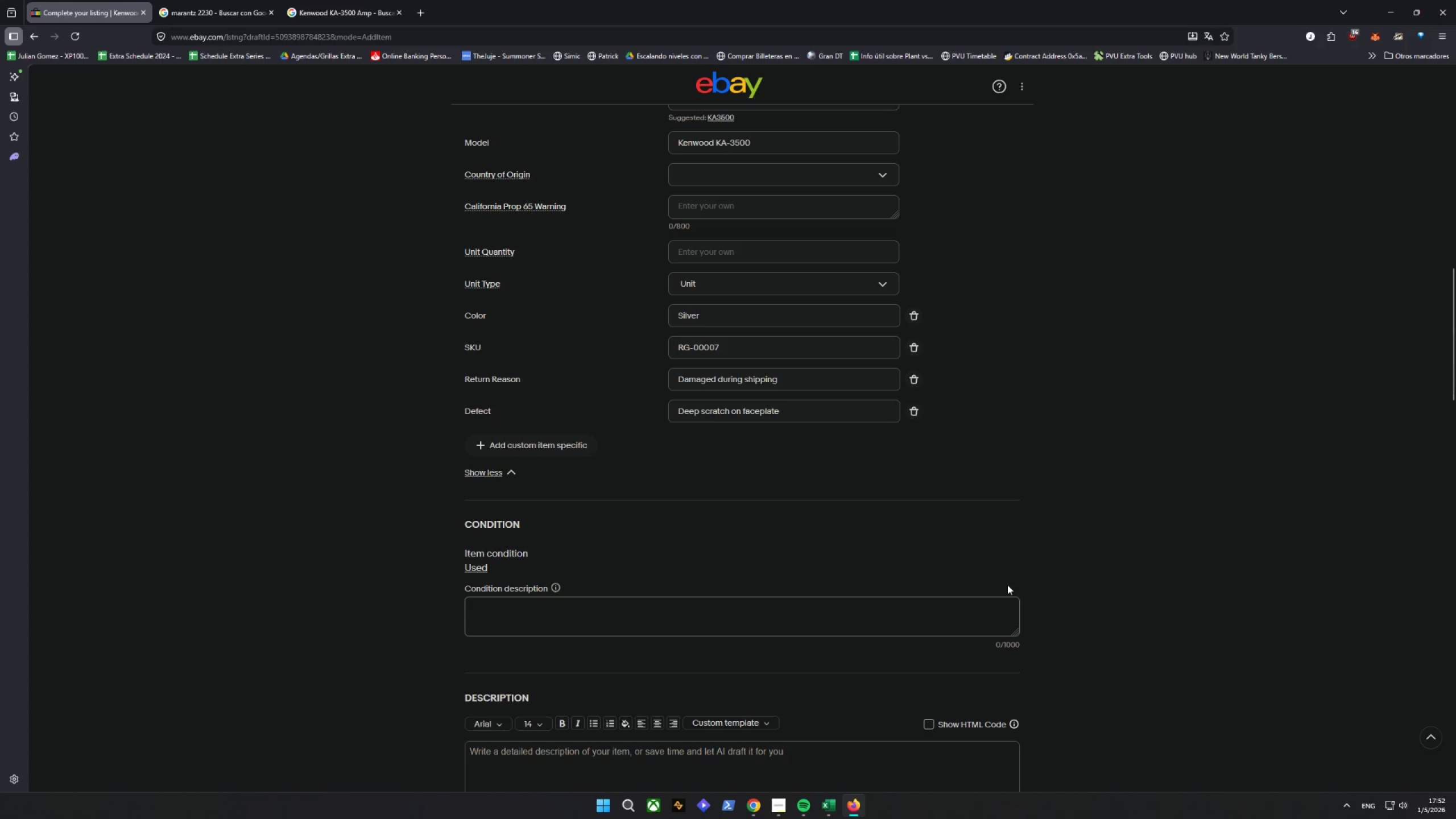 
type(Rertu)
key(Backspace)
key(Backspace)
type(urn i)
key(Backspace)
key(Backspace)
type(ed item. Damaged during shipping)
 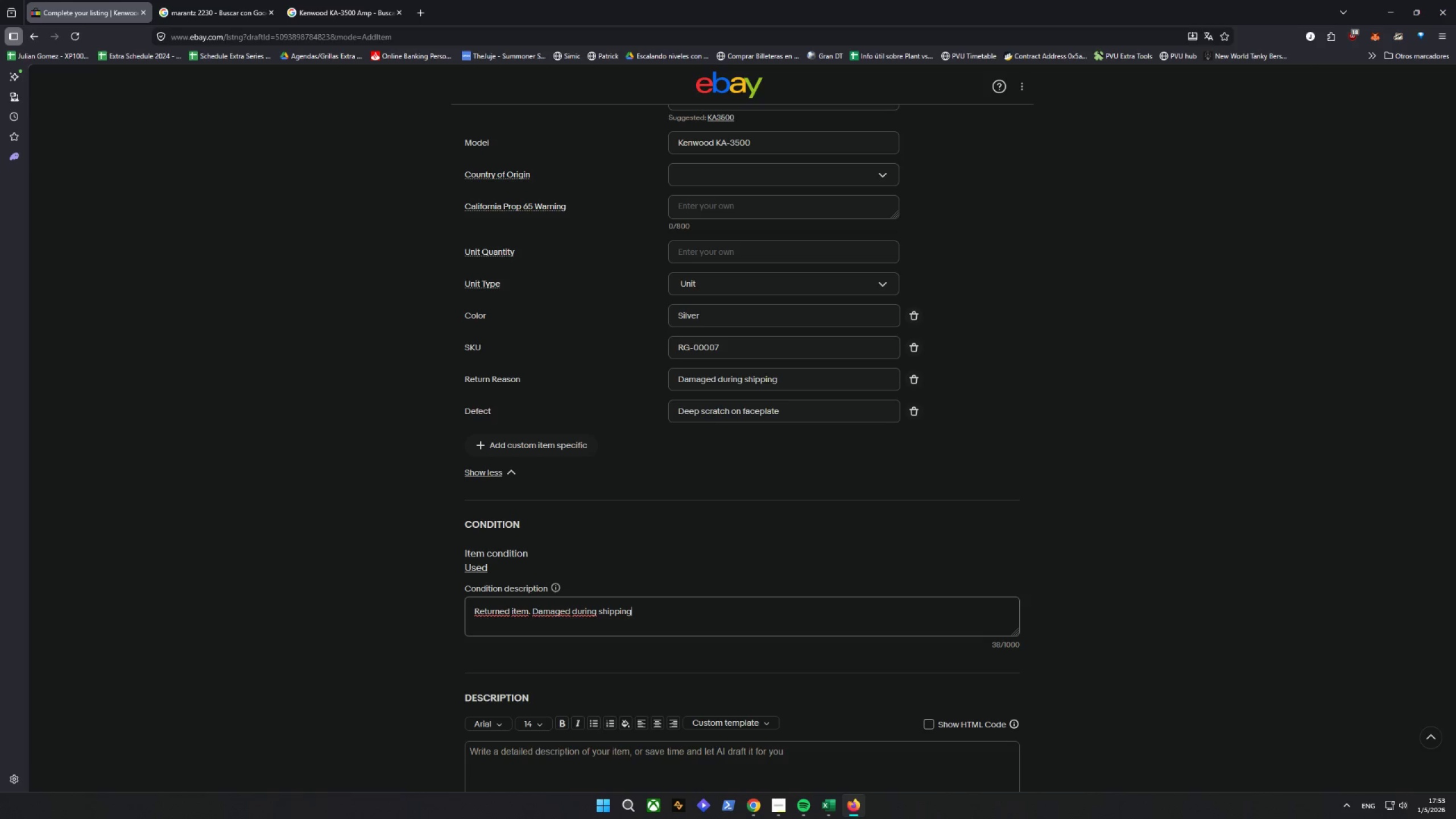 
key(Period)
 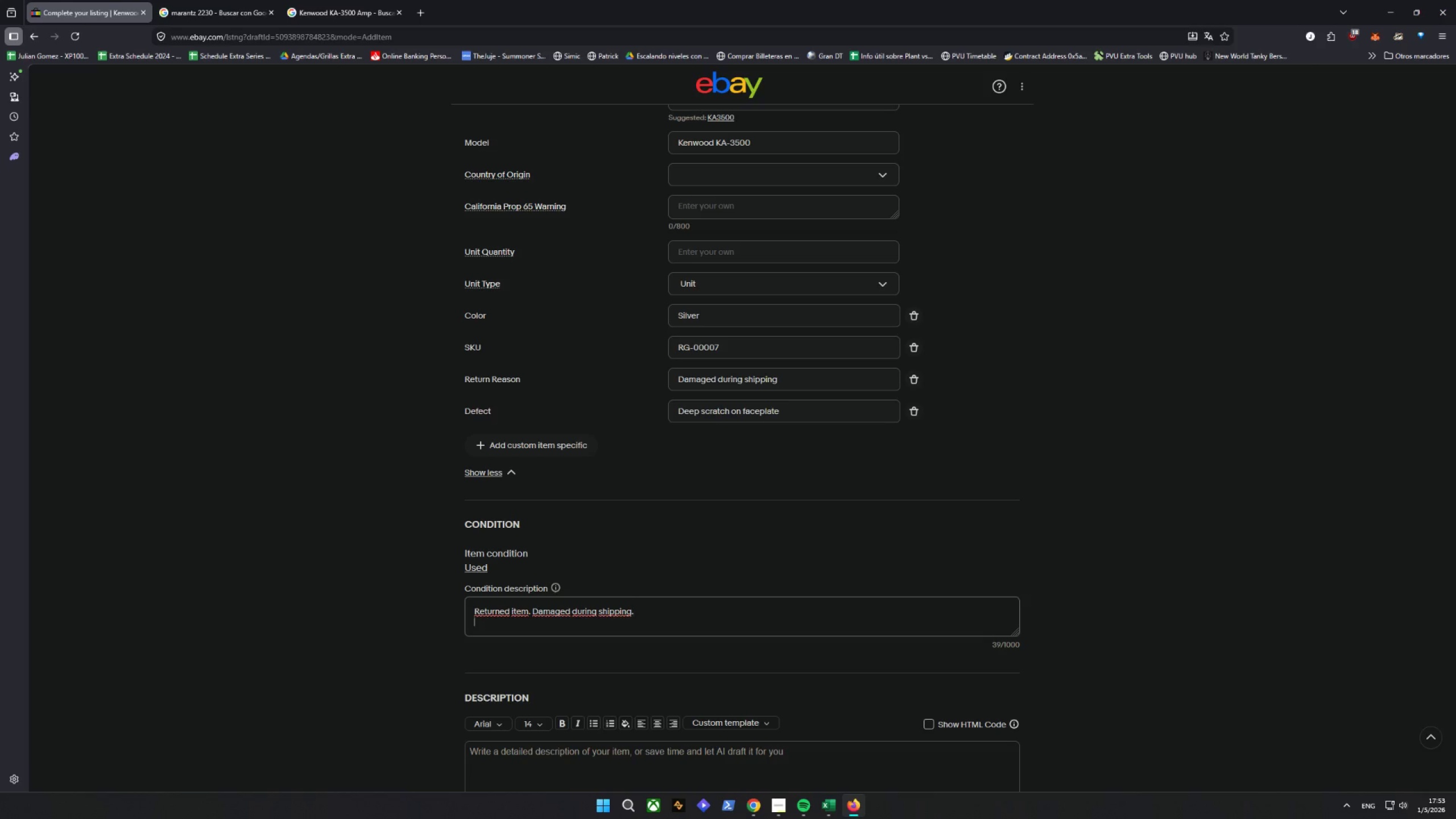 
key(Enter)
 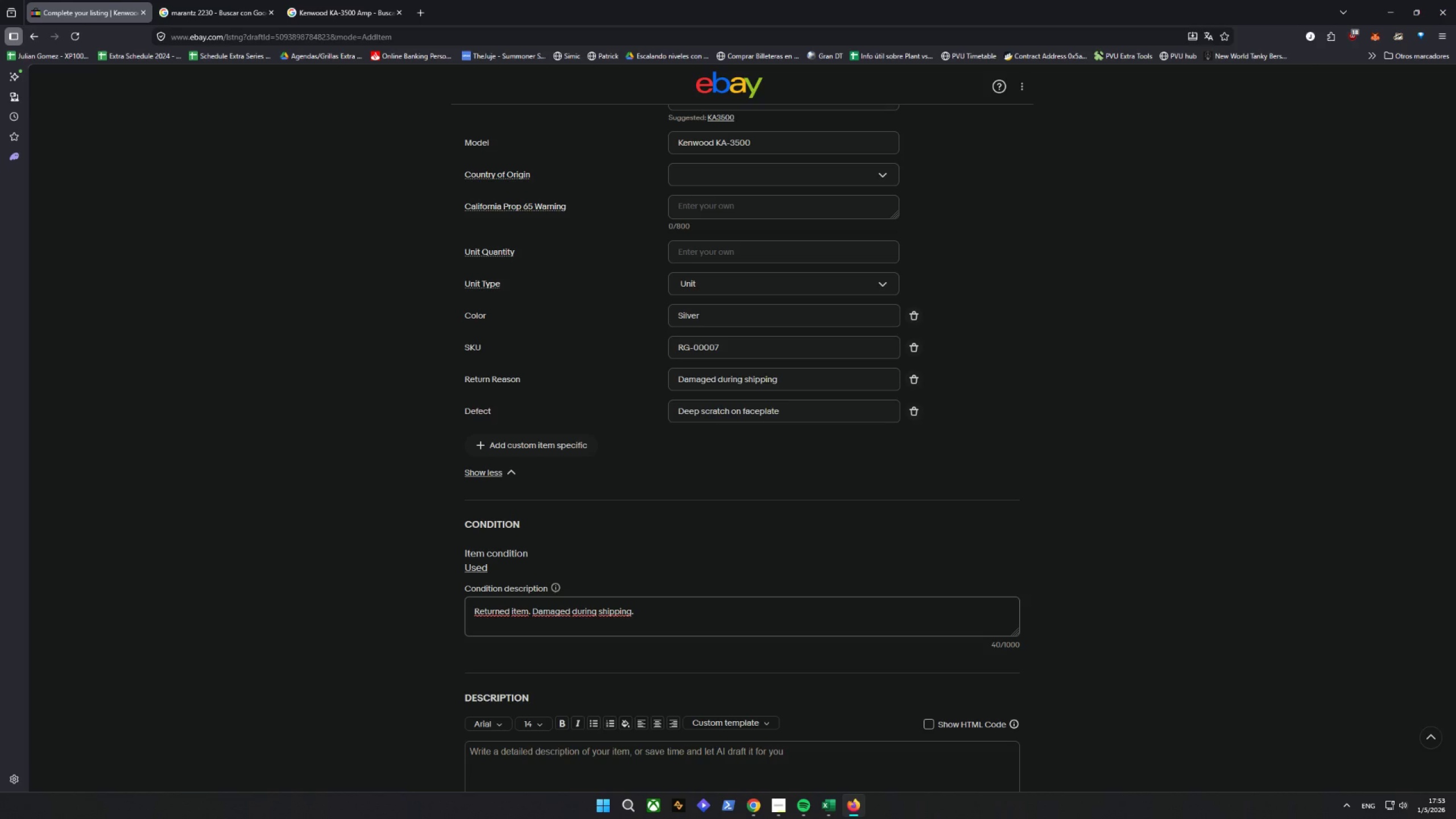 
type(Deep scxratch onm)
key(Backspace)
type( faace)
key(Backspace)
key(Backspace)
key(Backspace)
type(ceplate. Amplifier/)
key(Backspace)
 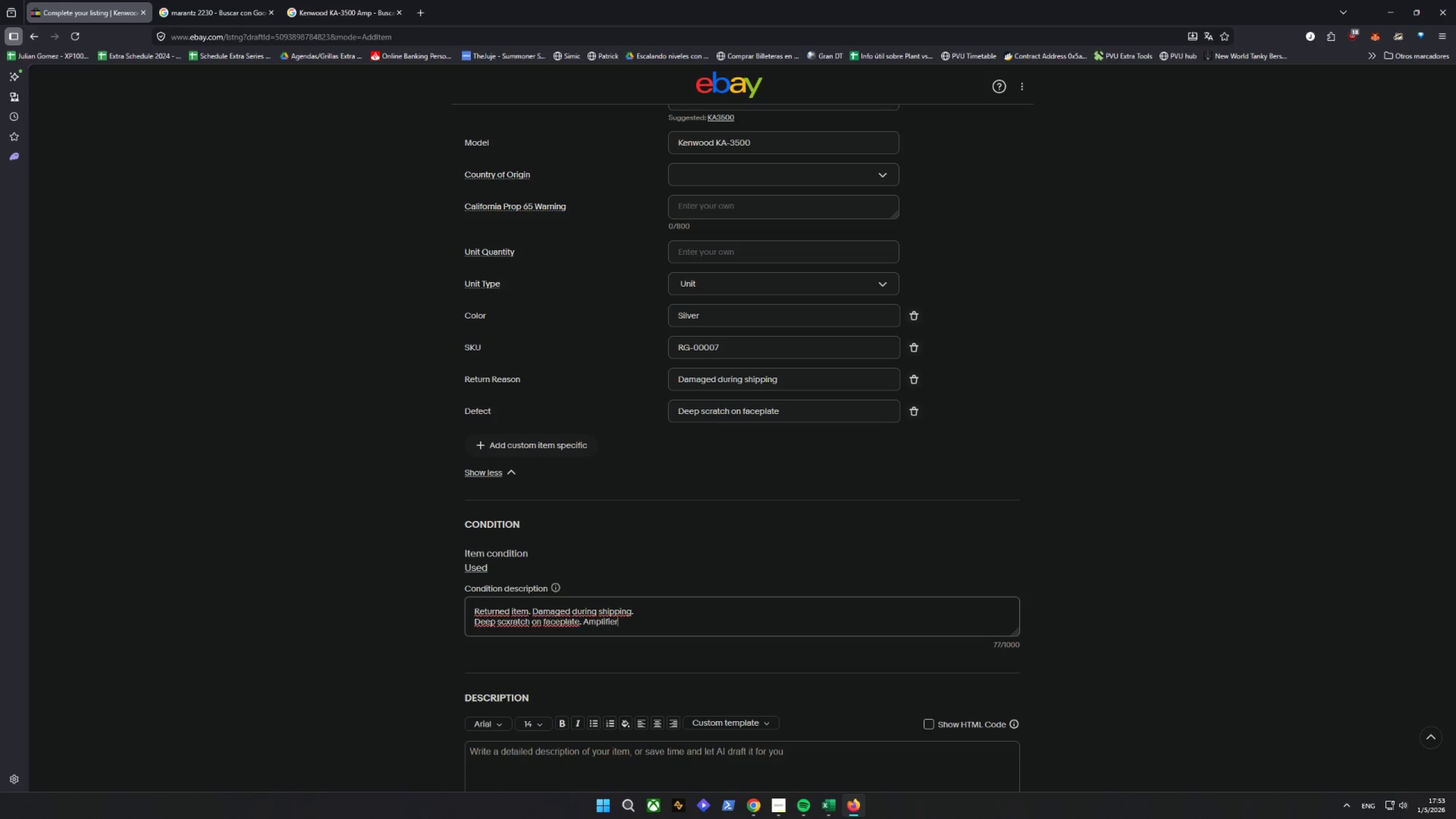 
type( )
key(Backspace)
key(Backspace)
key(Backspace)
key(Backspace)
key(Backspace)
key(Backspace)
key(Backspace)
key(Backspace)
key(Backspace)
key(Backspace)
key(Backspace)
type( Amplifier functions perfecty)
key(Backspace)
type(ly. Cosmetic damage only)
 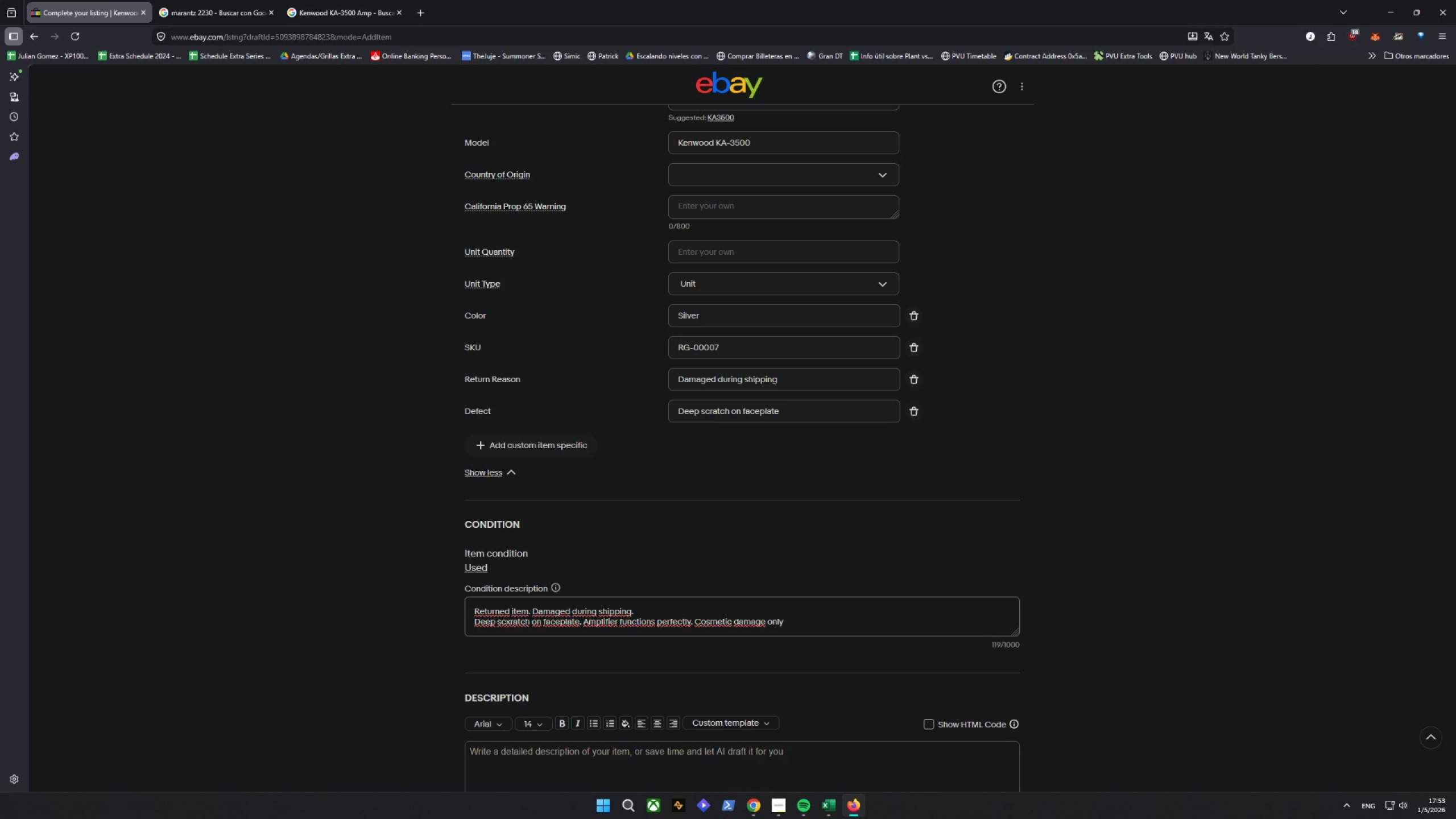 
key(Enter)
 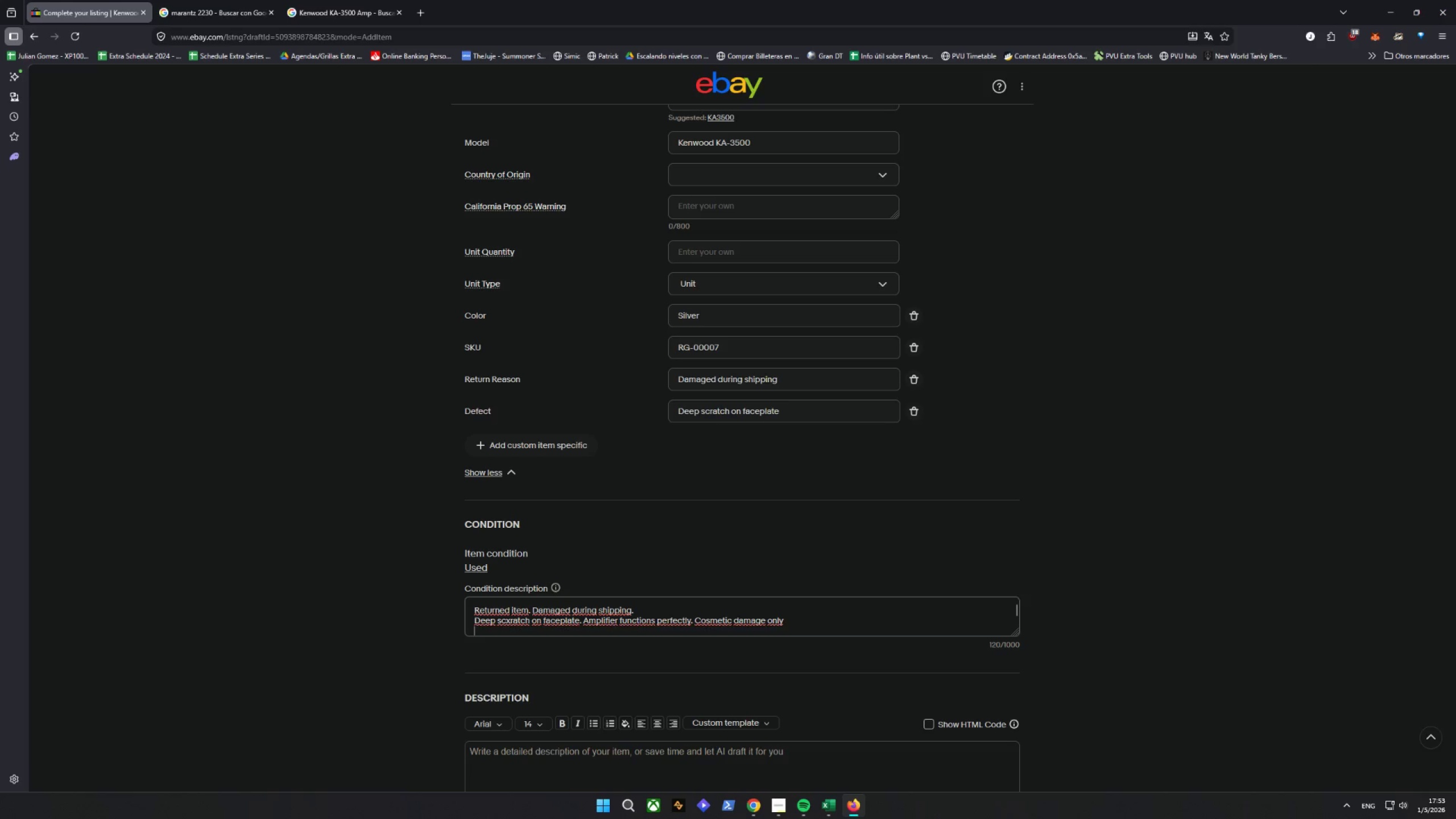 
key(Backspace)
 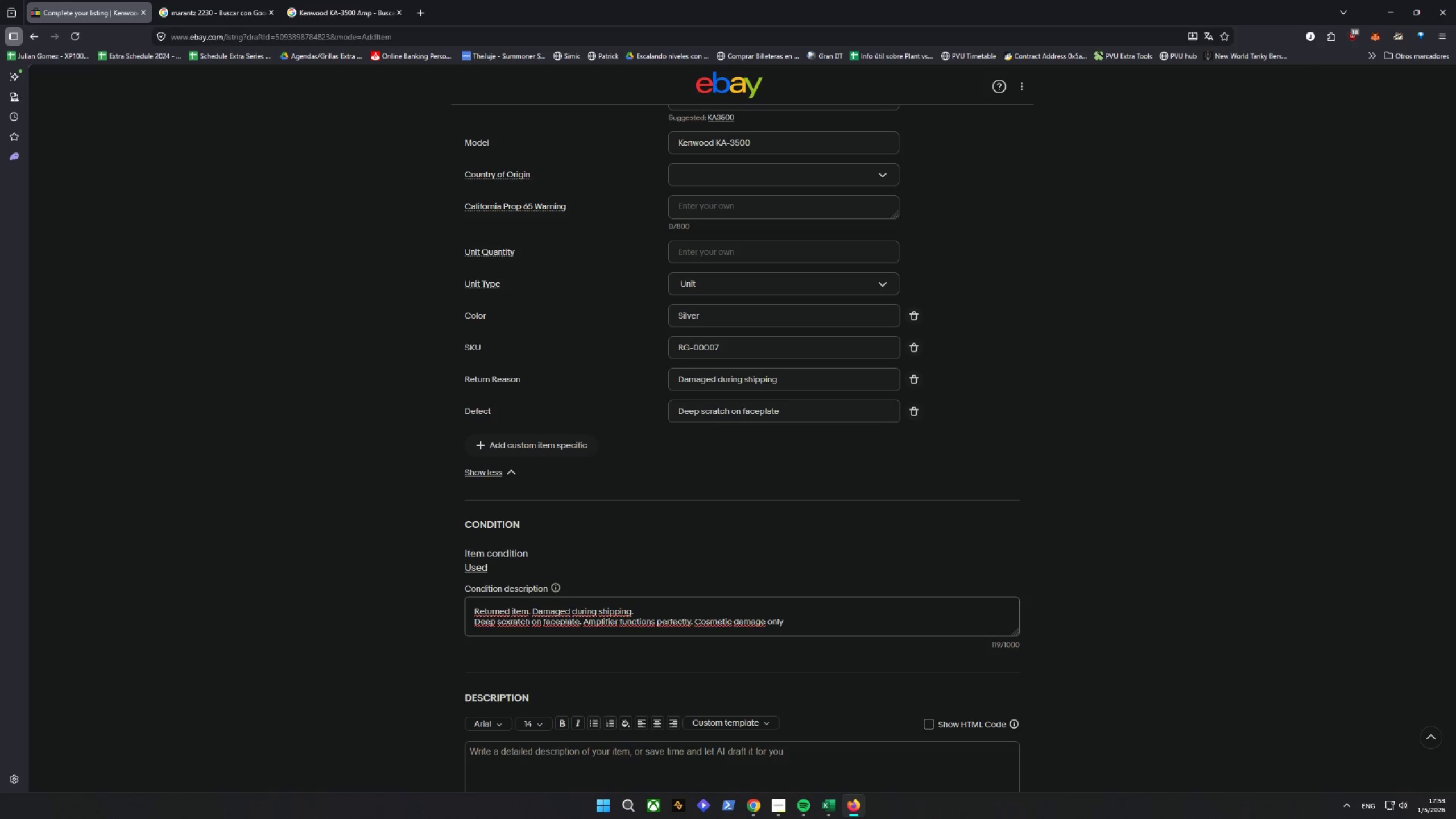 
key(Period)
 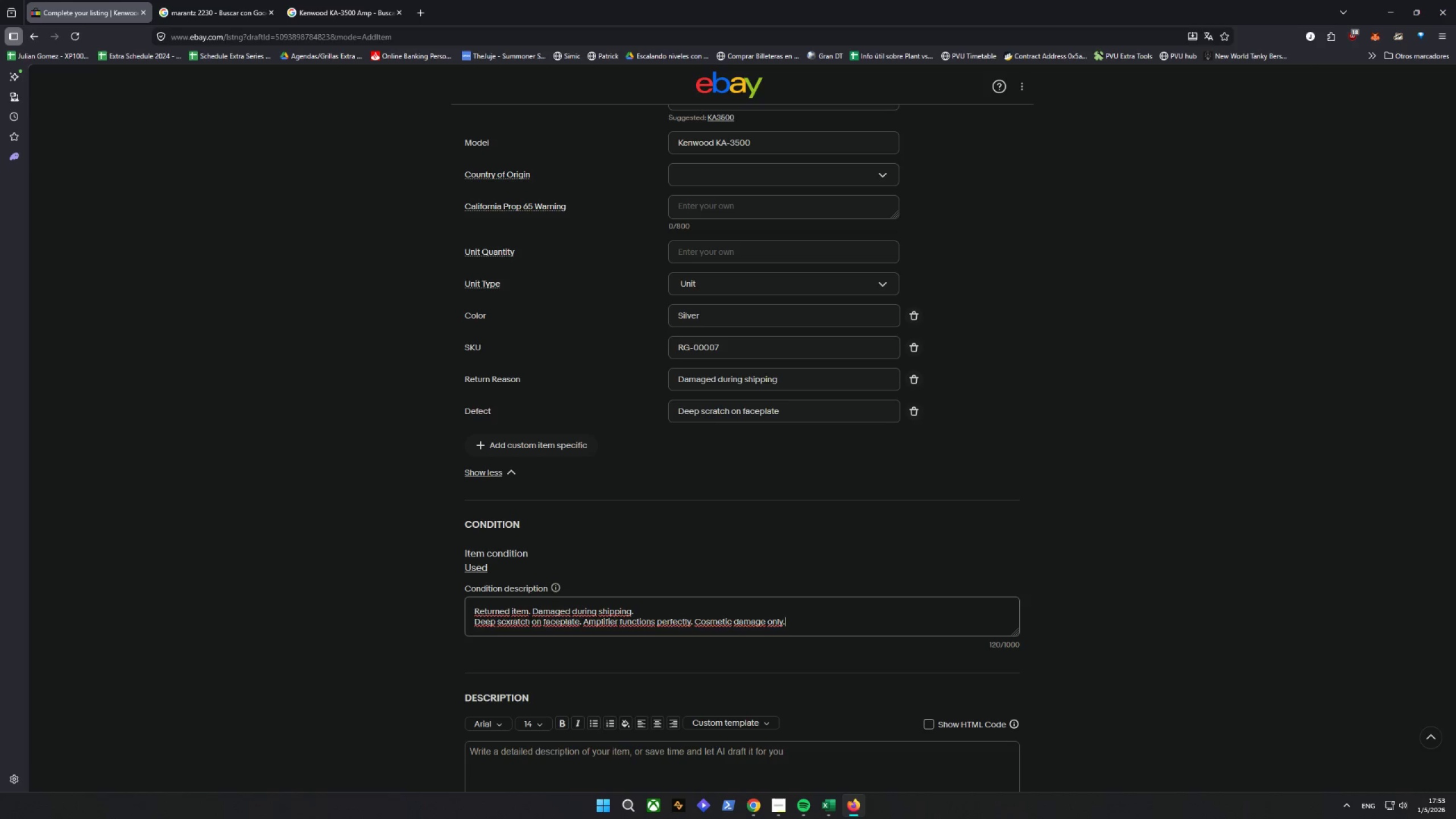 
key(Enter)
 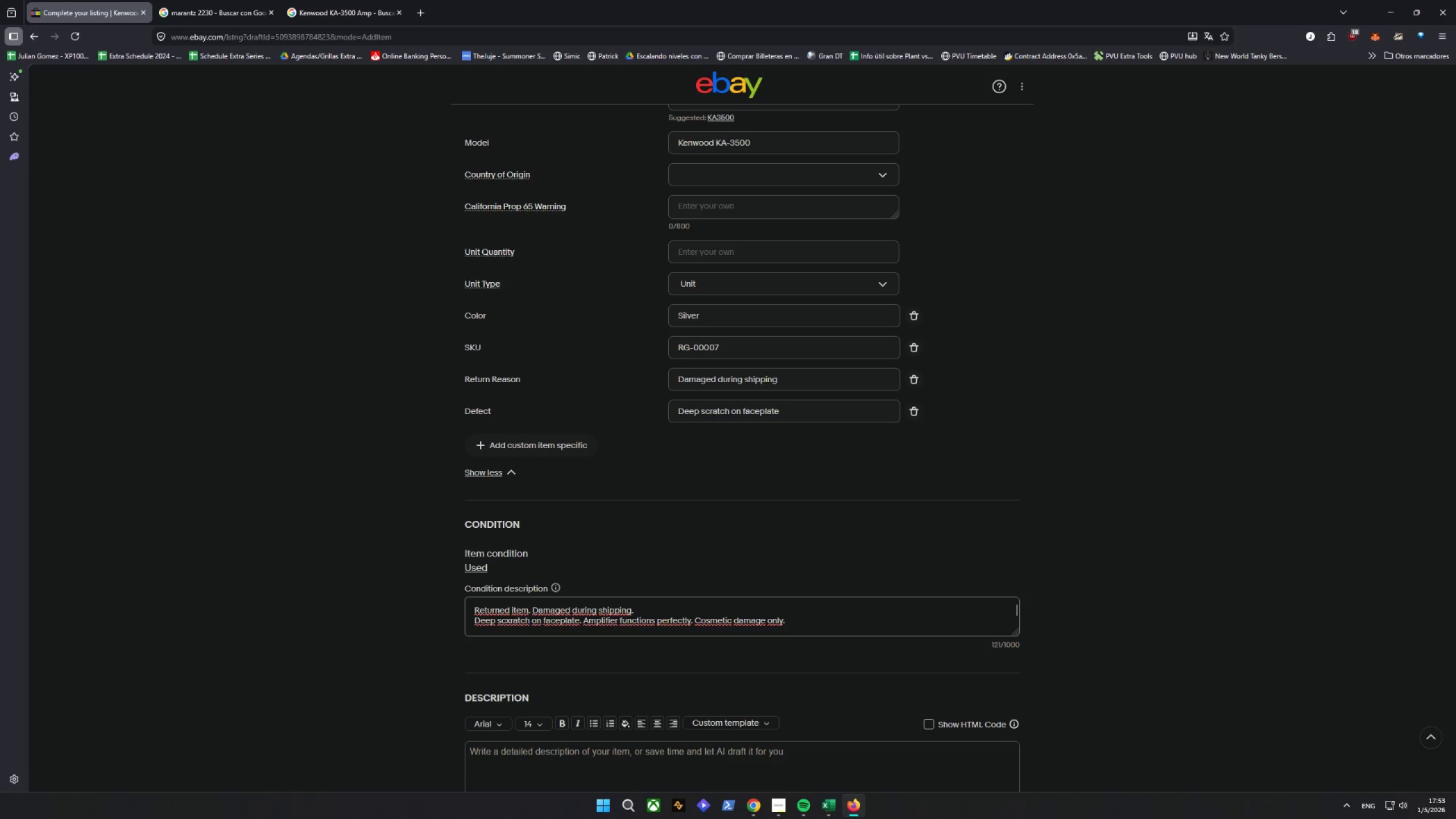 
type(Original MSRP: $154)
key(Backspace)
key(Backspace)
type(45.00. CLA)
key(Backspace)
key(Backspace)
type(leea)
key(Backspace)
key(Backspace)
type(are)
key(Backspace)
type(anc)
key(Backspace)
key(Backspace)
key(Backspace)
type(ance price/)
key(Backspace)
type(.)
 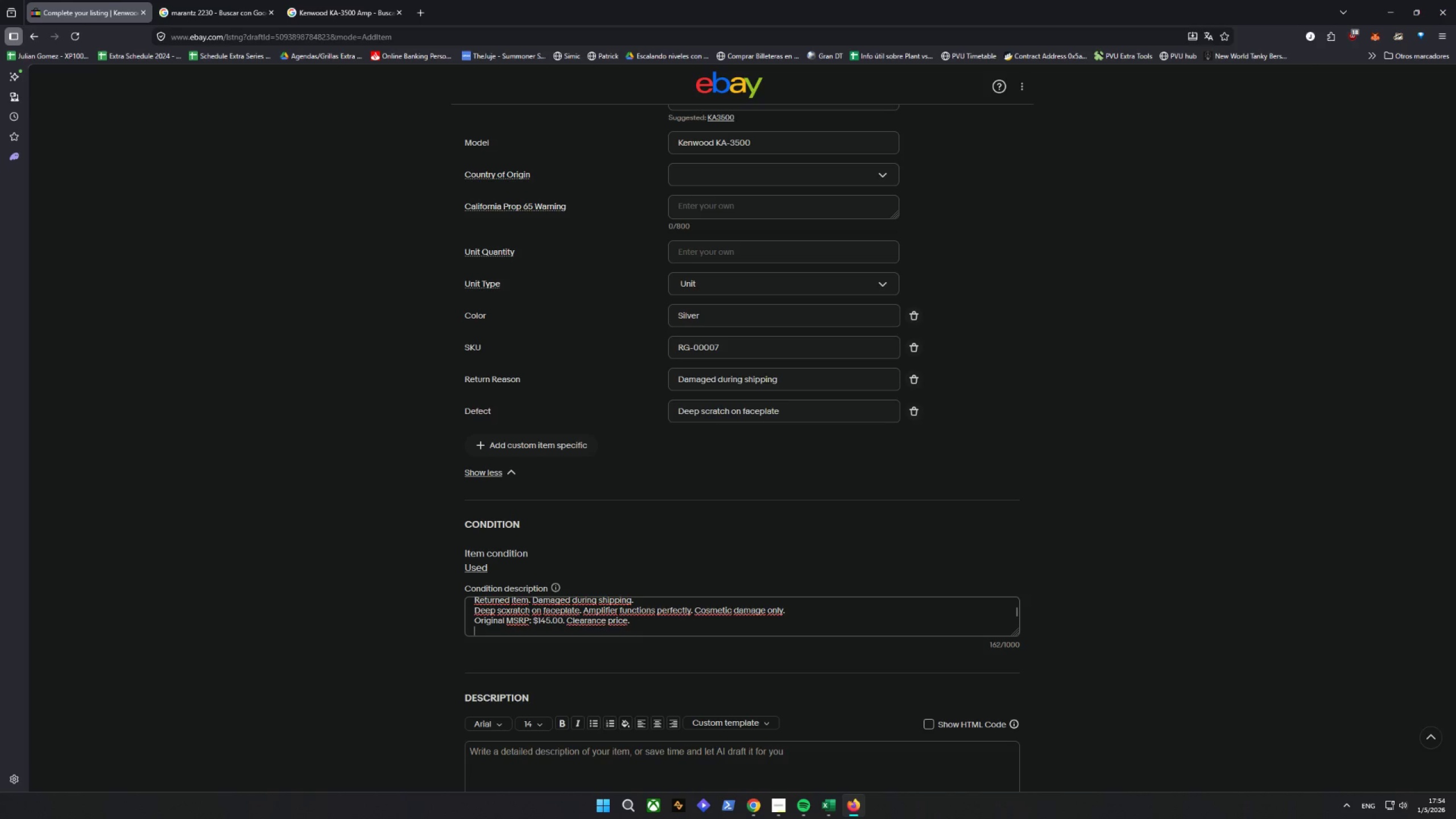 
 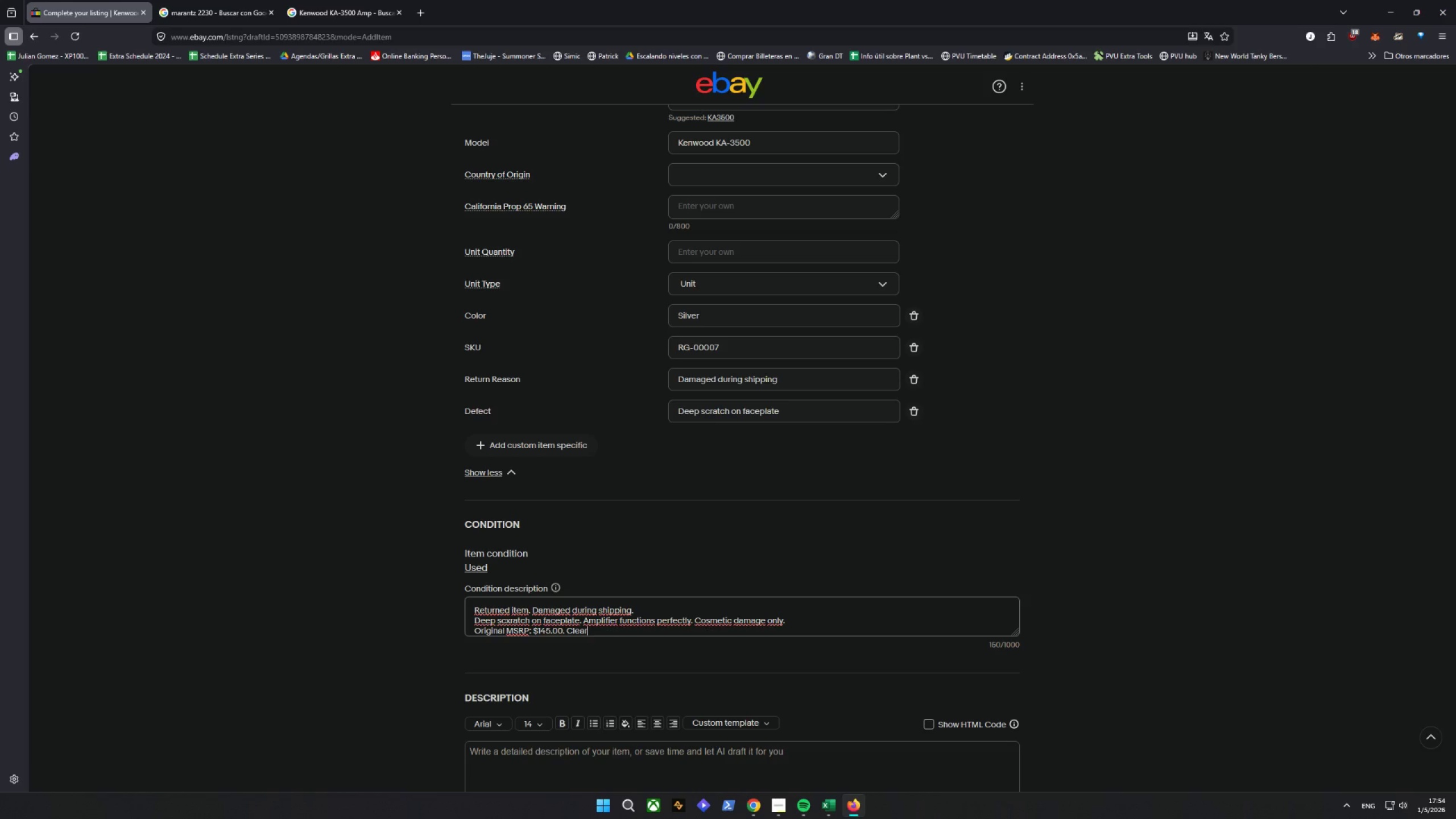 
key(Enter)
 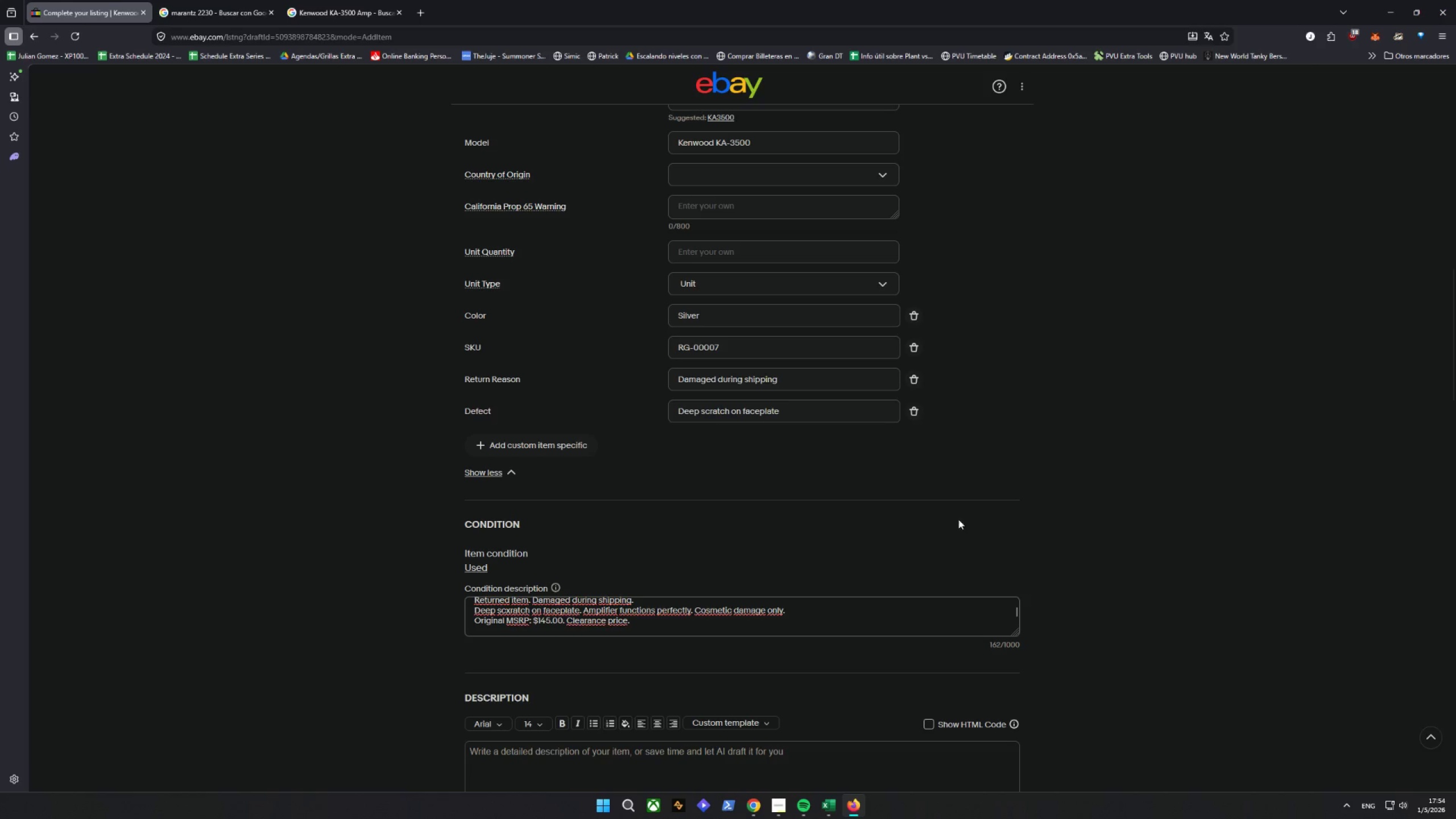 
key(Backspace)
 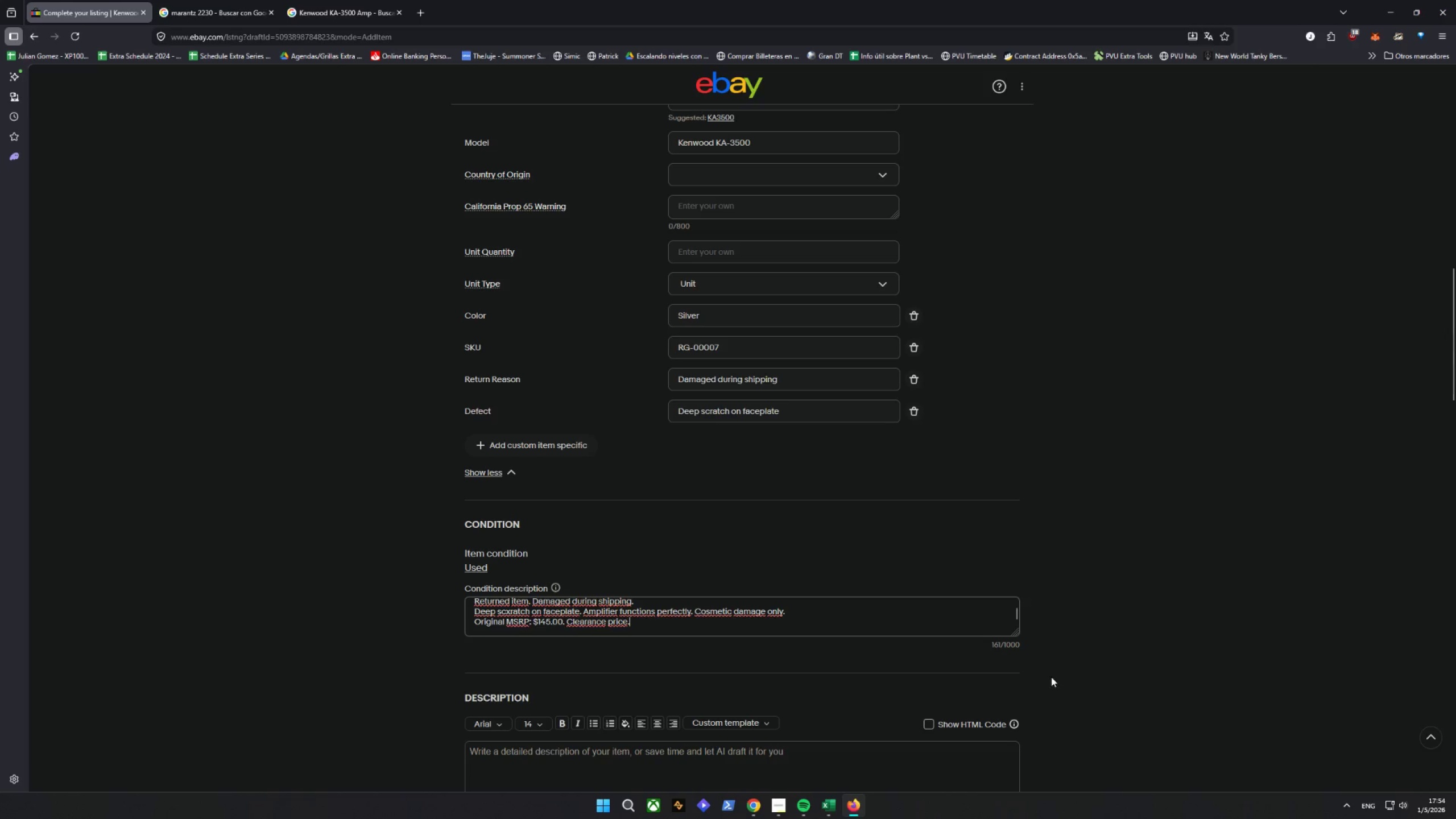 
scroll: coordinate [954, 647], scroll_direction: down, amount: 4.0
 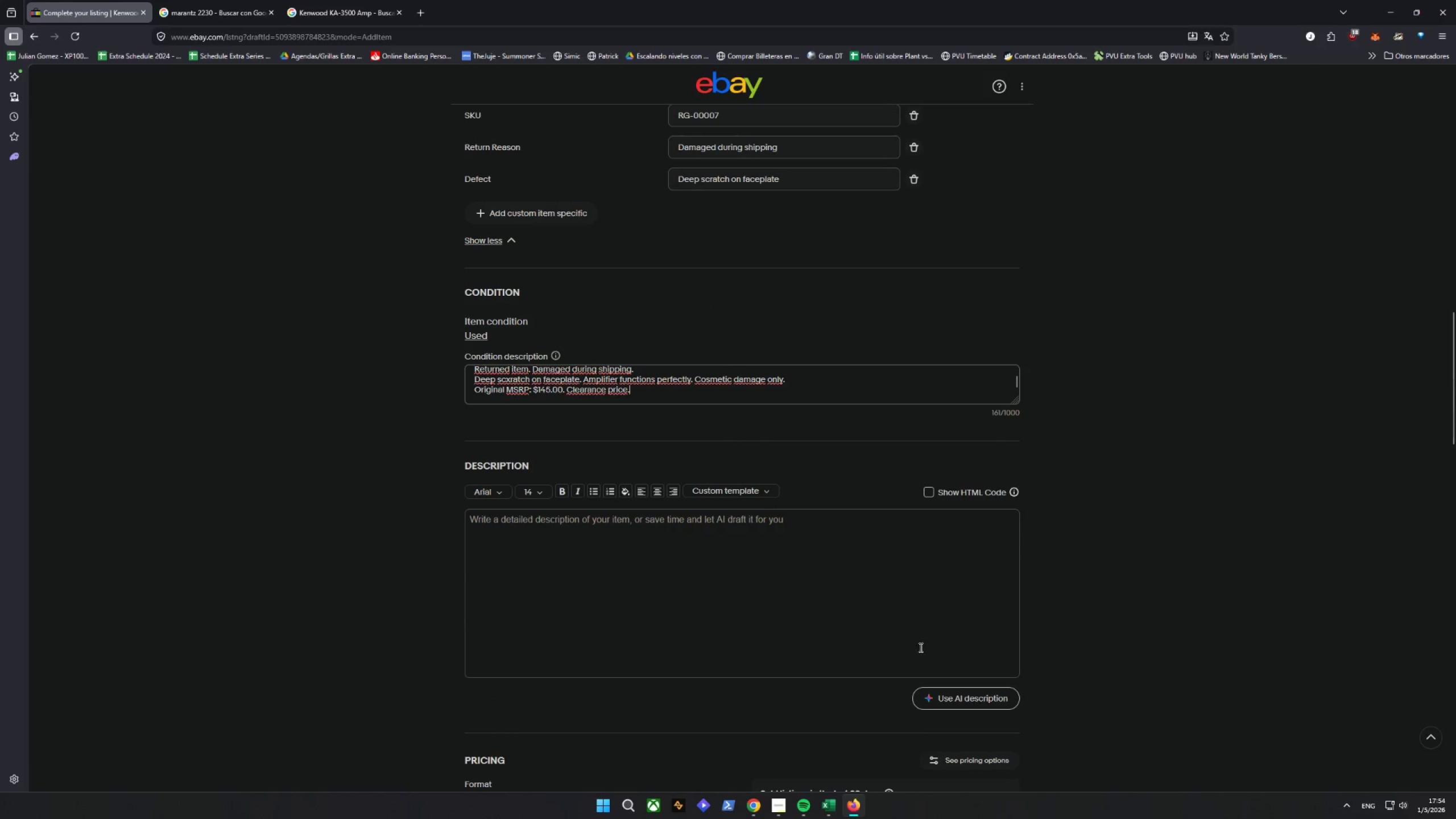 
left_click([880, 602])
 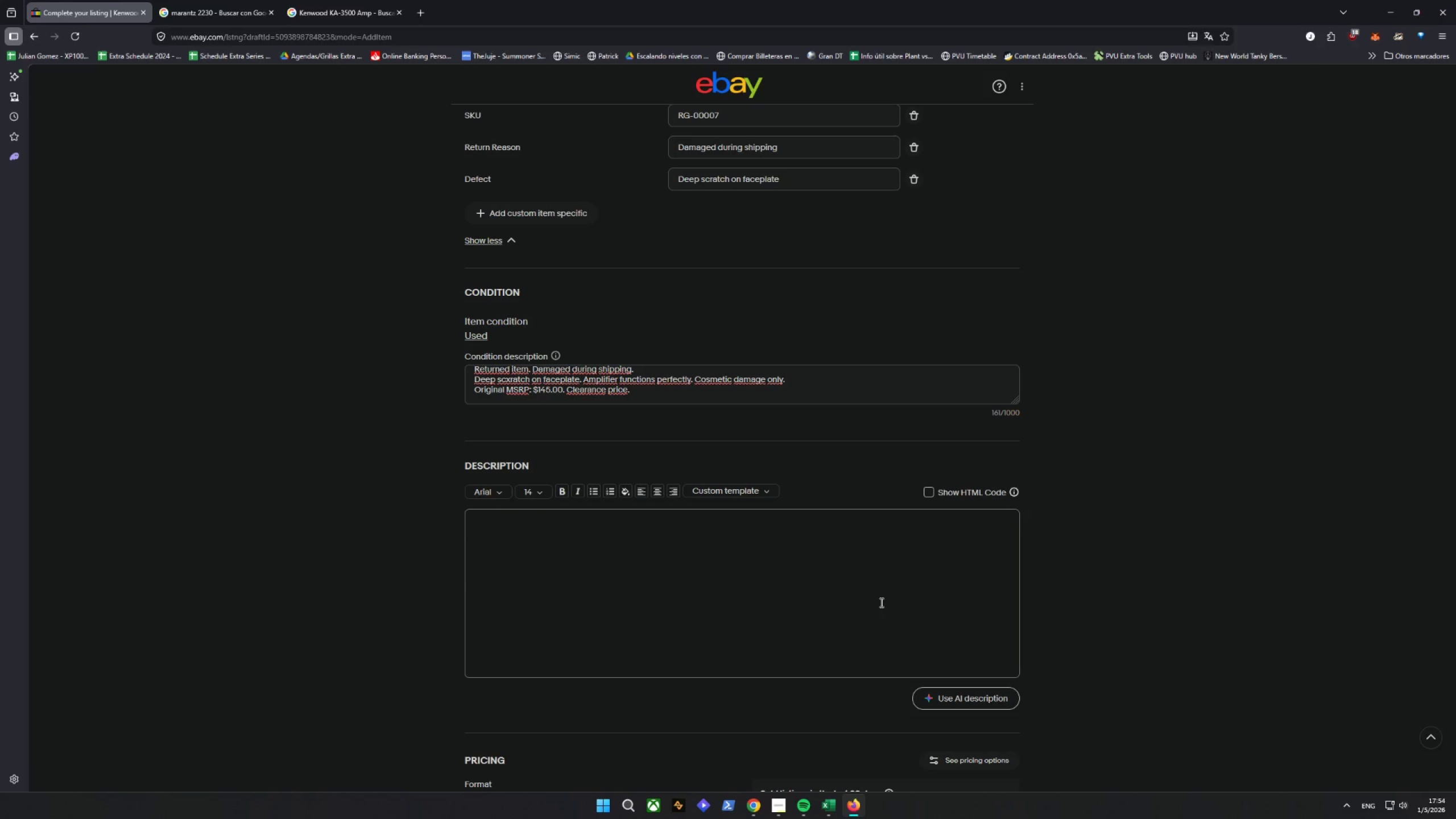 
wait(9.31)
 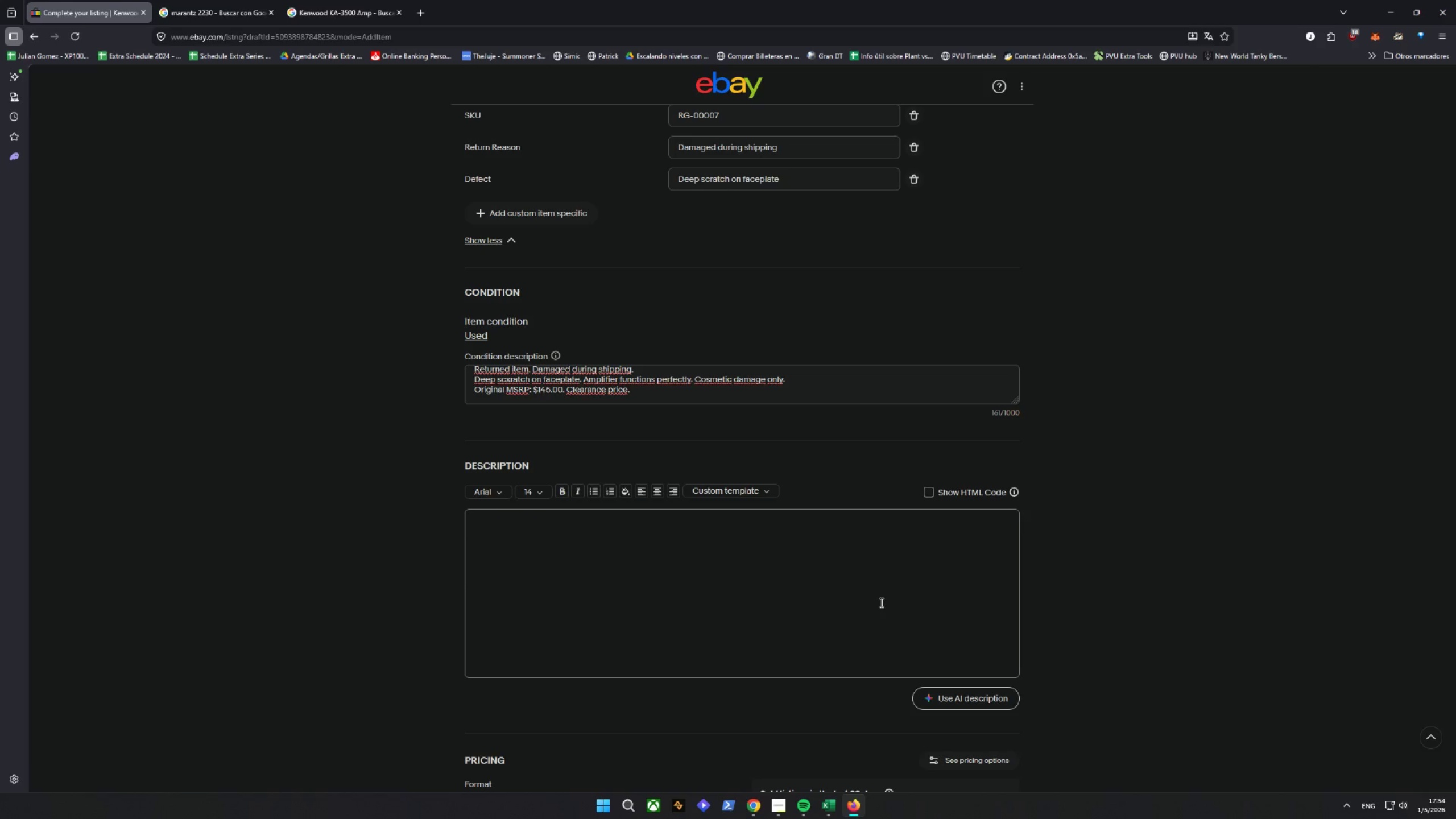 
scroll: coordinate [773, 435], scroll_direction: up, amount: 7.0
 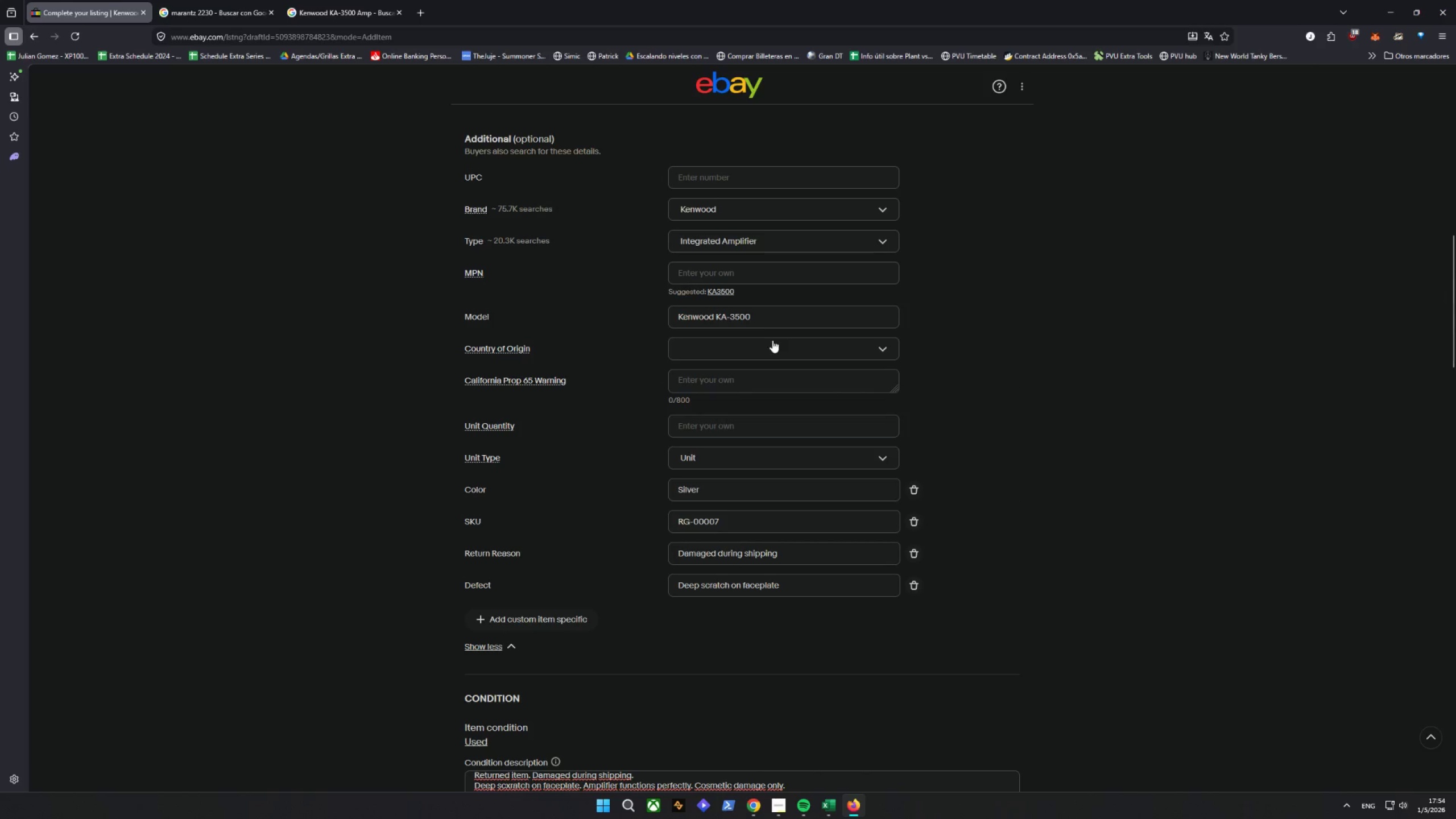 
left_click_drag(start_coordinate=[779, 311], to_coordinate=[528, 316])
 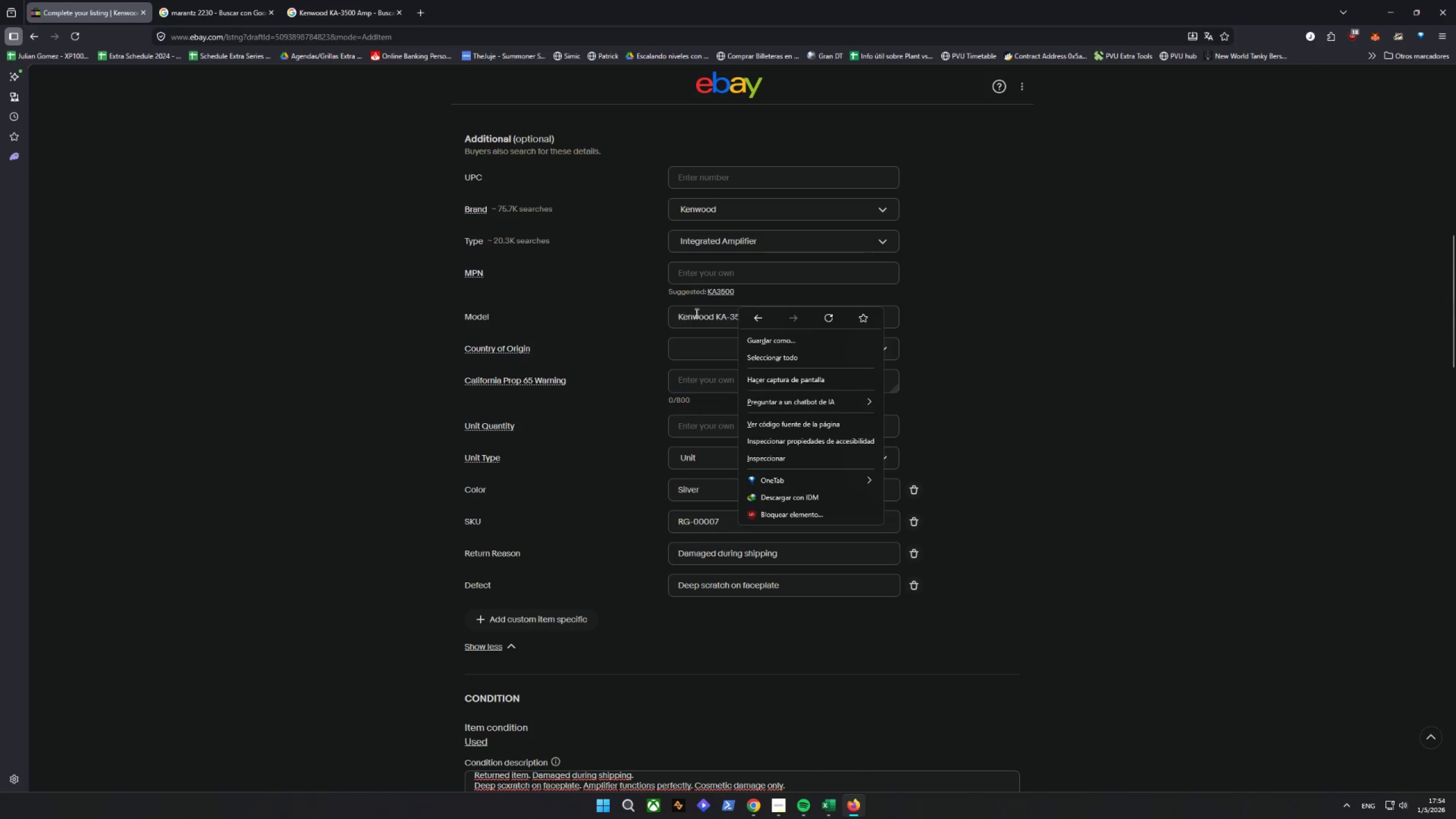 
double_click([696, 313])
 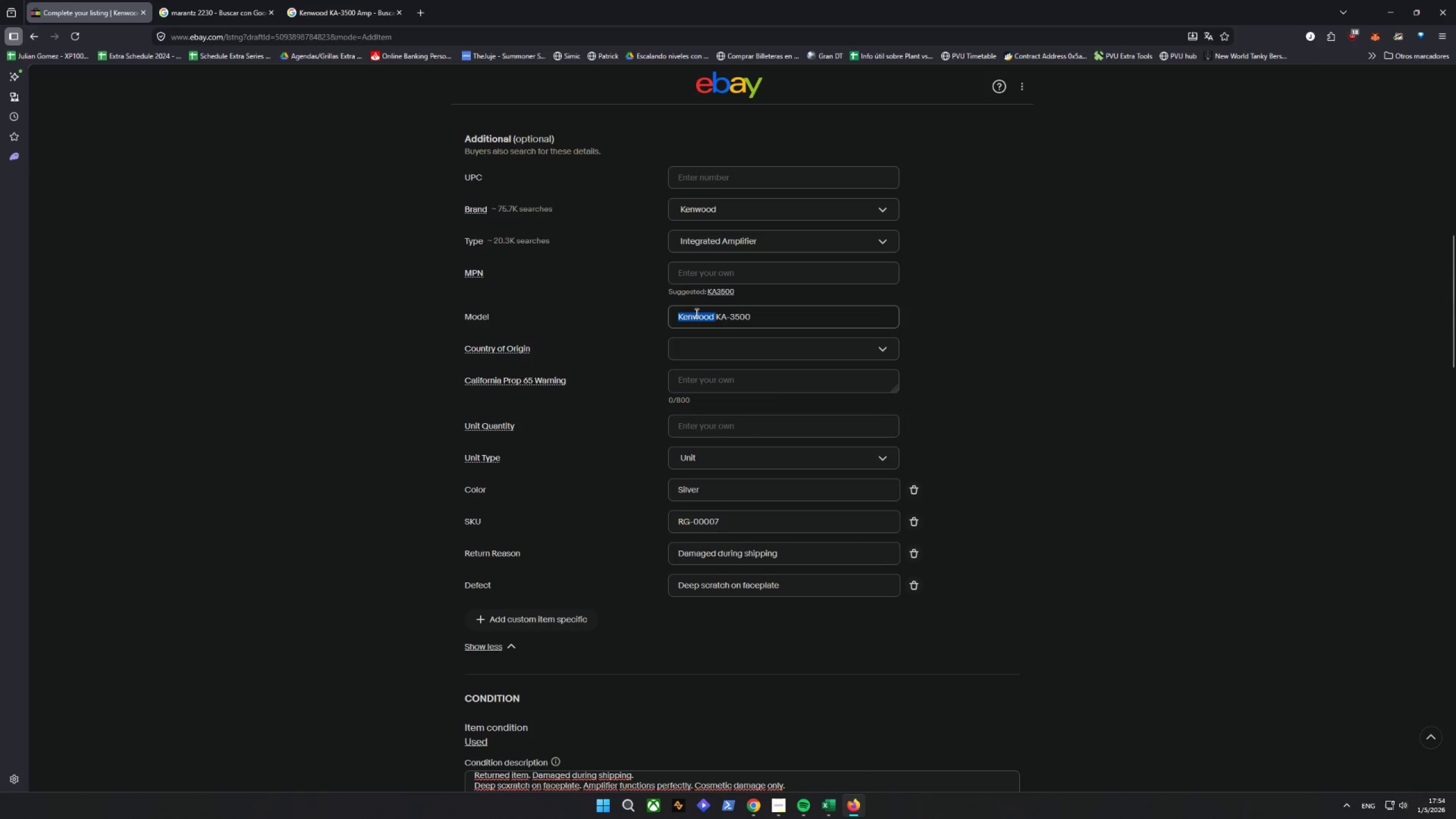 
triple_click([696, 313])
 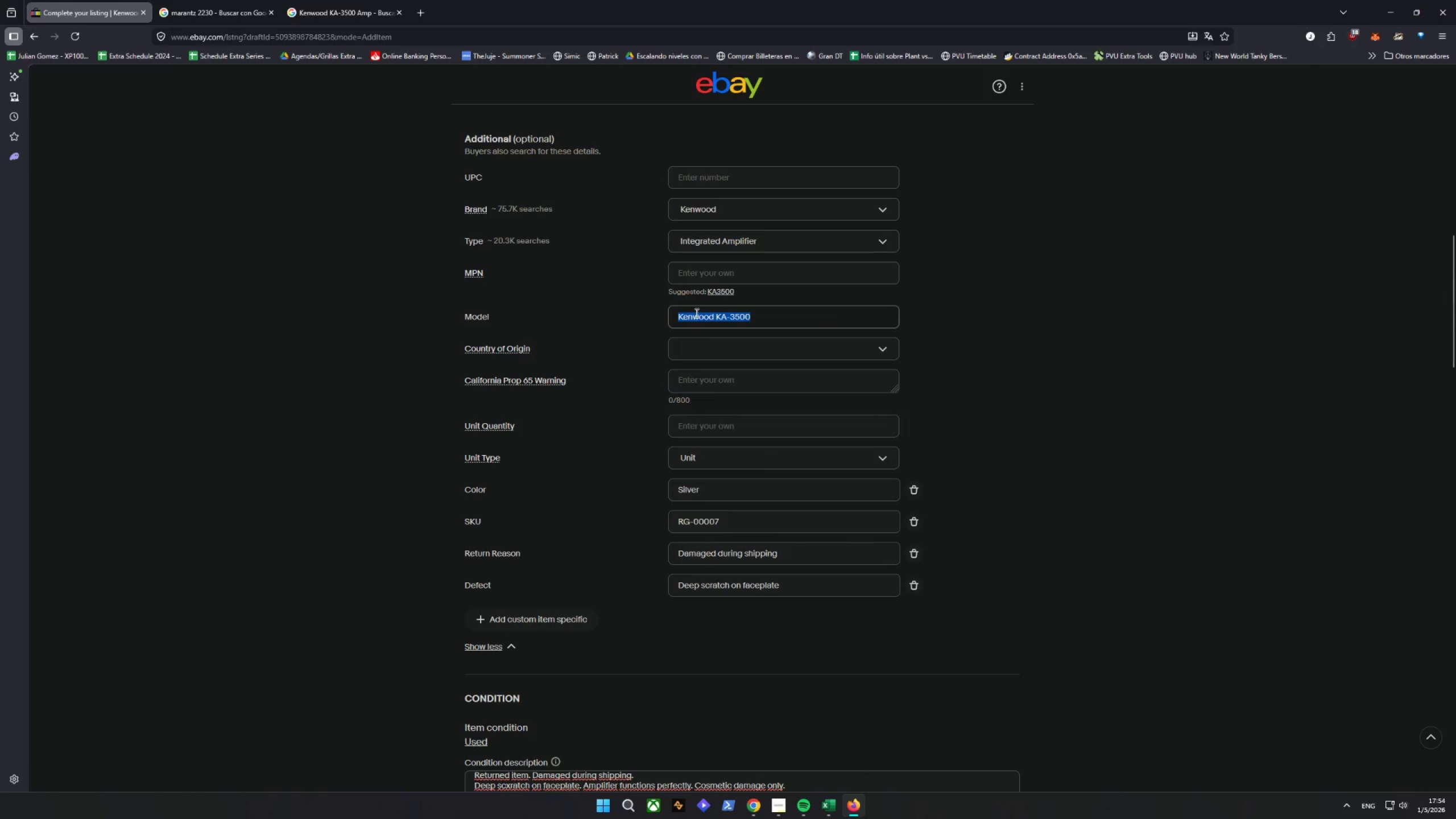 
right_click([696, 313])
 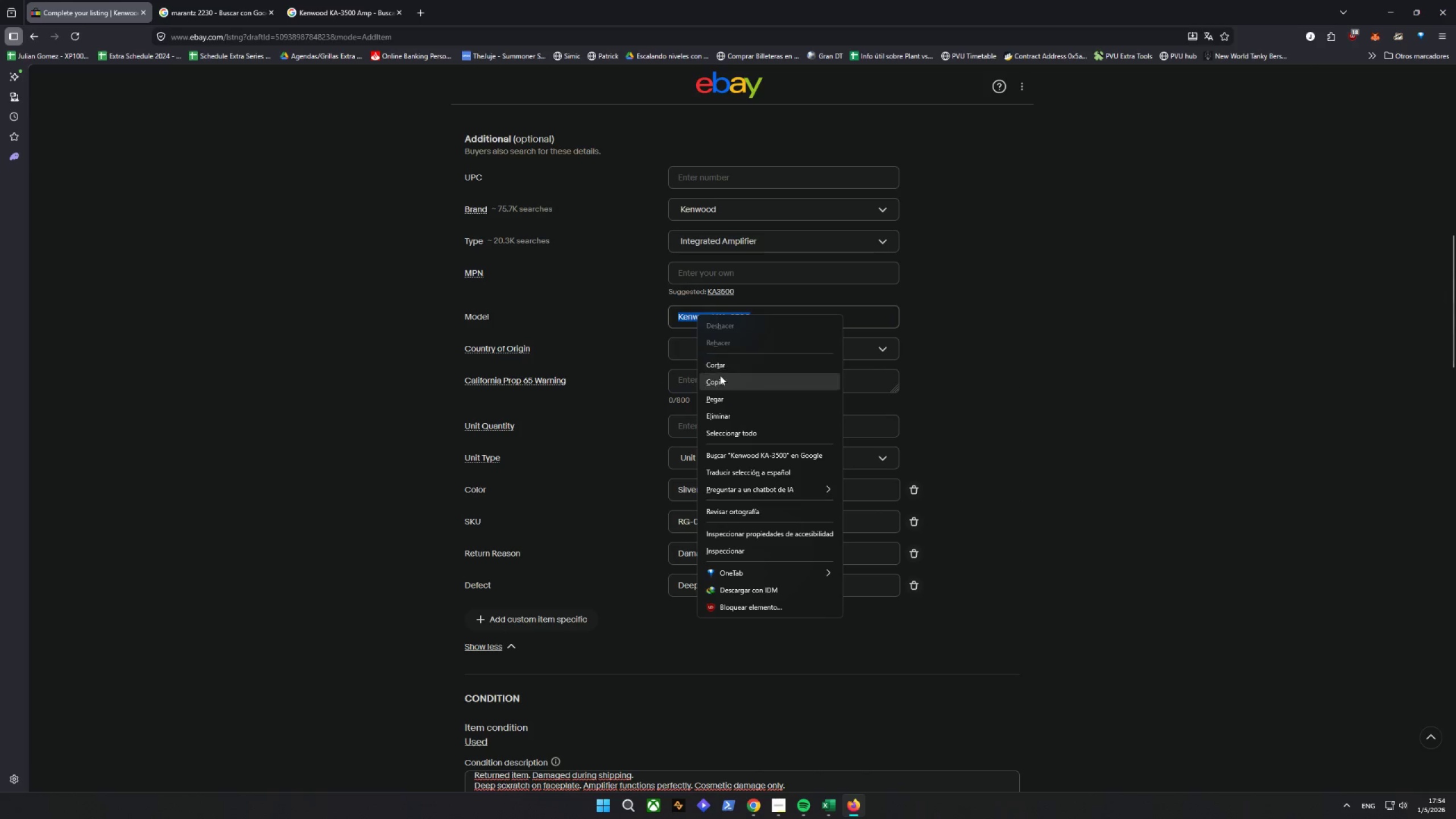 
left_click([719, 378])
 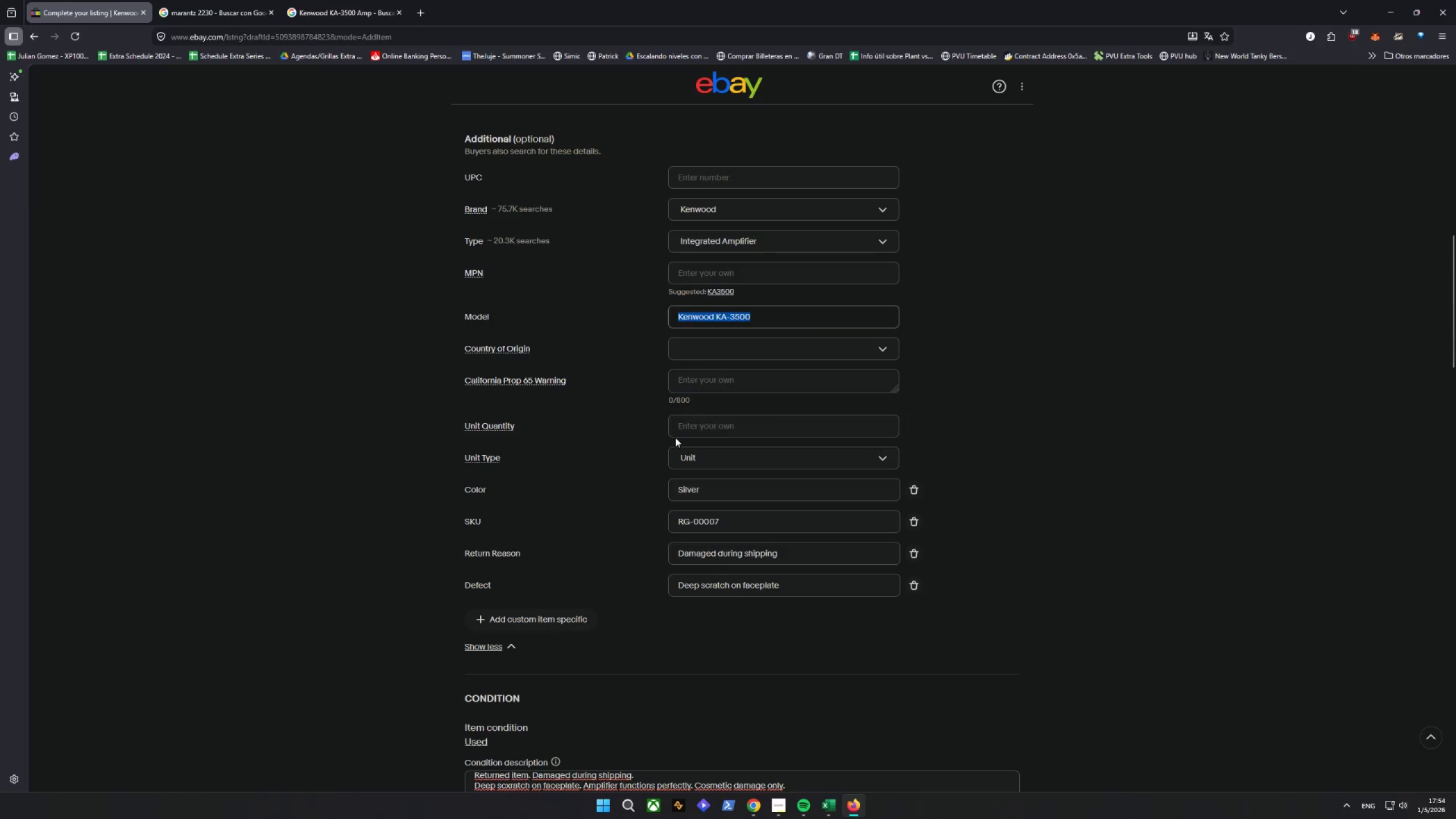 
scroll: coordinate [672, 446], scroll_direction: down, amount: 6.0
 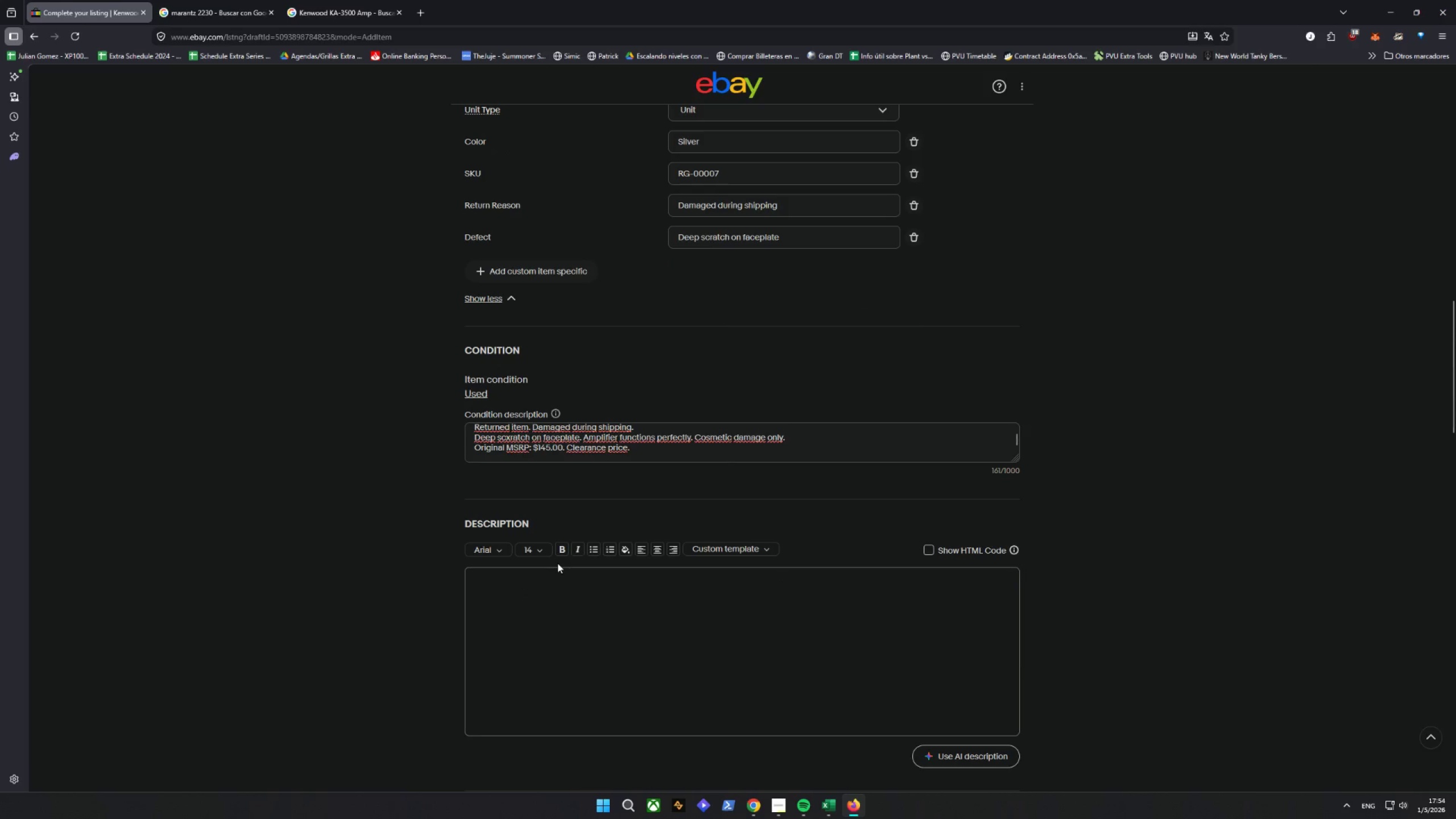 
key(Control+ControlLeft)
 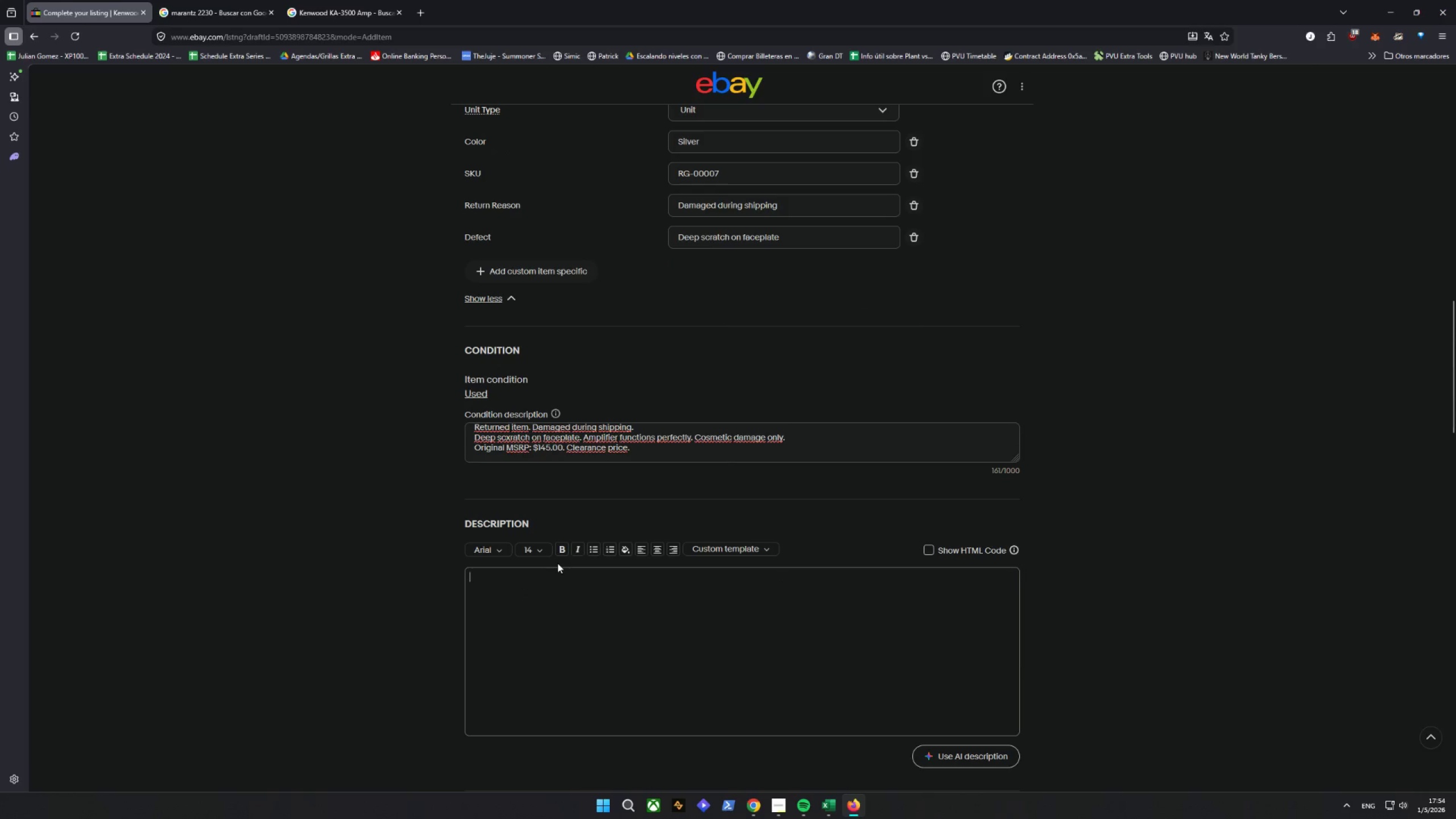 
key(Control+B)
 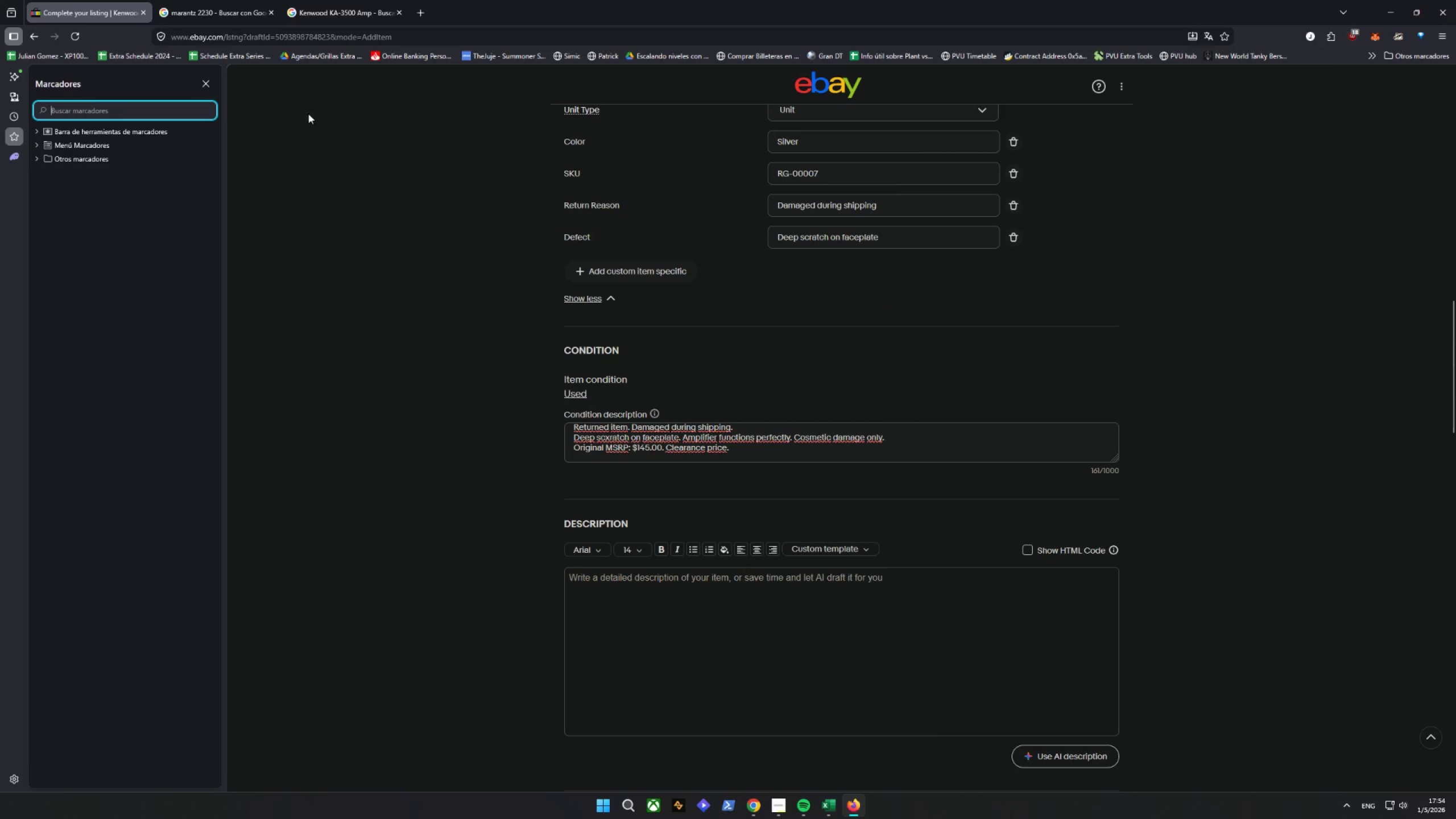 
left_click([199, 82])
 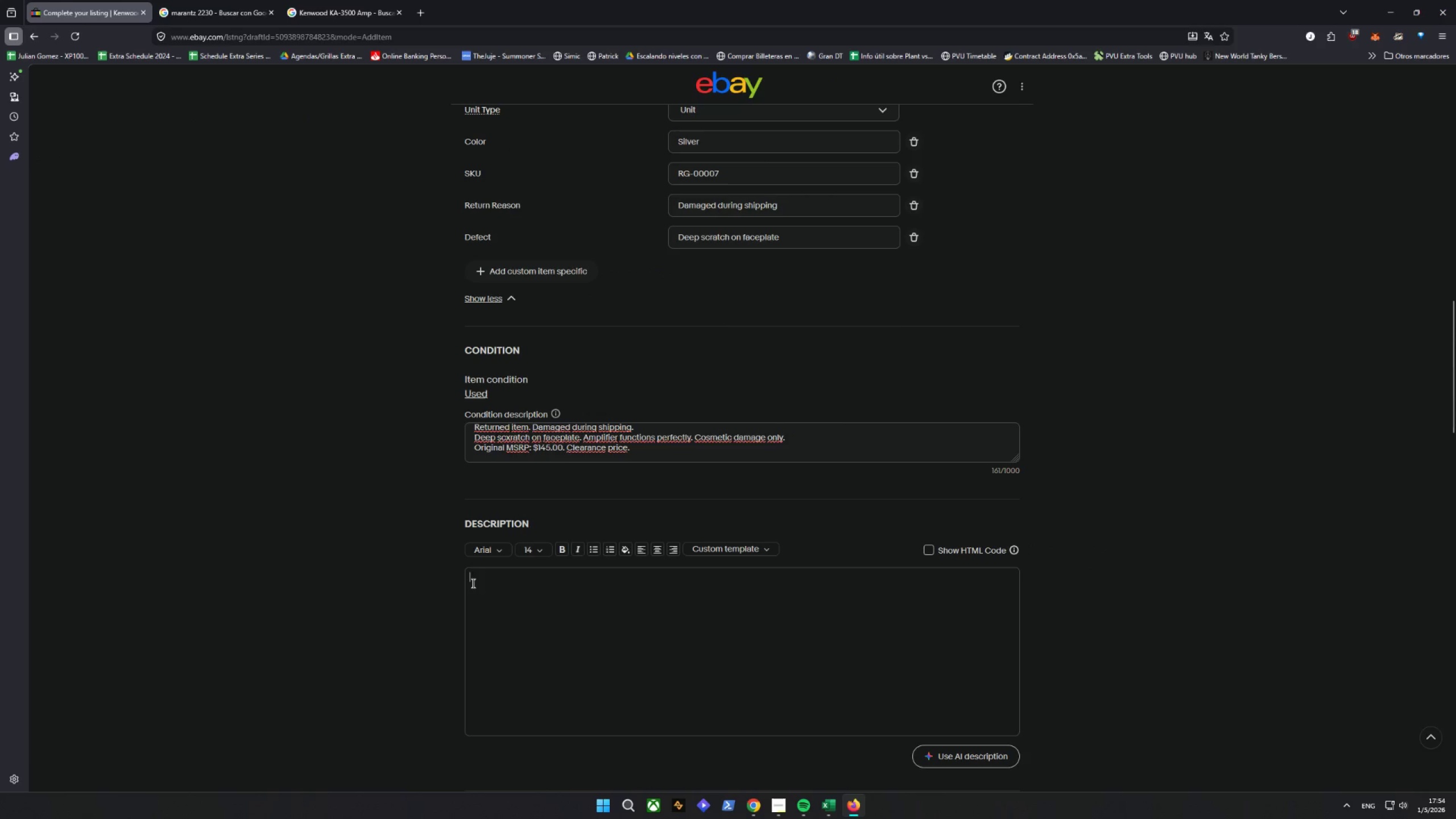 
key(Control+V)
 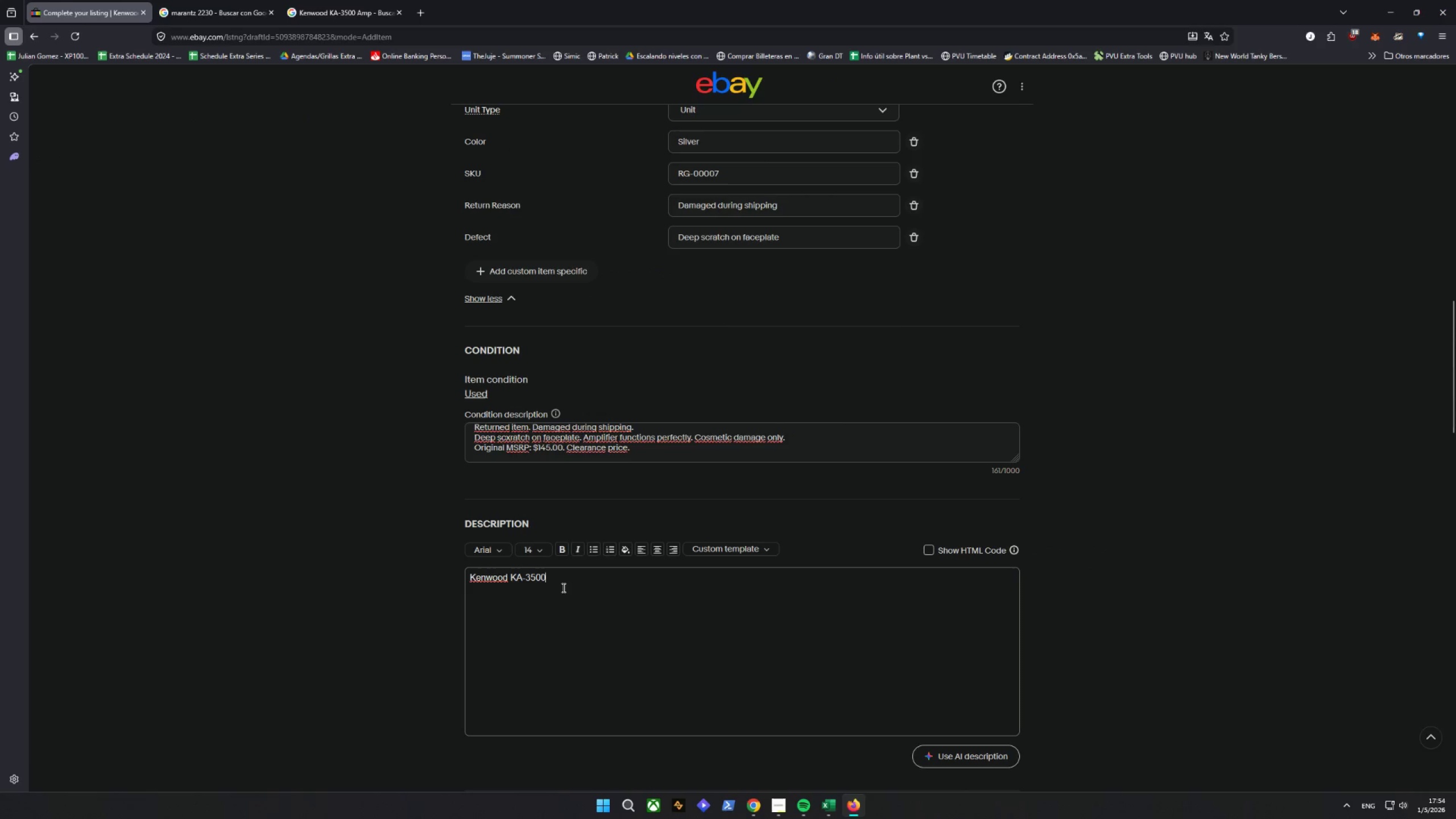 
left_click([577, 586])
 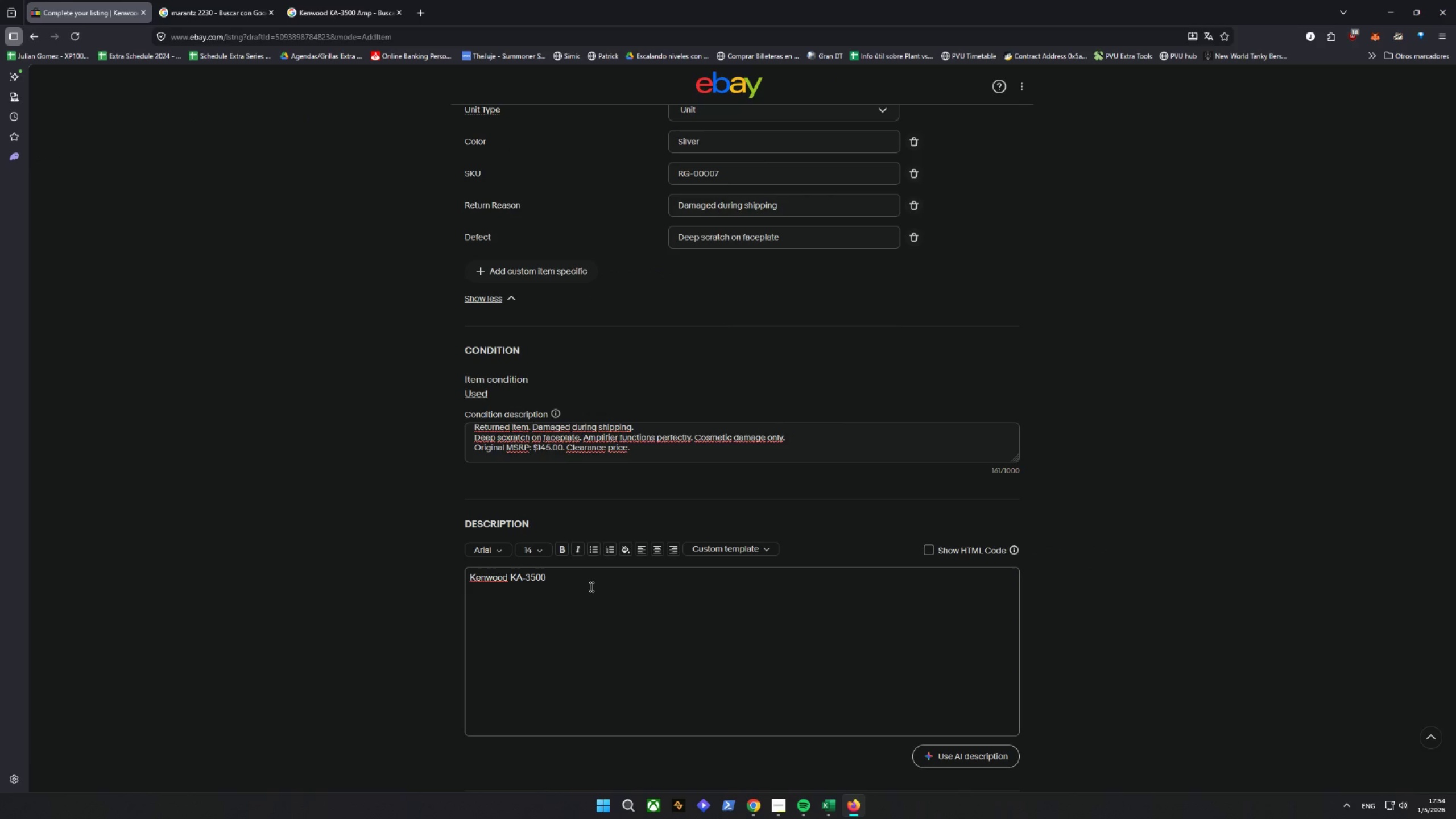 
type( AM)
key(Backspace)
type(mplio)
key(Backspace)
type(fg)
key(Backspace)
type(ier)
 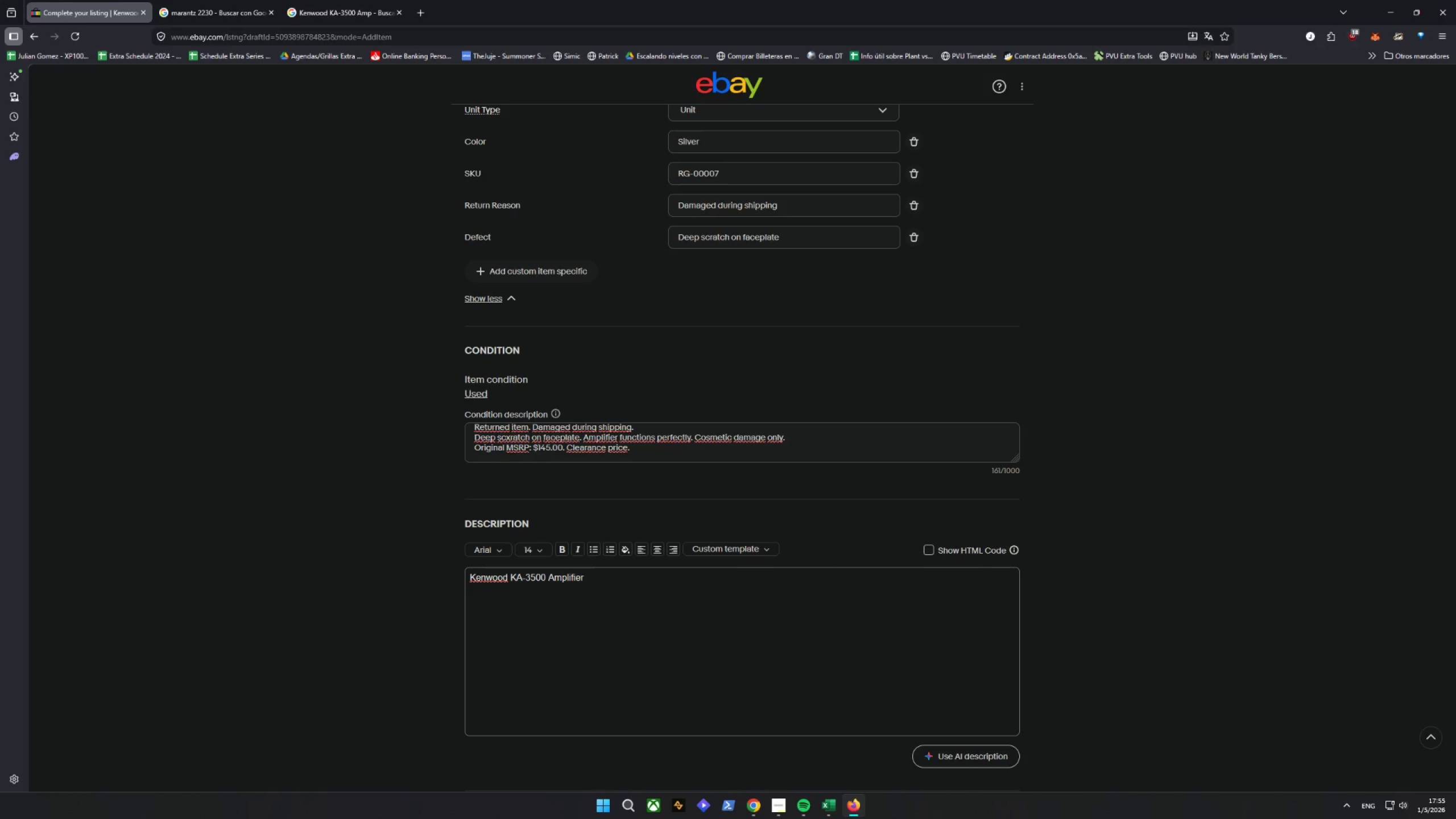 
key(Enter)
 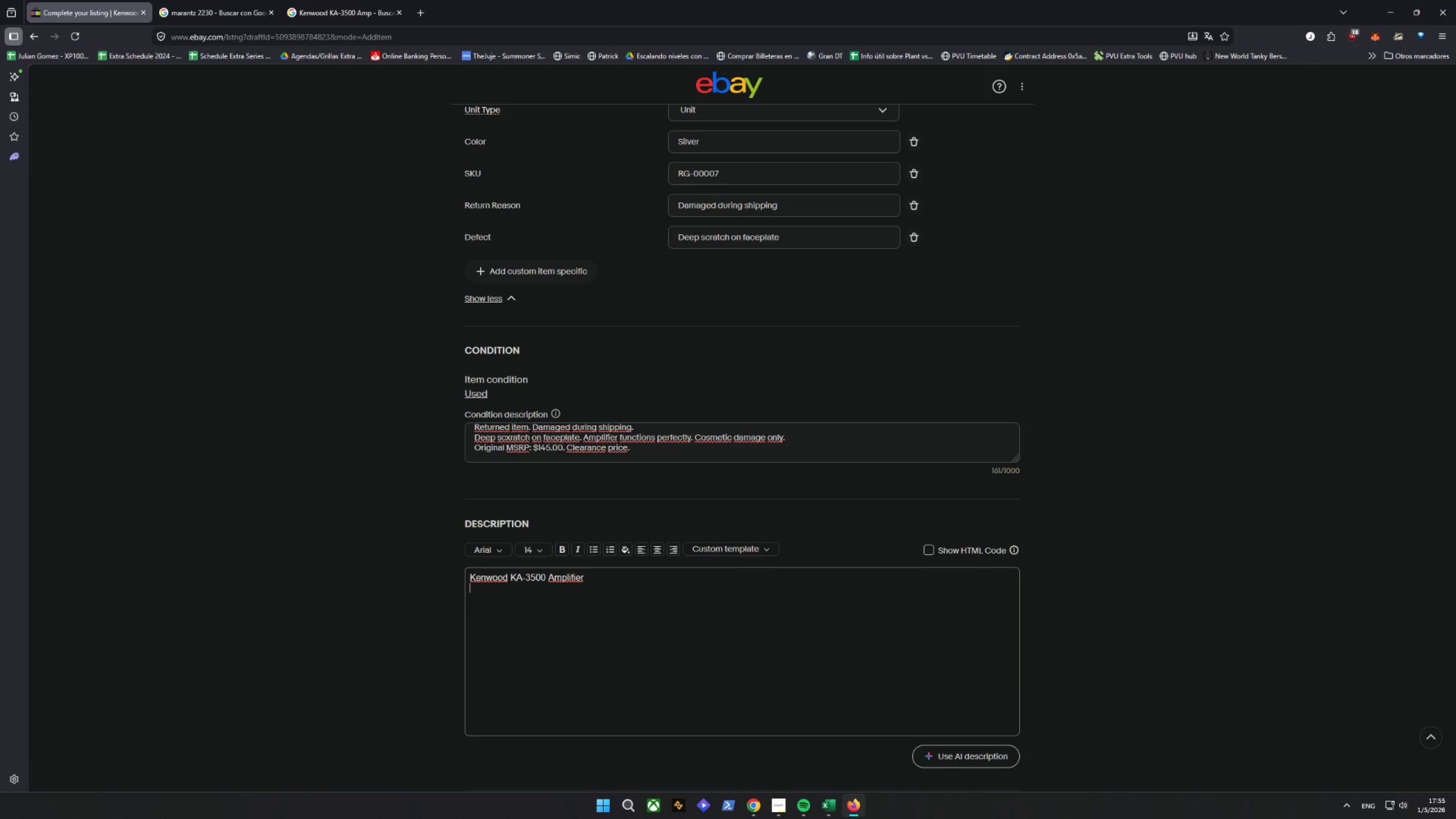 
type(Cop)
key(Backspace)
type(ndition: Open b)
key(Backspace)
type(NB)
key(Backspace)
type(O)
key(Backspace)
type(ox)
 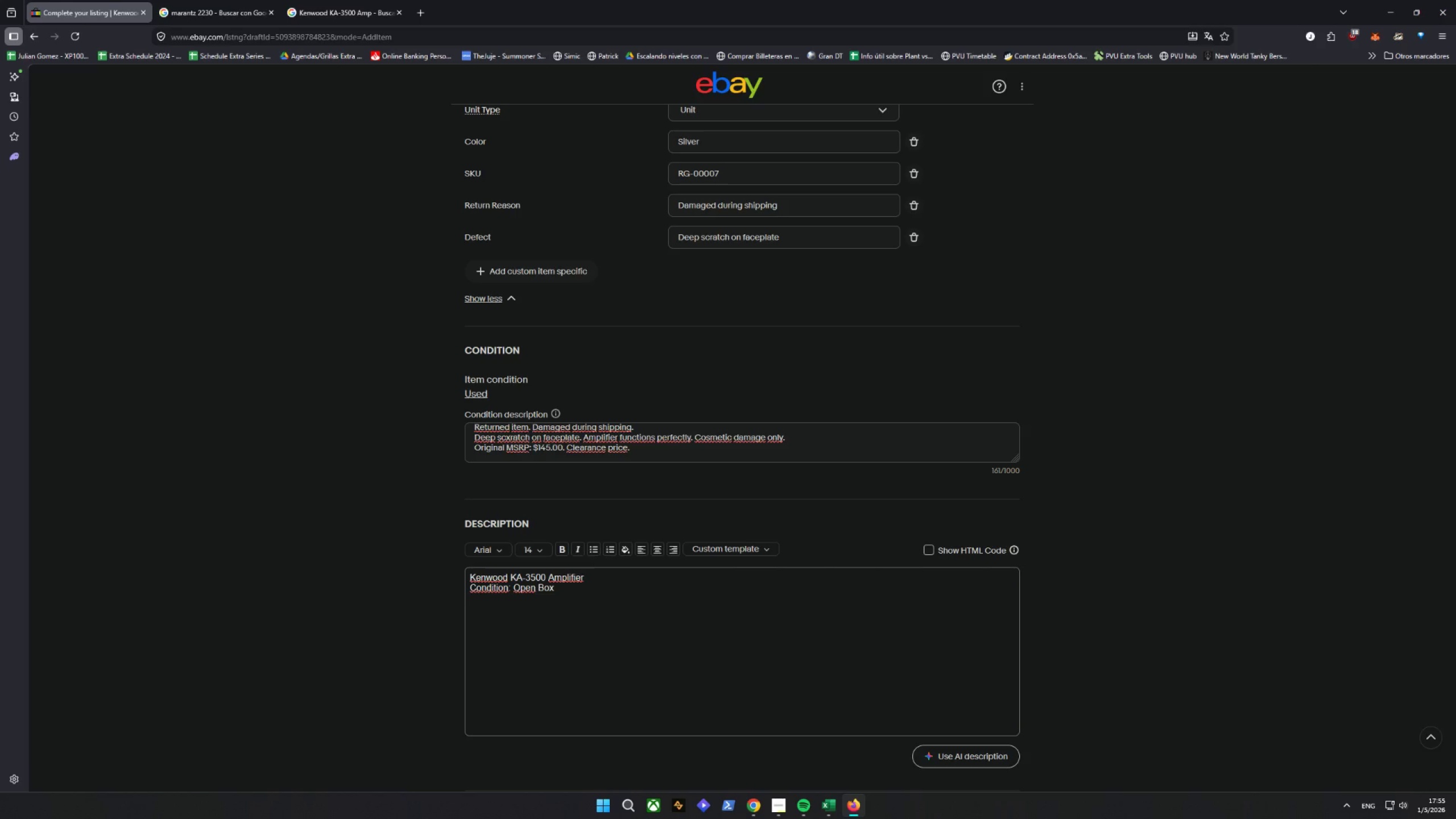 
wait(7.58)
 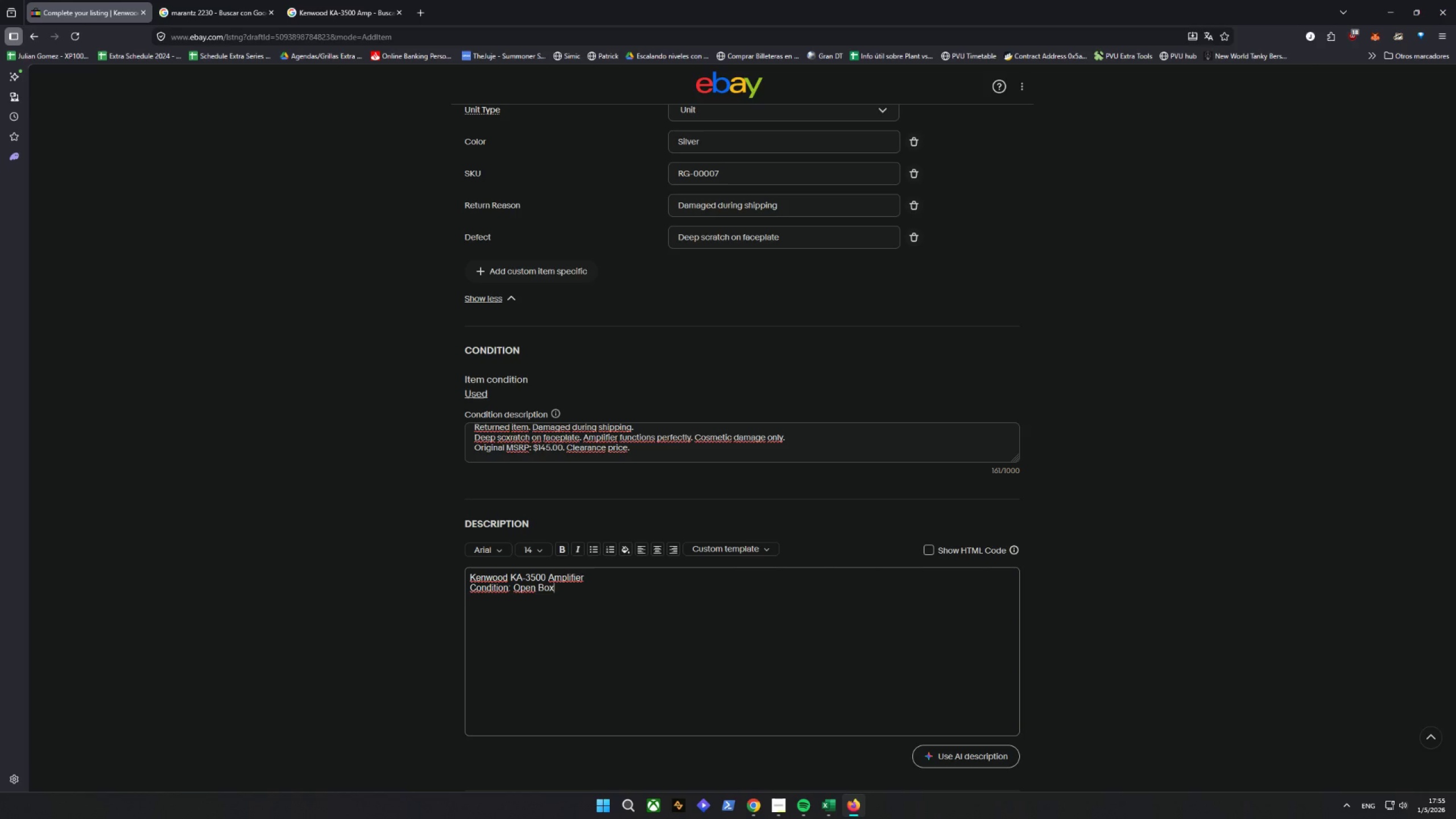 
left_click([481, 392])
 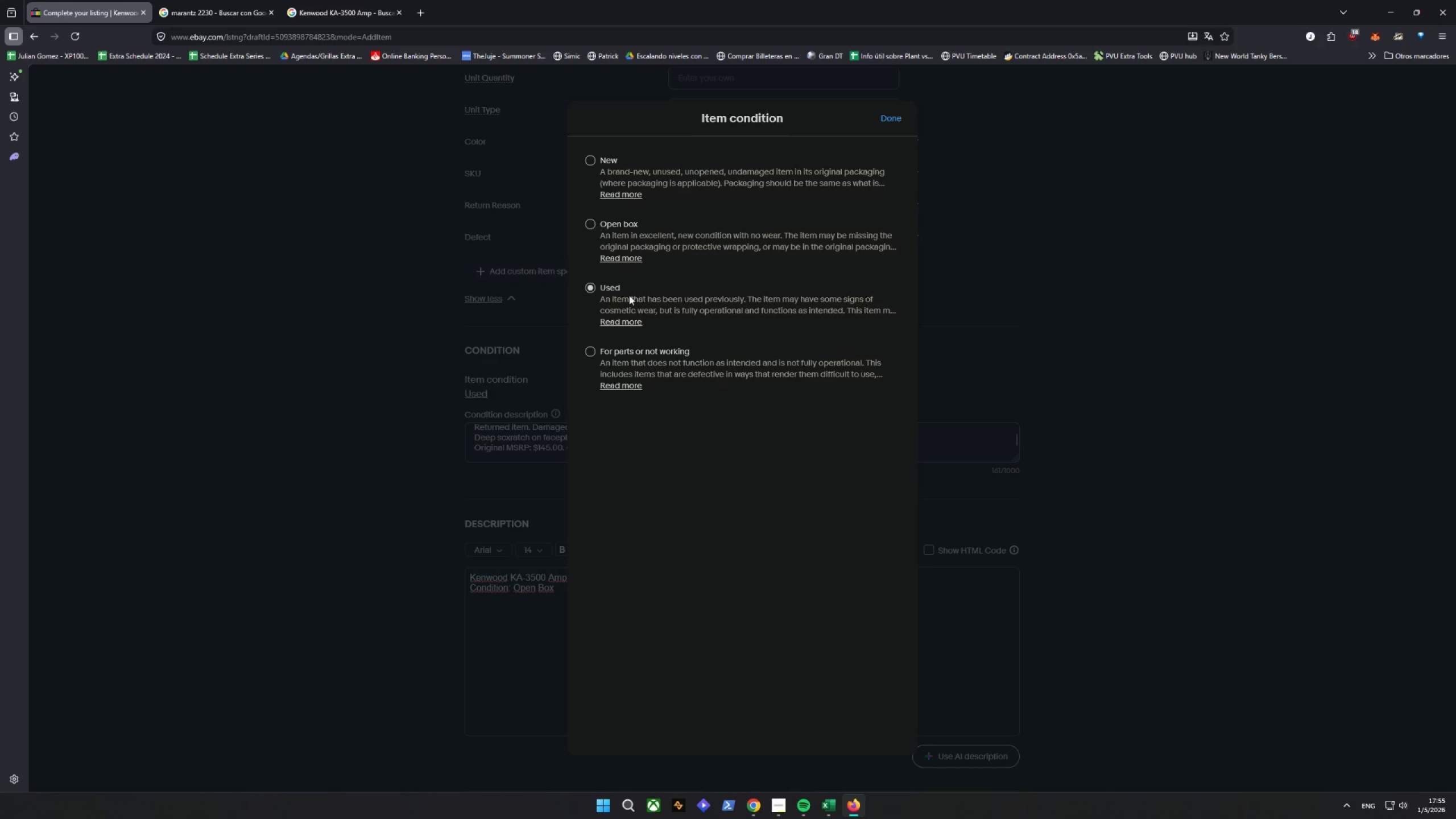 
left_click([590, 223])
 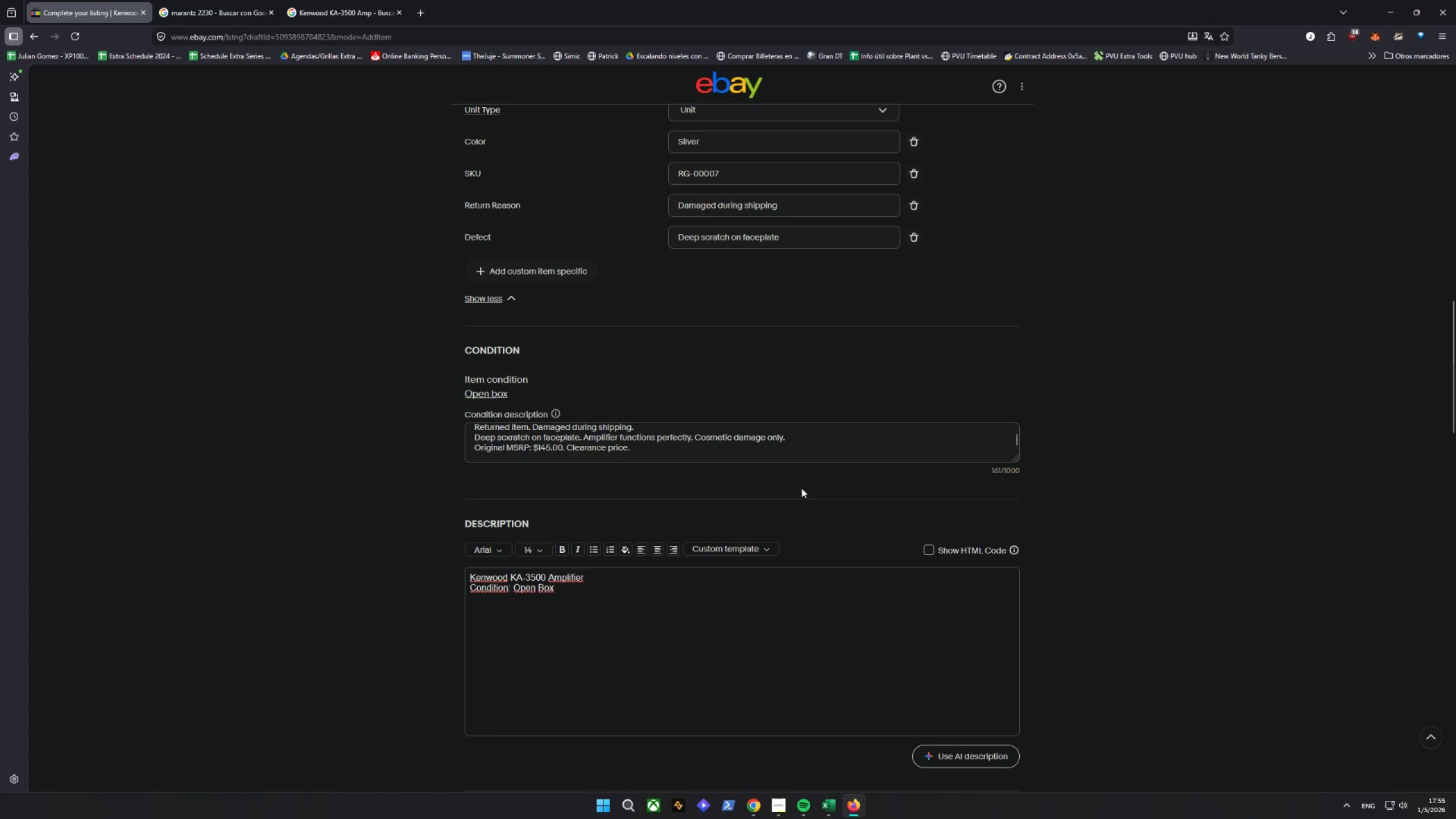 
left_click([621, 598])
 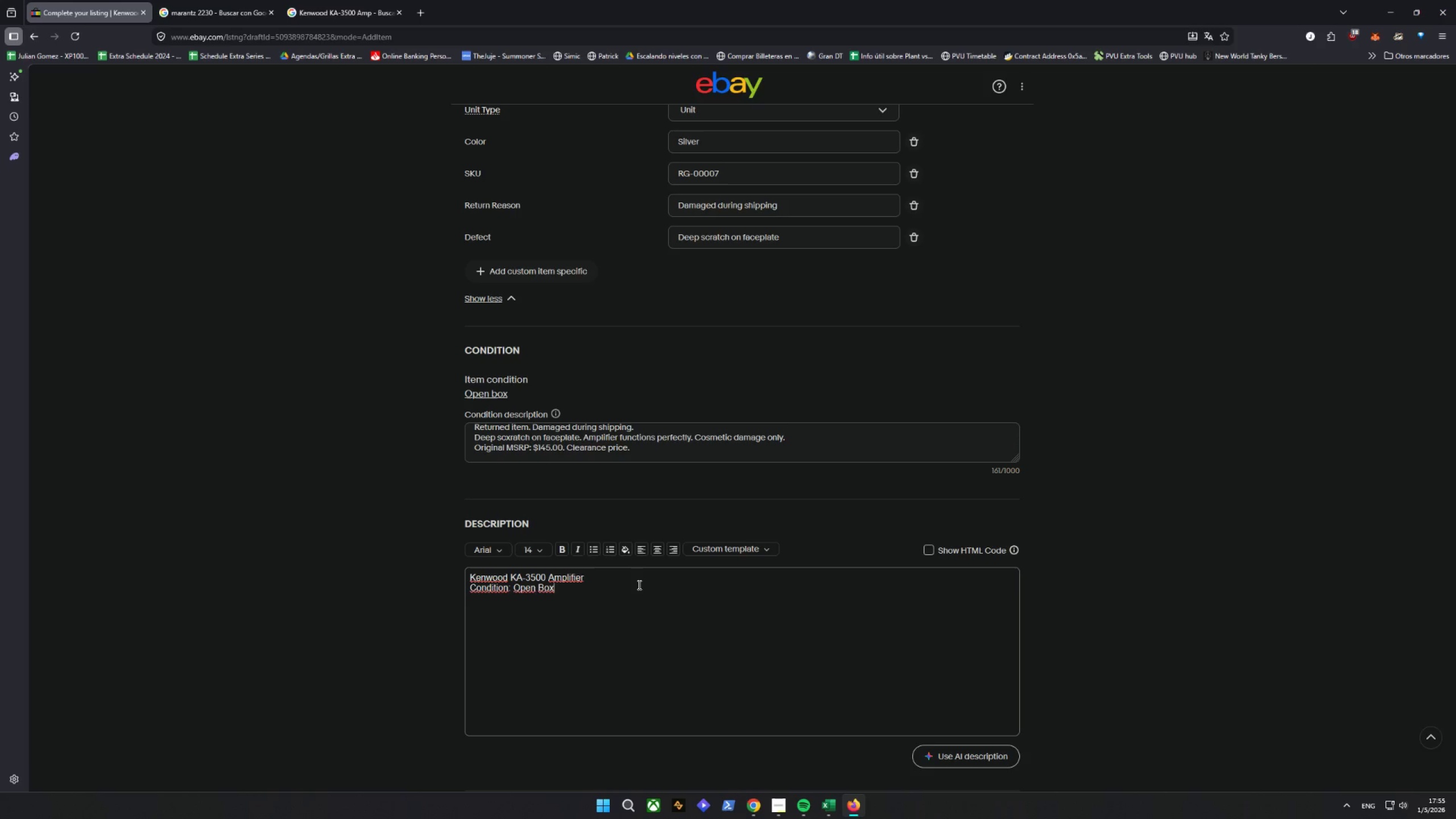 
wait(10.2)
 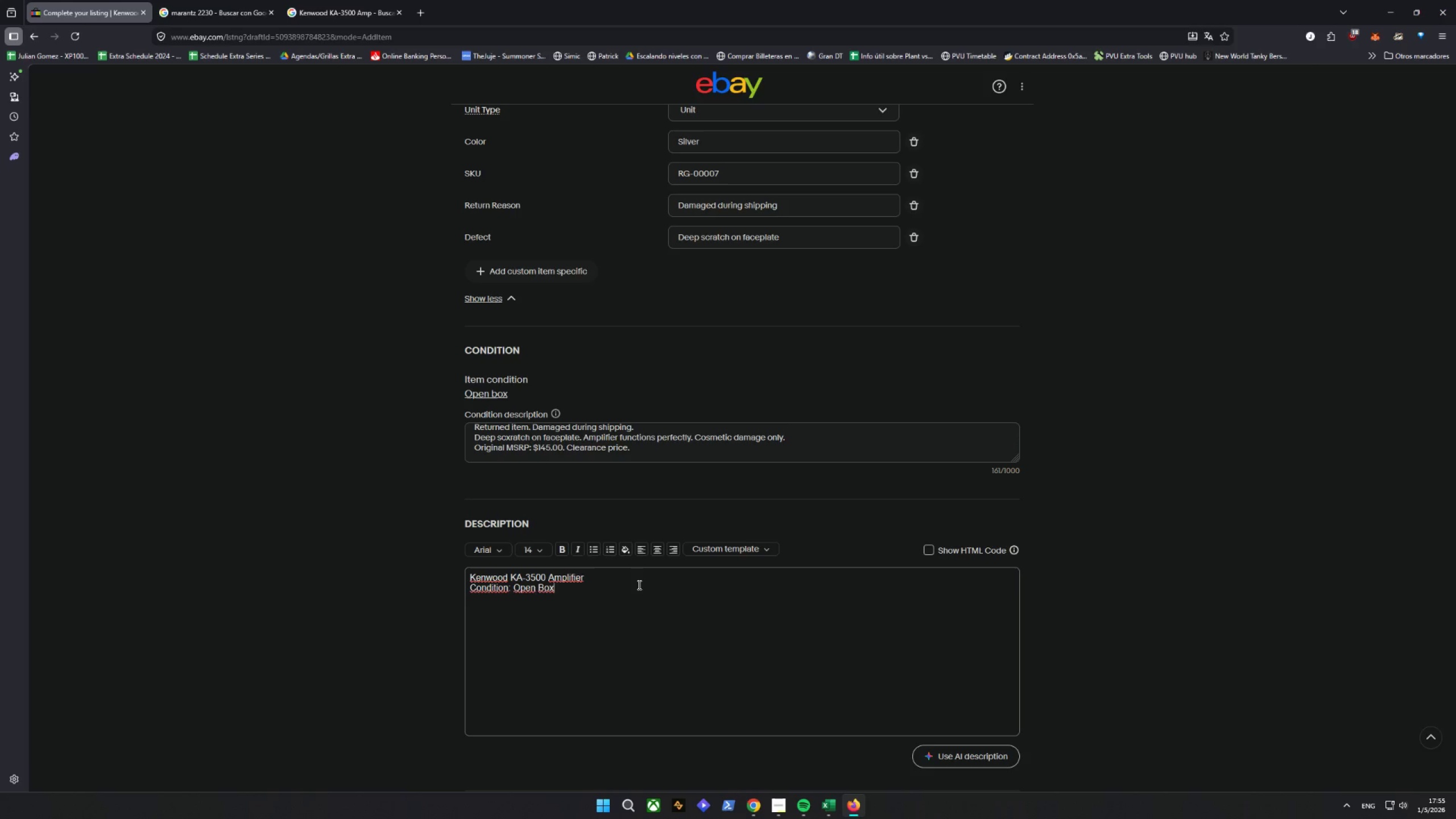 
key(Space)
 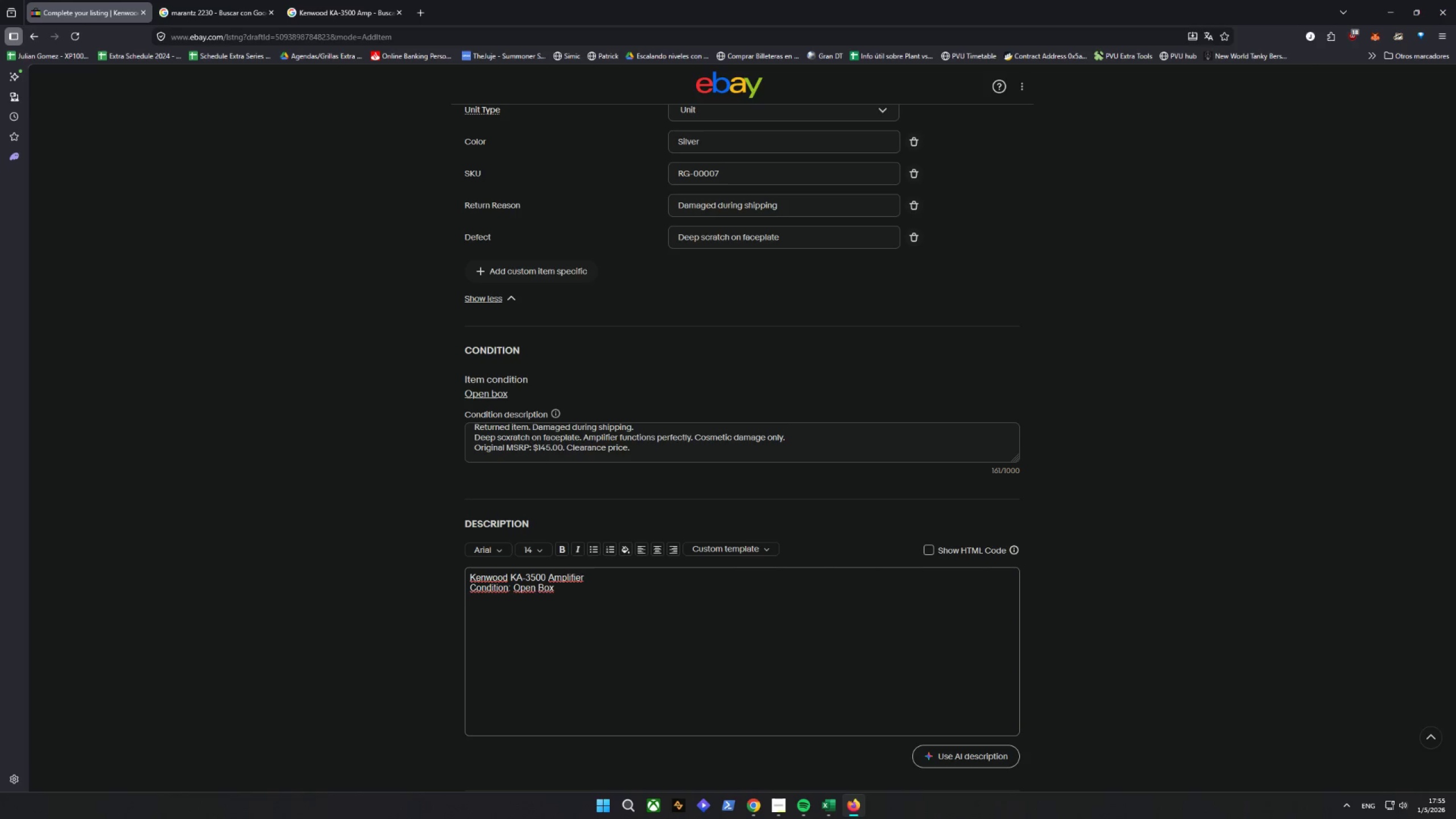 
key(Shift+ShiftRight)
 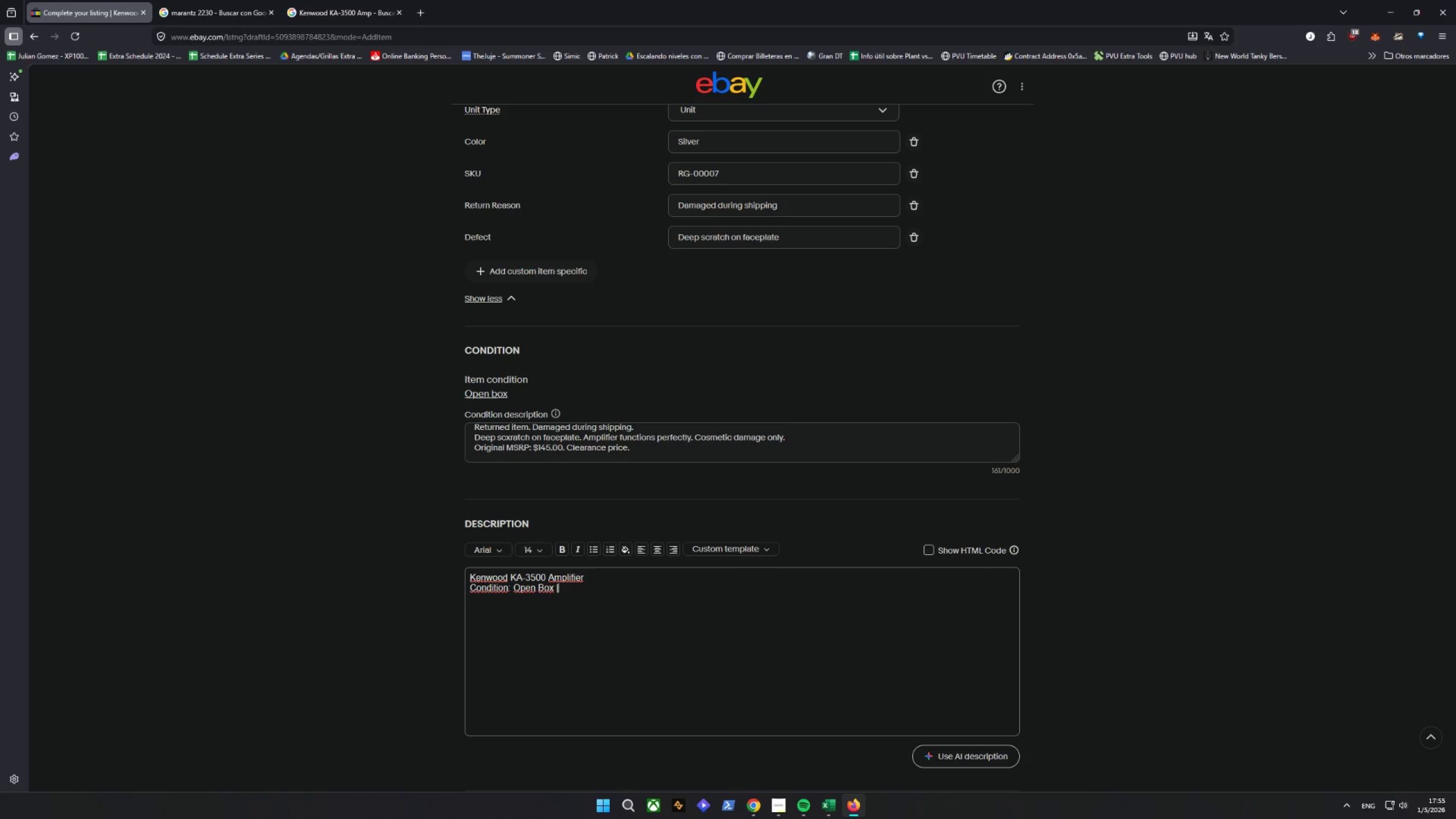 
key(Shift+Backslash)
 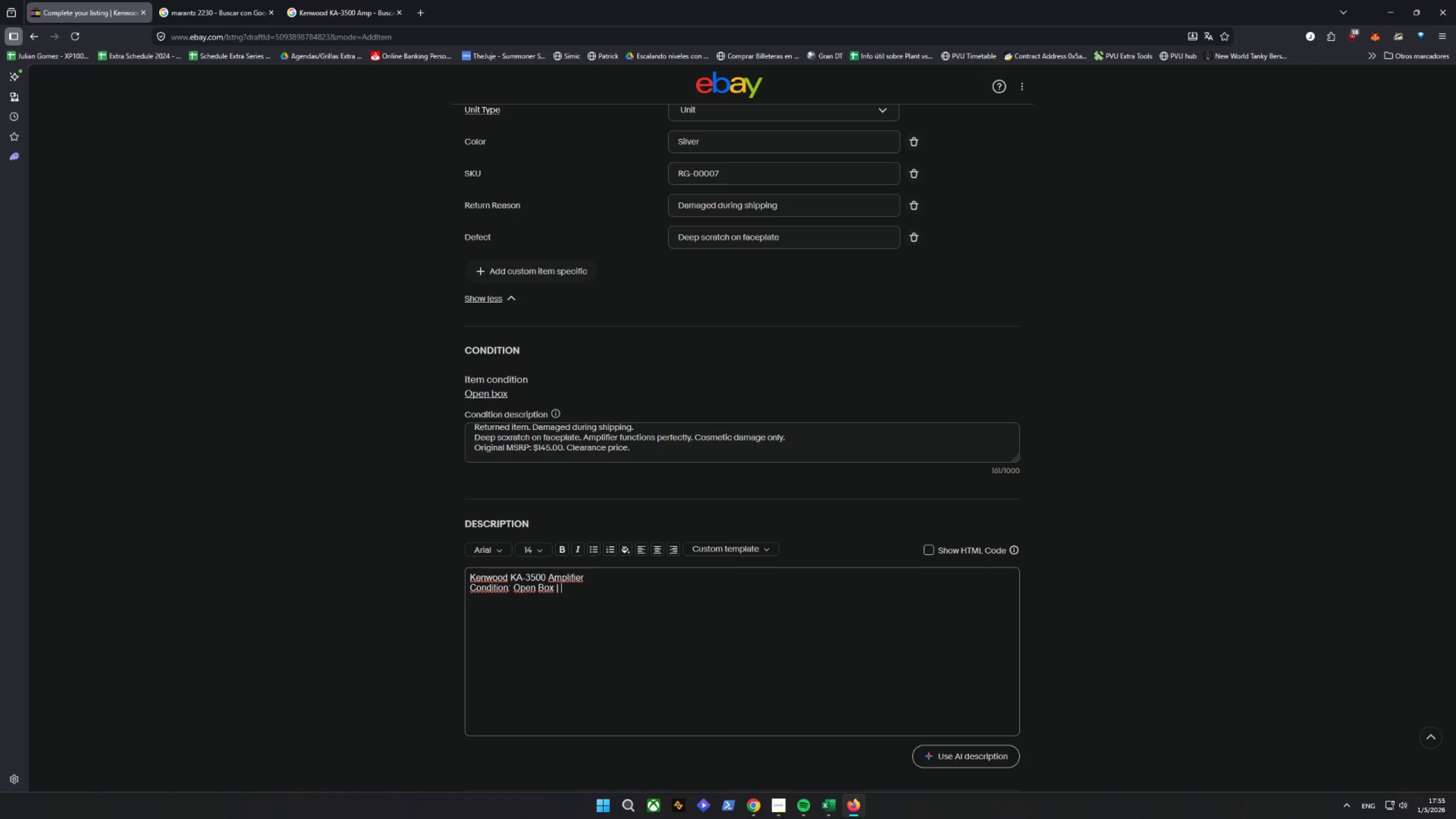 
key(Space)
 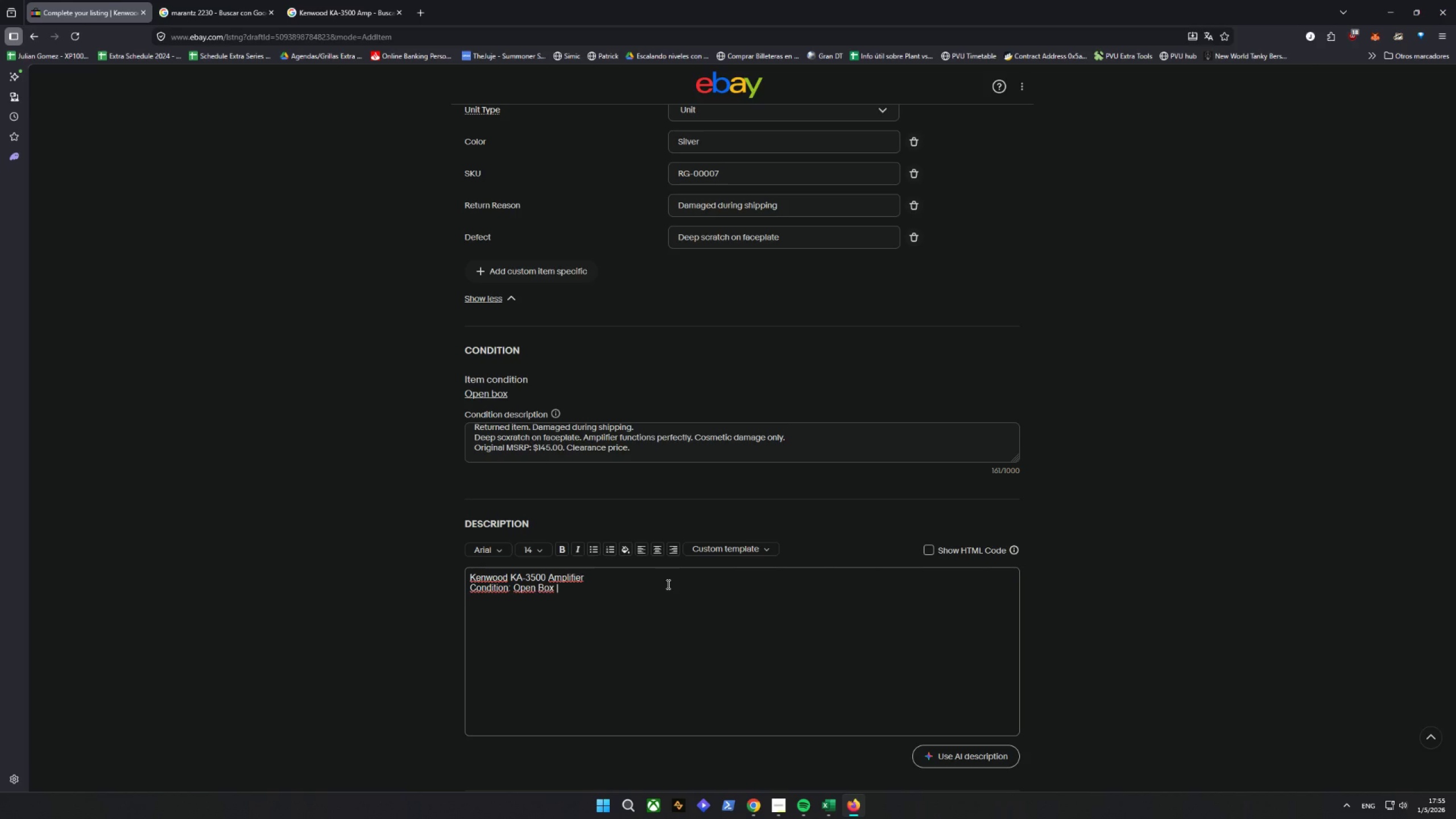 
type(RetroGF)
key(Backspace)
type(E)
key(Backspace)
type(ear Cleare)
key(Backspace)
type(ance)
 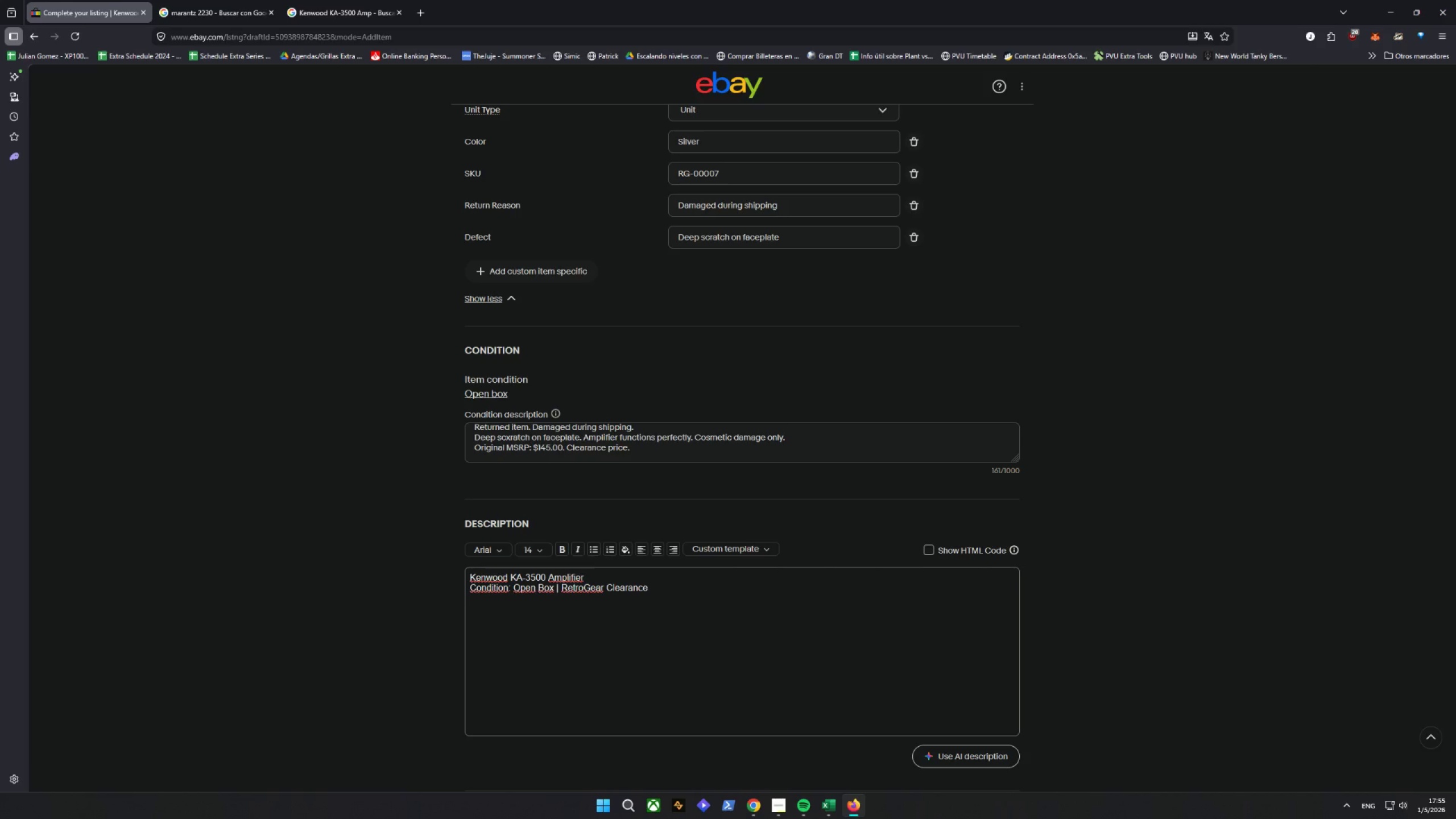 
key(Enter)
 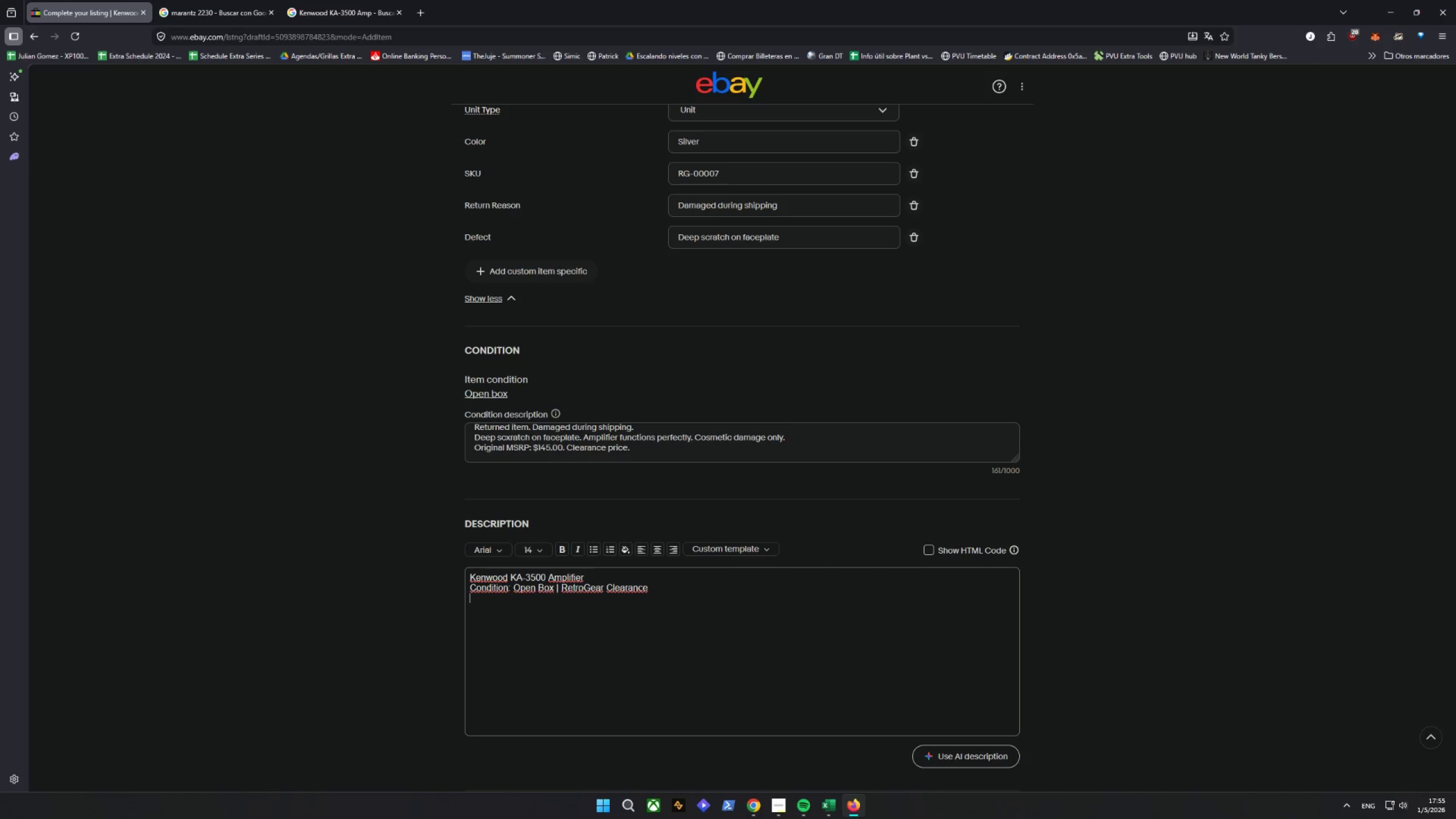 
key(Enter)
 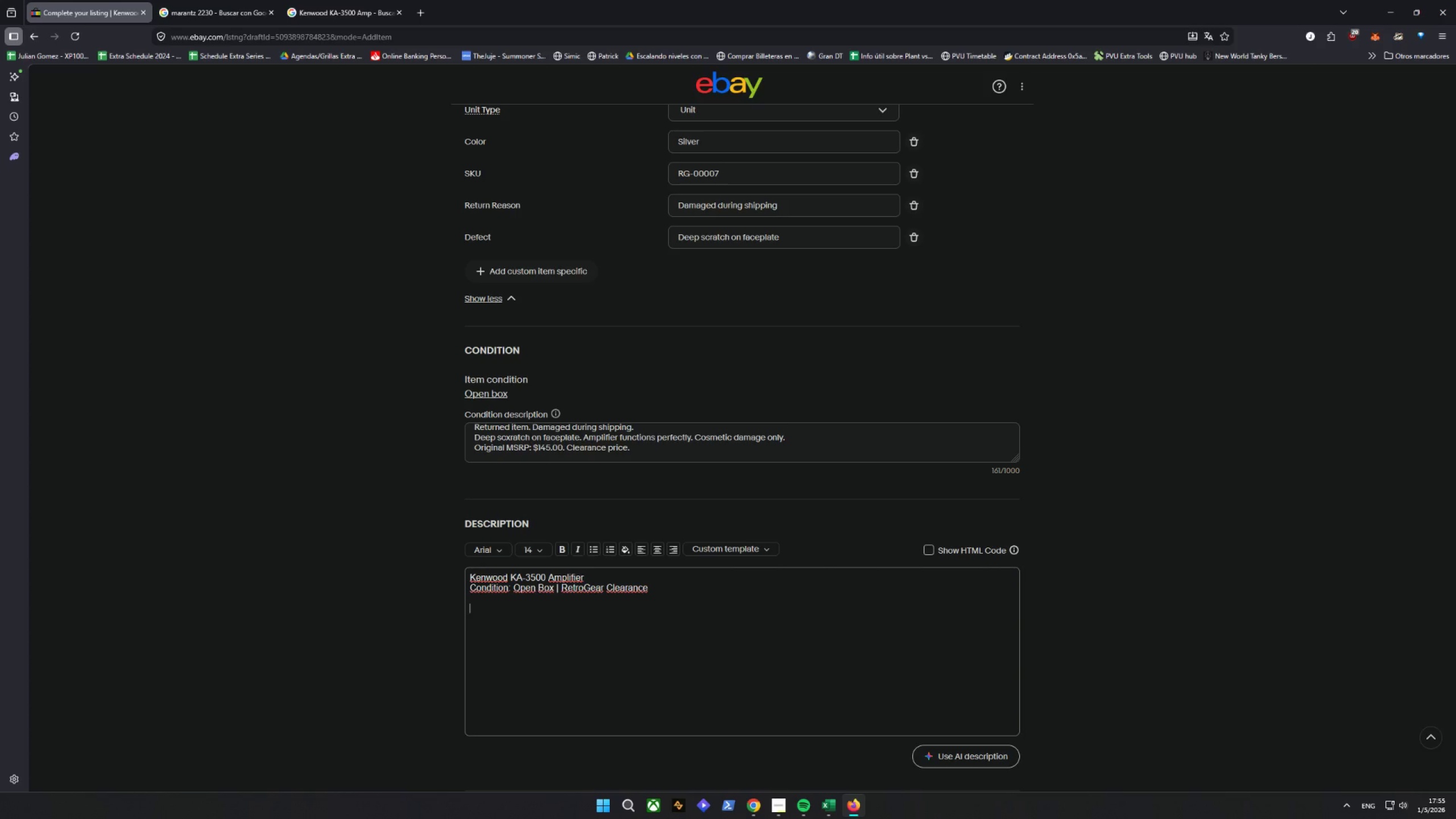 
wait(6.78)
 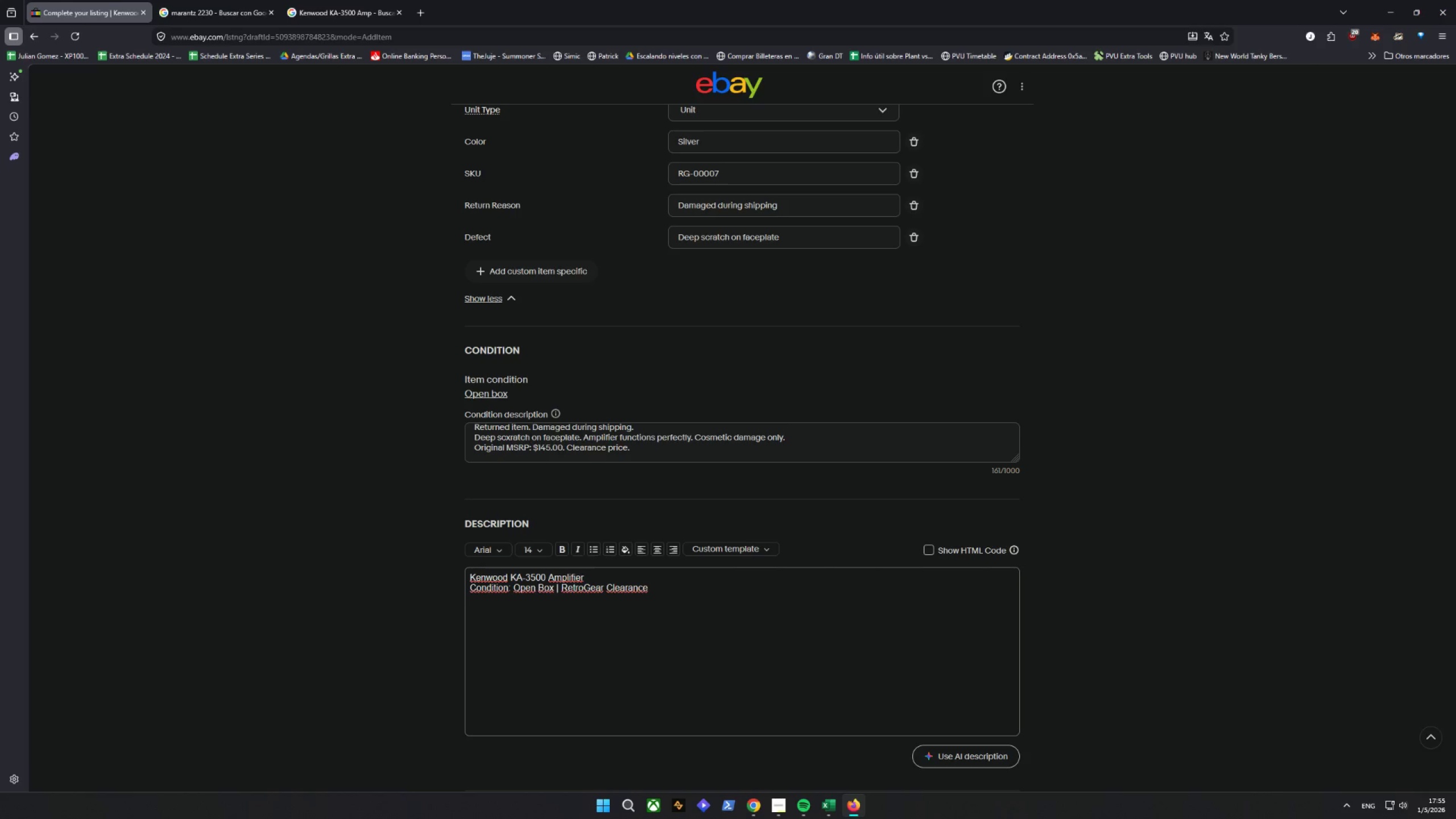 
type(DEFECT DETAL)
key(Backspace)
type(ILS:\)
key(Backspace)
 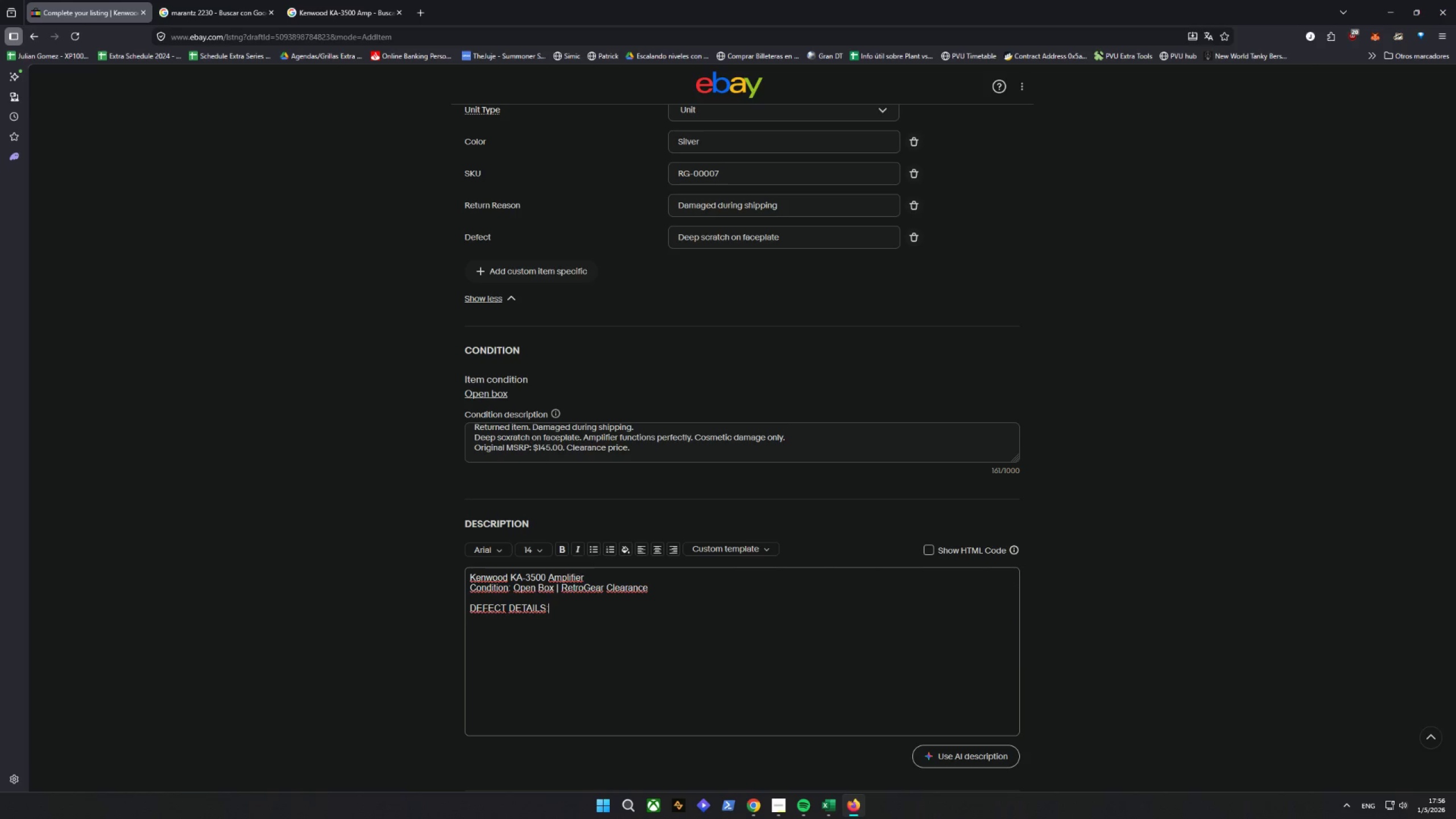 
key(Enter)
 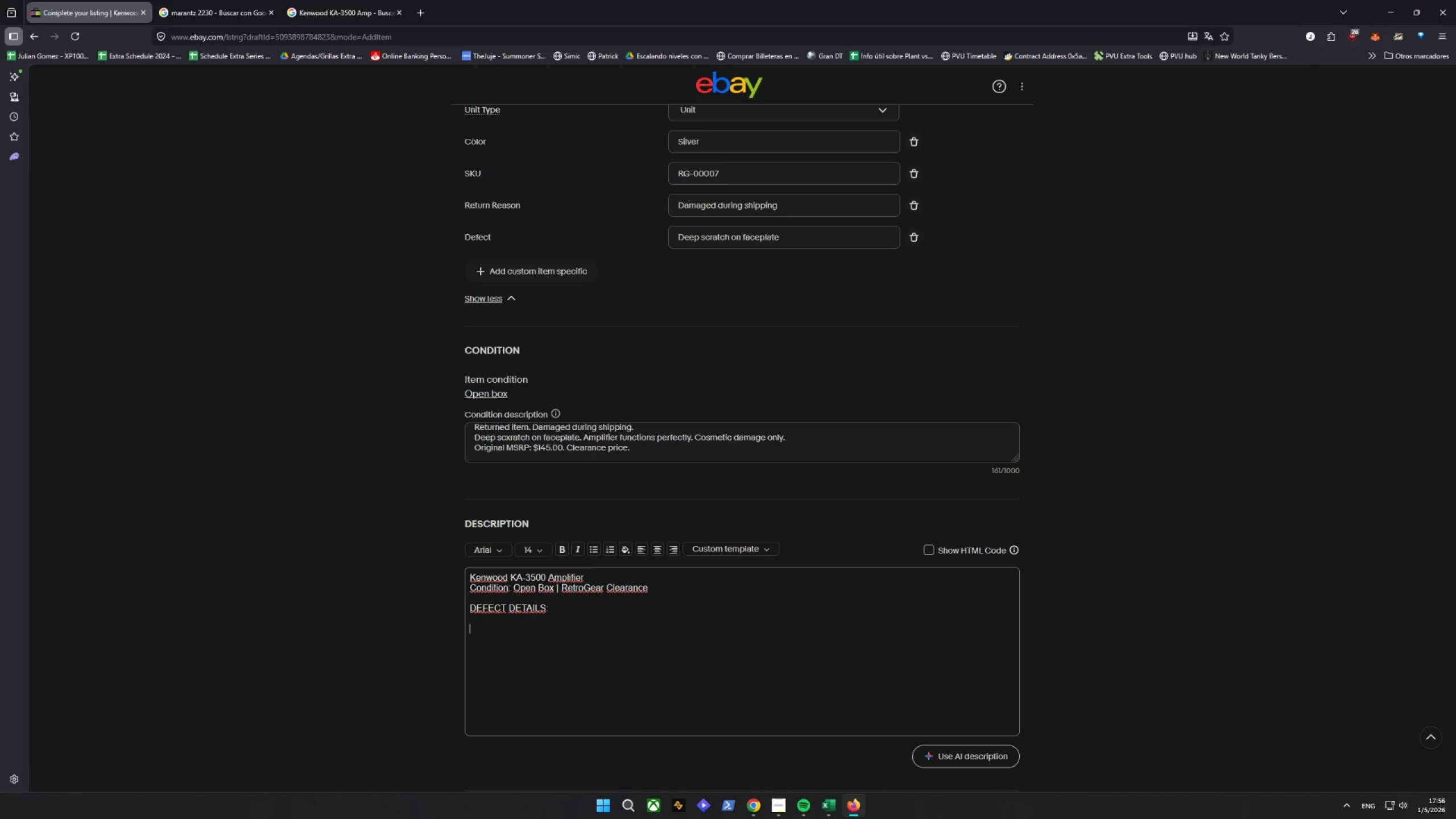 
key(Enter)
 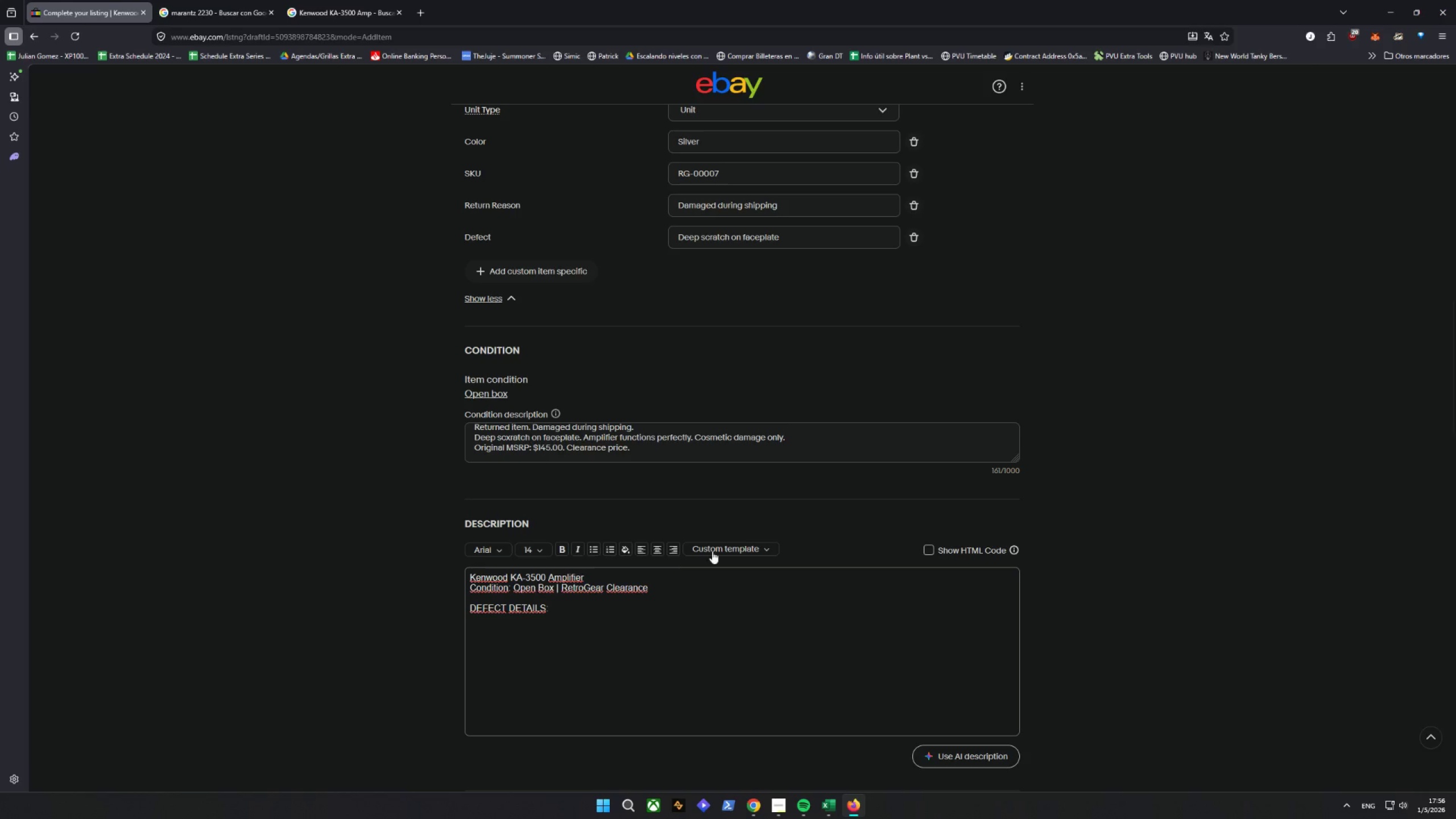 
left_click([594, 545])
 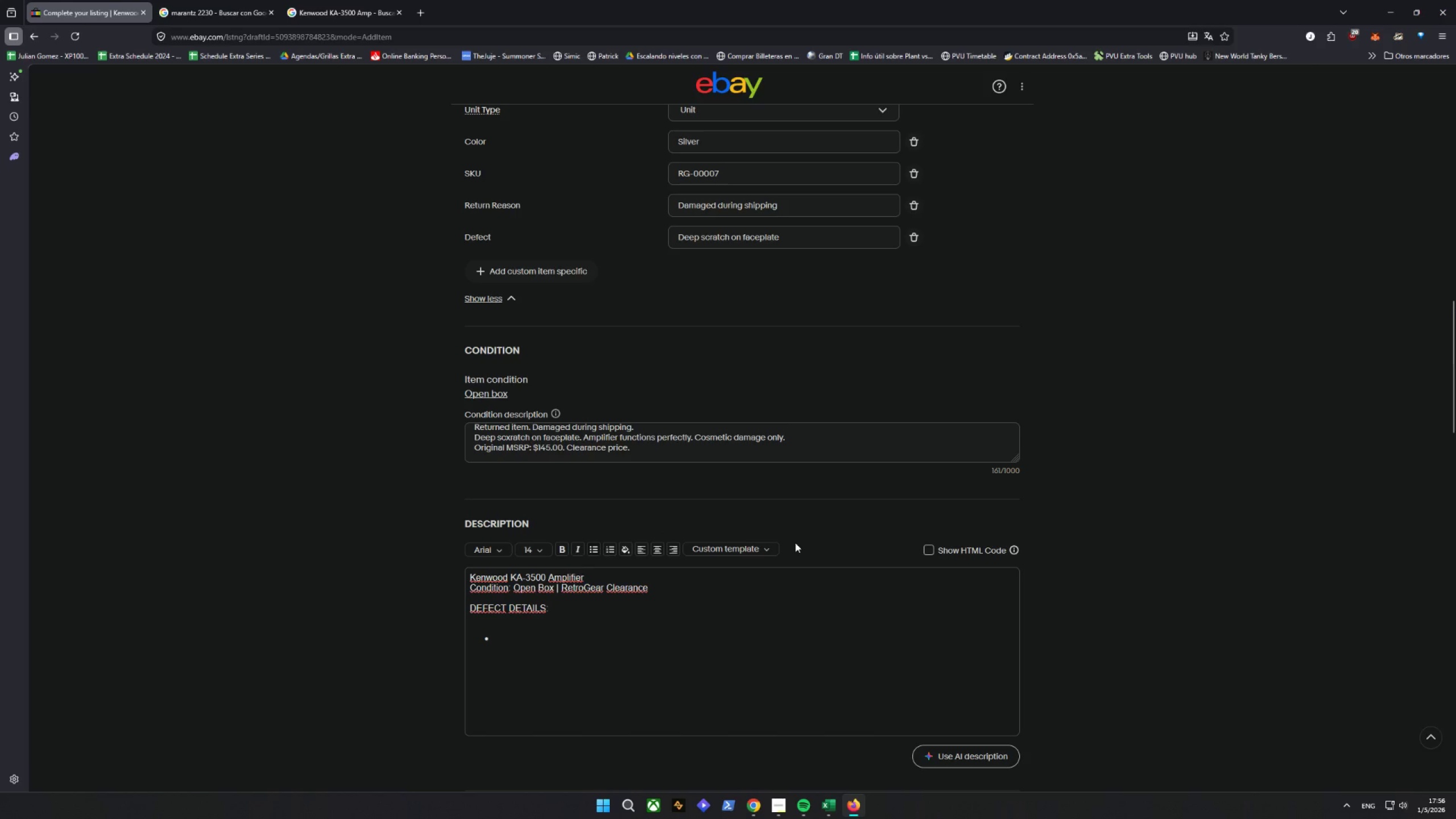 
key(I)
 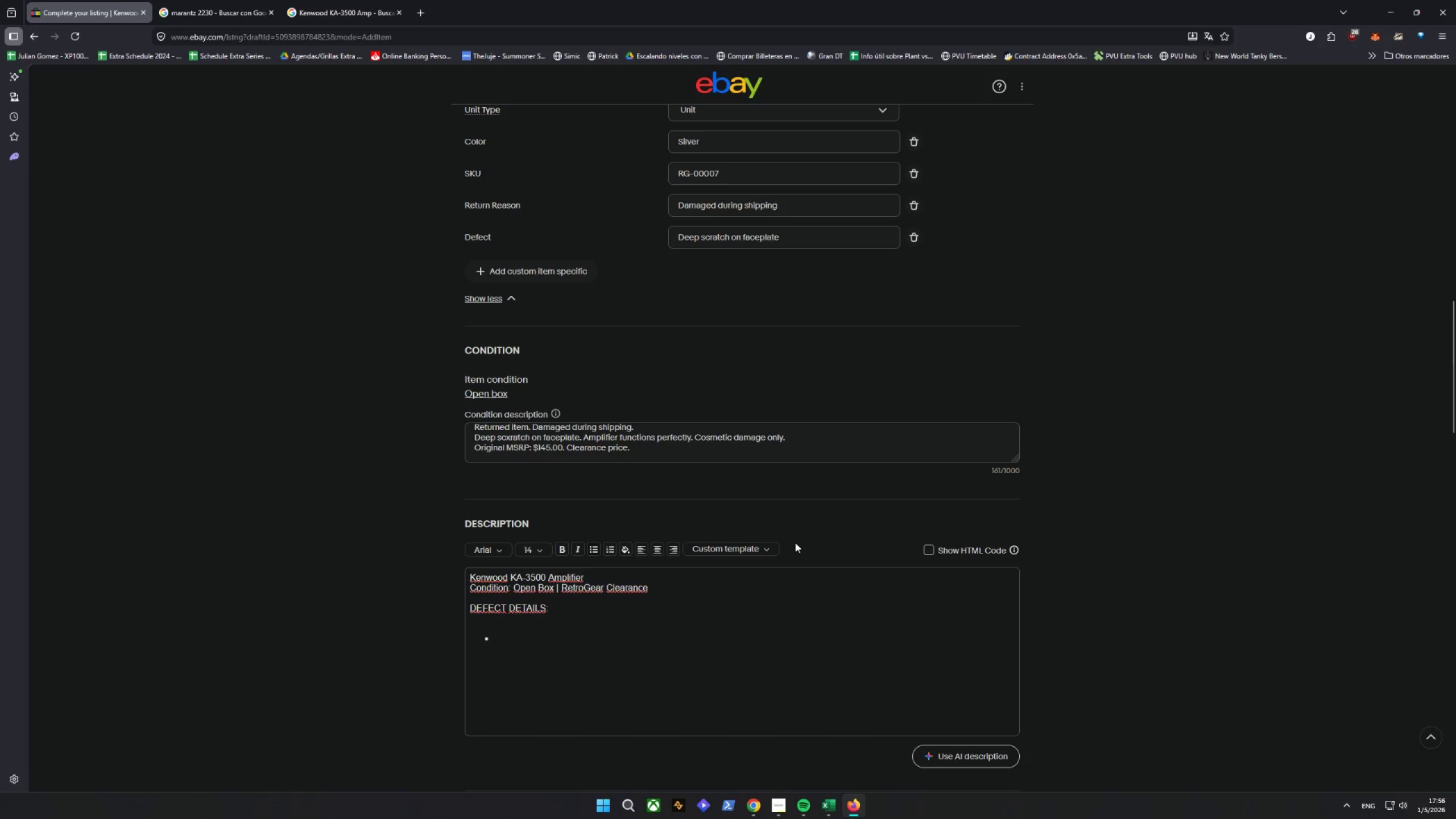 
key(CapsLock)
 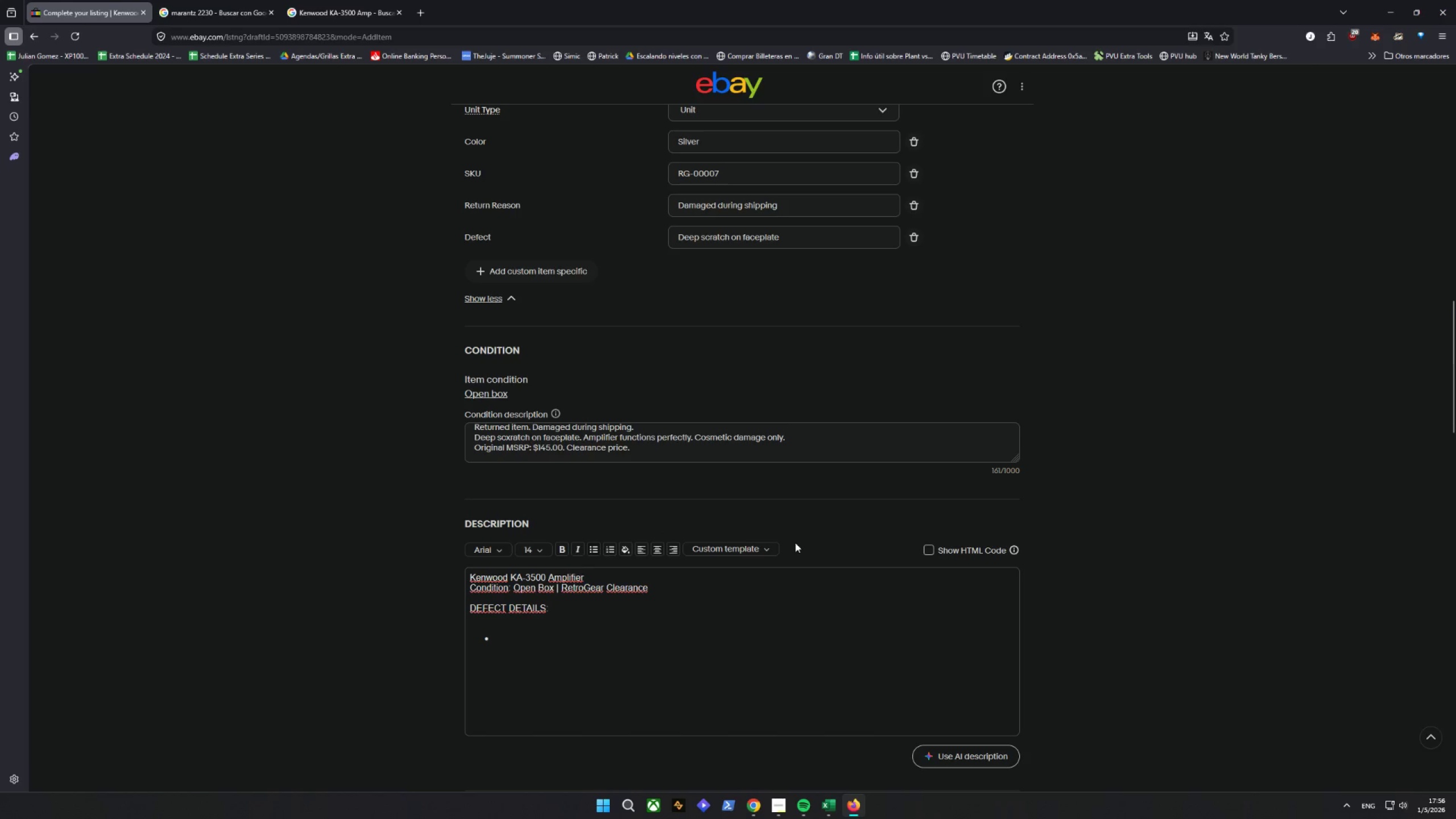 
left_click([572, 532])
 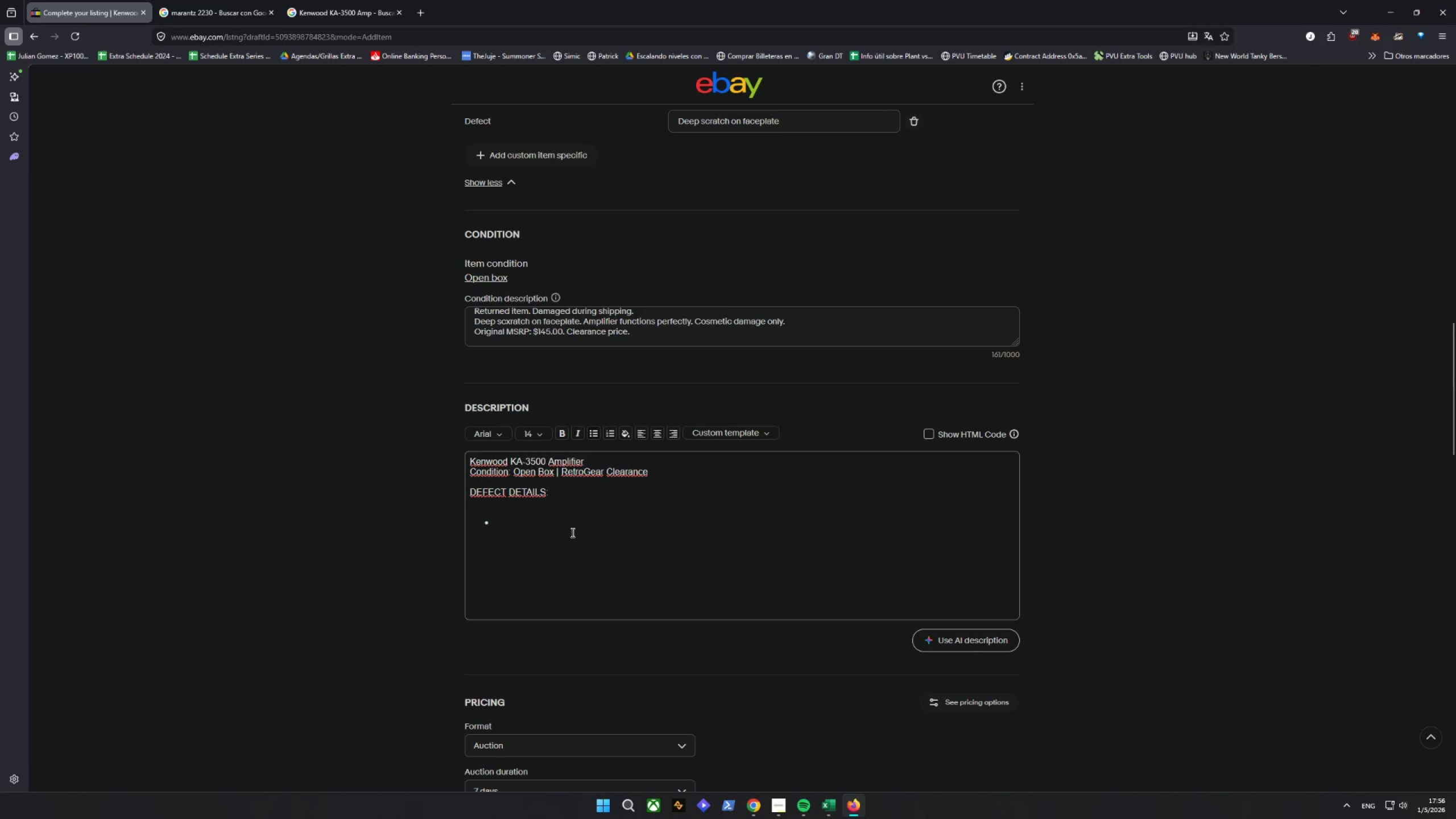 
scroll: coordinate [748, 550], scroll_direction: down, amount: 2.0
 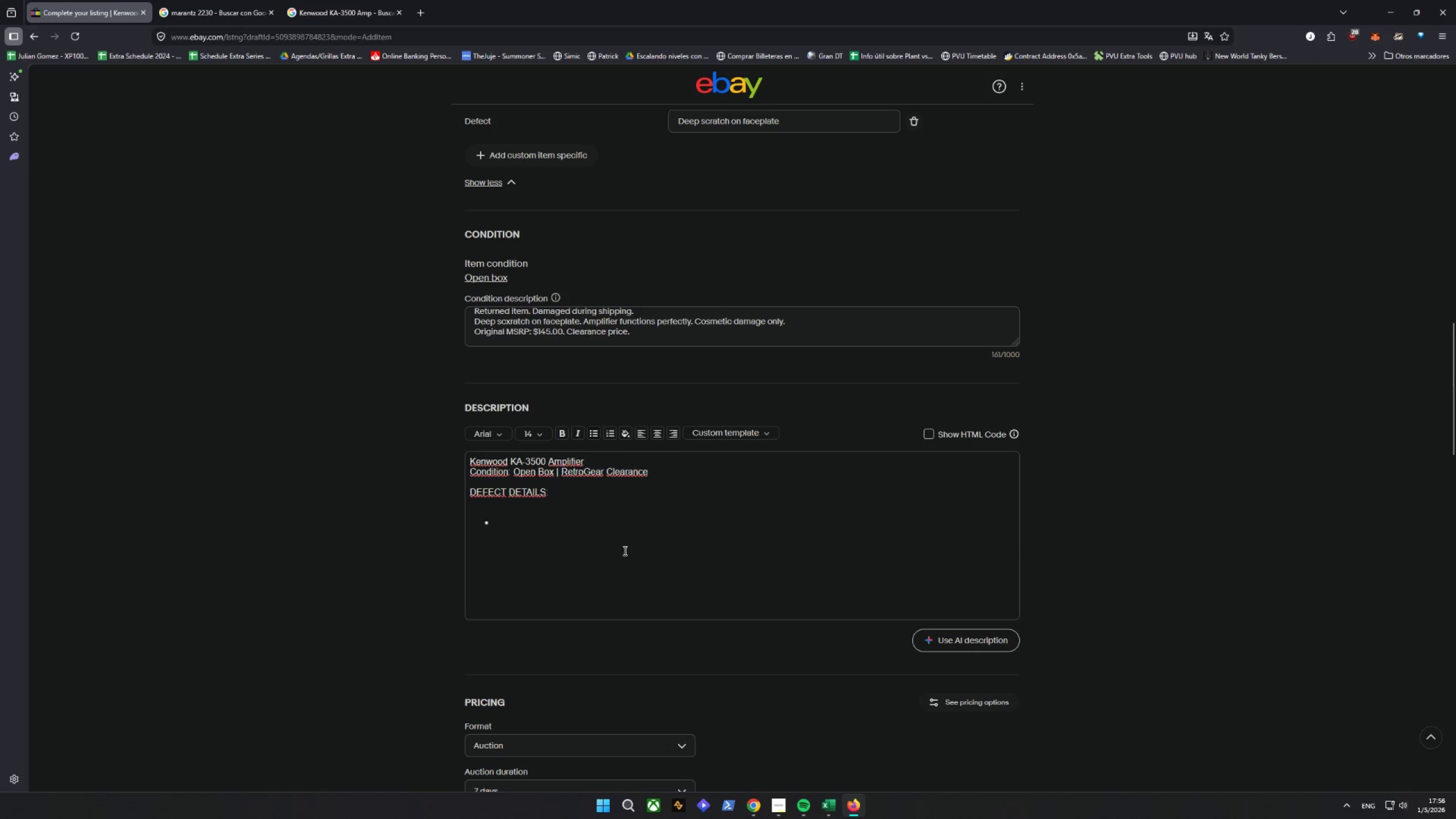 
type(i)
key(Backspace)
type(i)
key(Backspace)
type(Issue)
 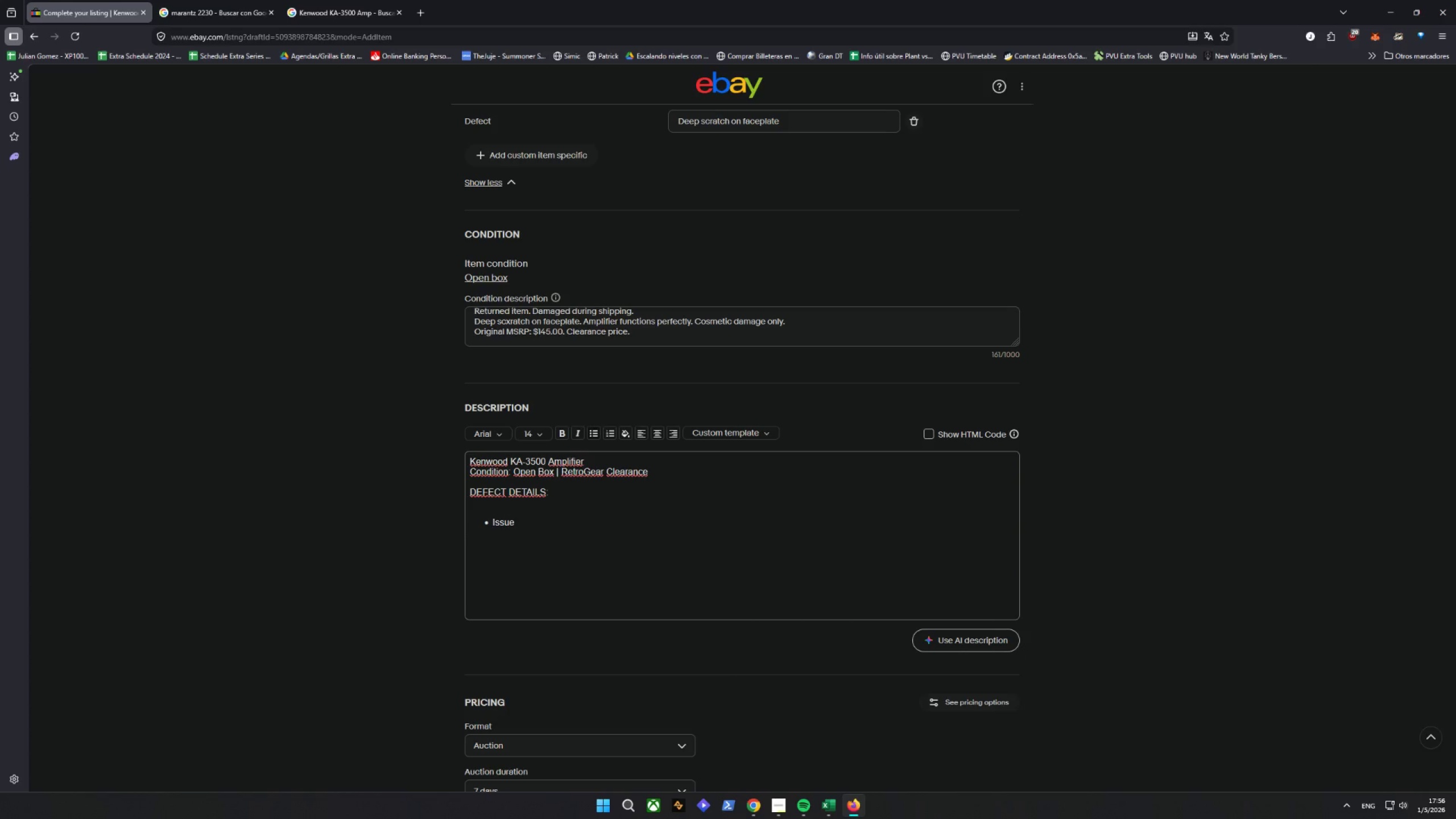 
type(: Deep scratch op)
key(Backspace)
type(n faceplate)
 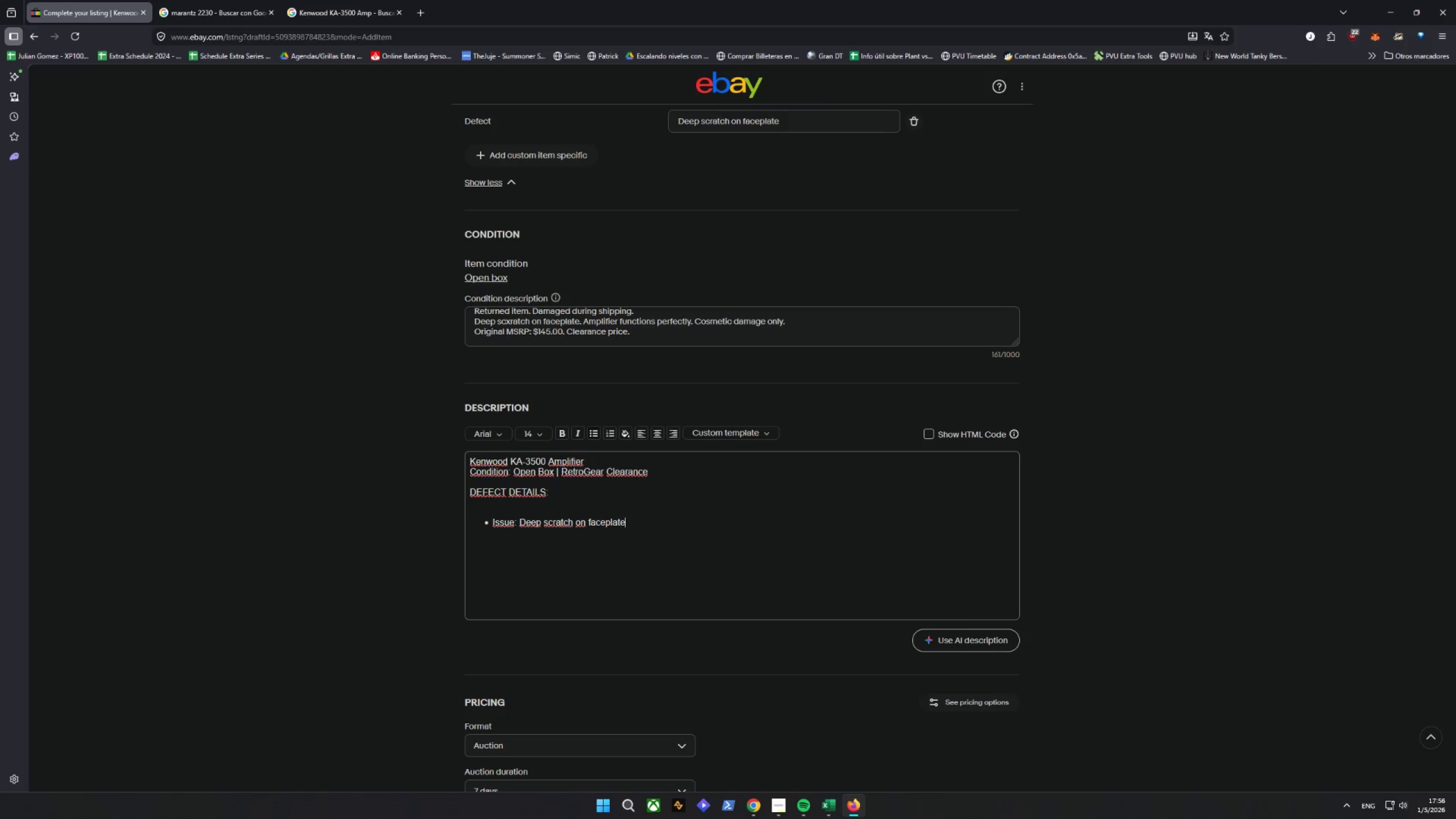 
key(Enter)
 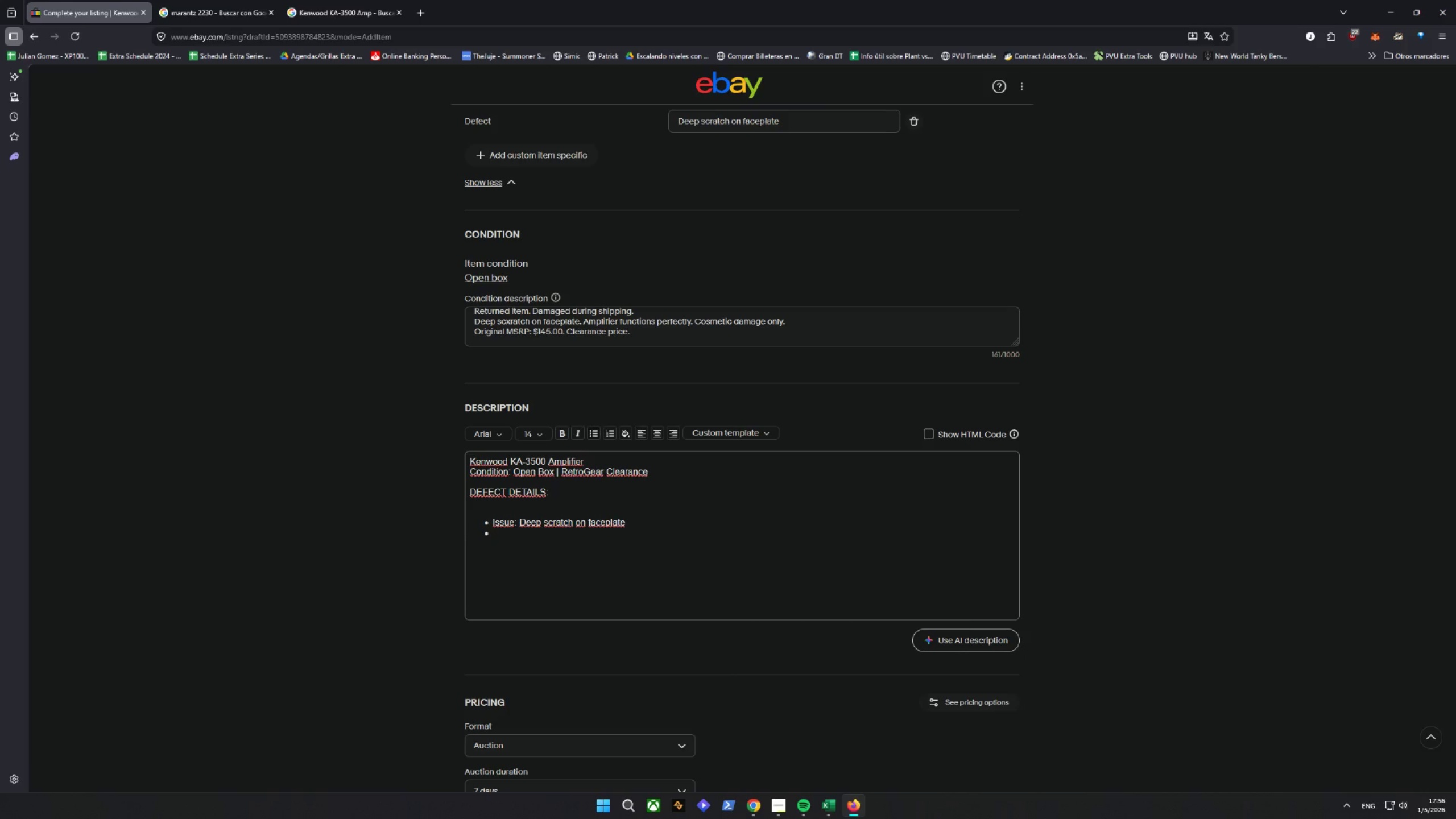 
type(Amplifier fiu)
key(Backspace)
key(Backspace)
type(unctions: Perfectly)
 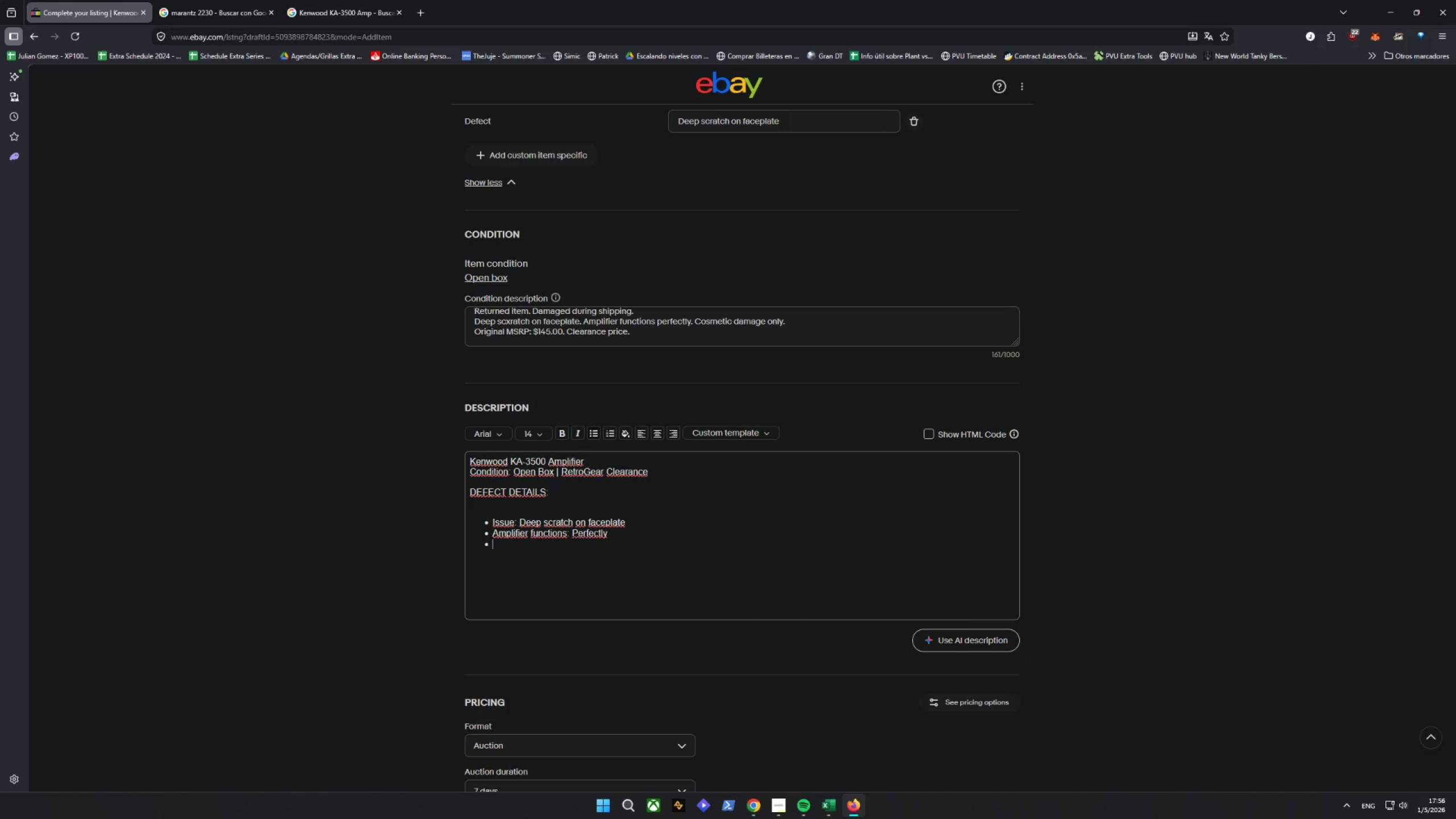 
key(Enter)
 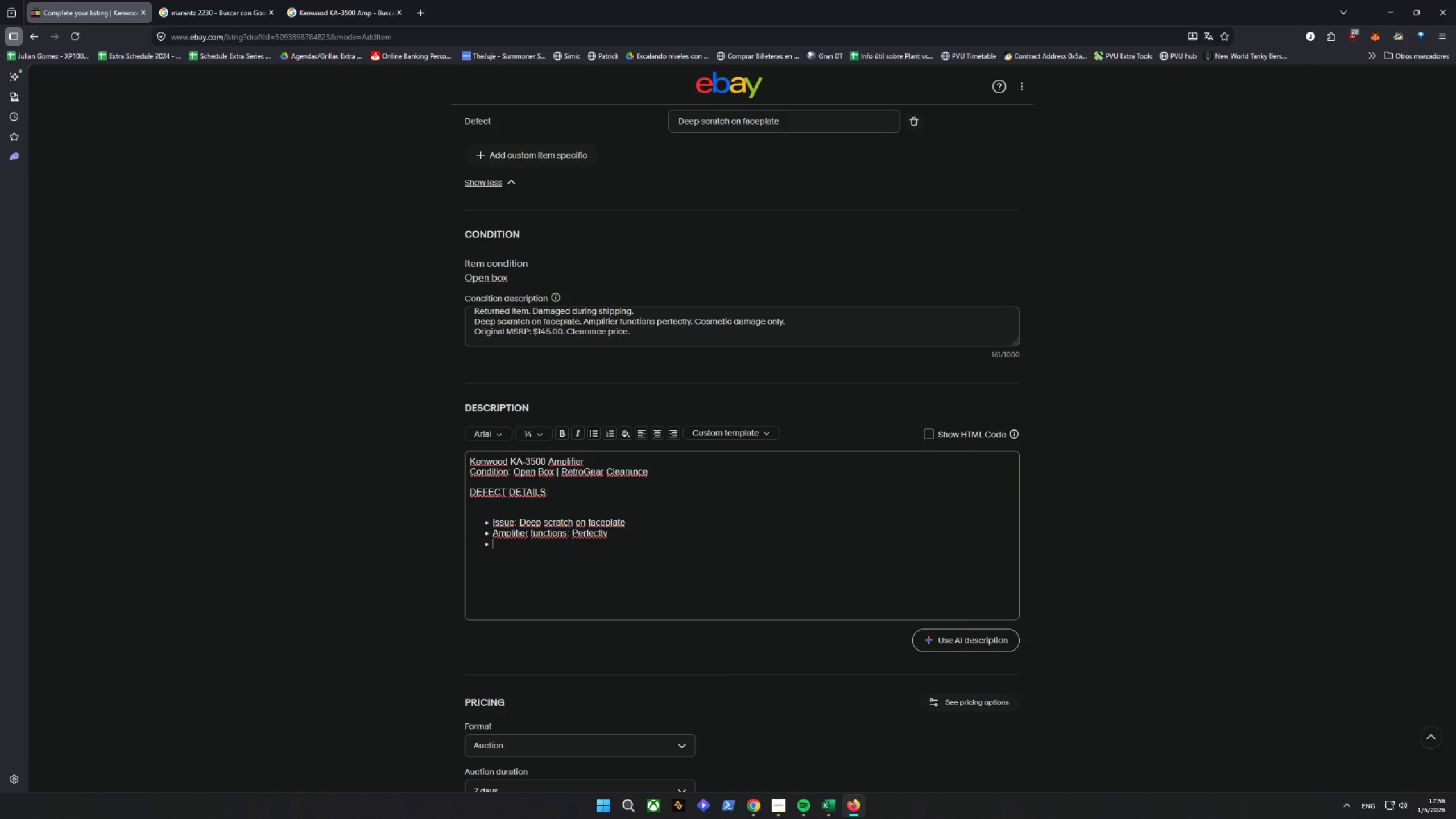 
type(audio)
key(Backspace)
key(Backspace)
key(Backspace)
key(Backspace)
key(Backspace)
type(Audio output: Normal)
 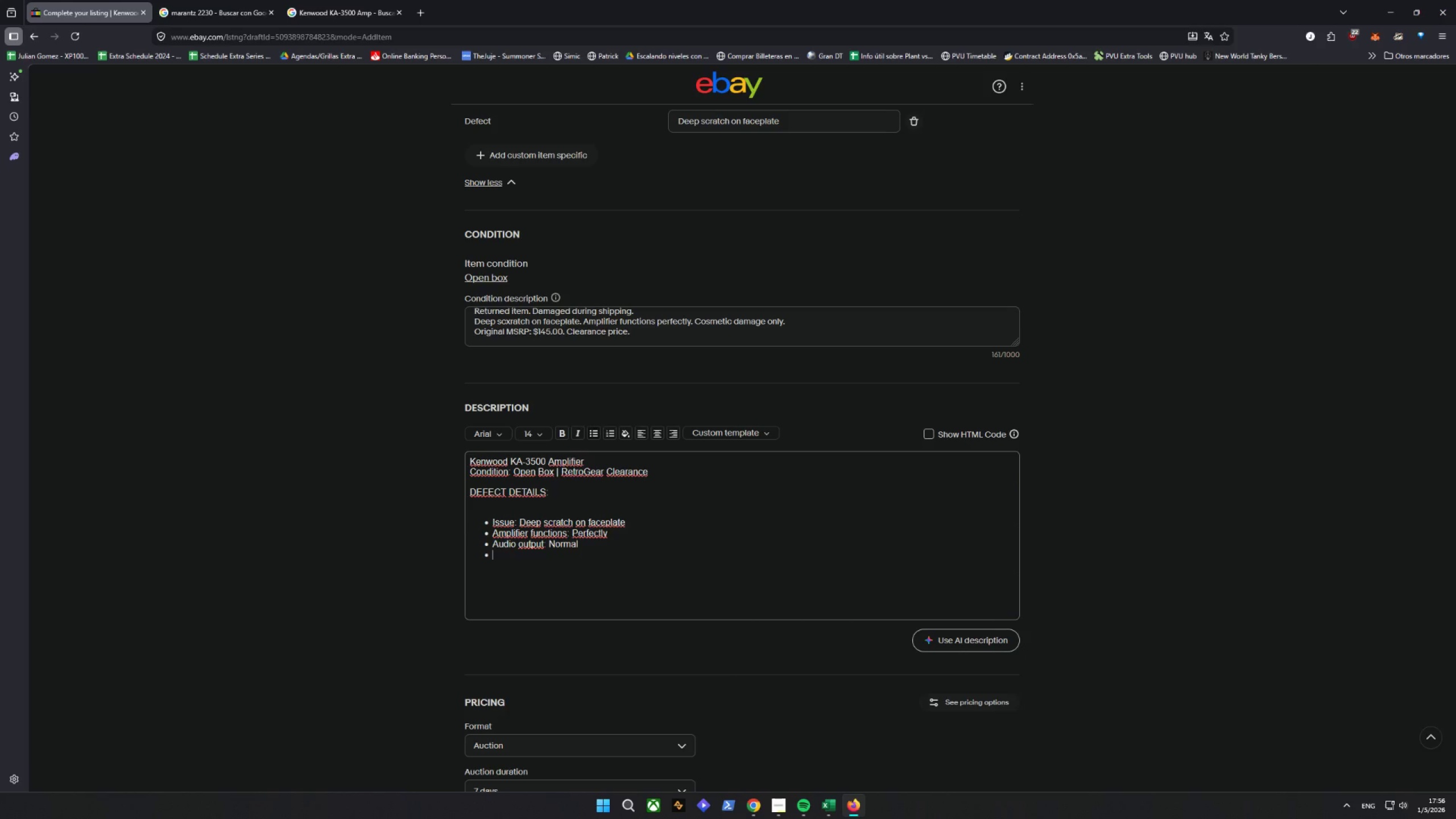 
 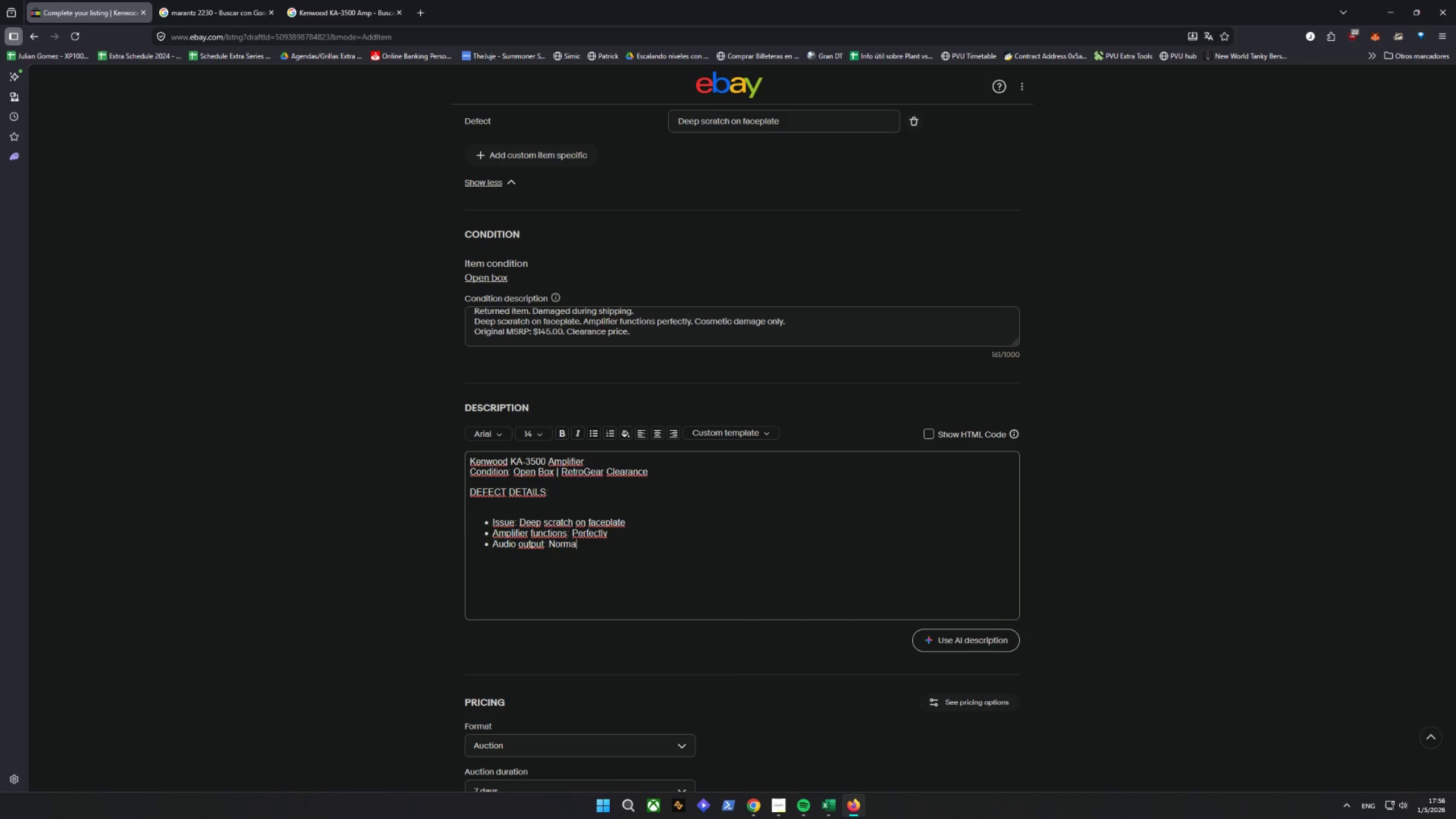 
key(Enter)
 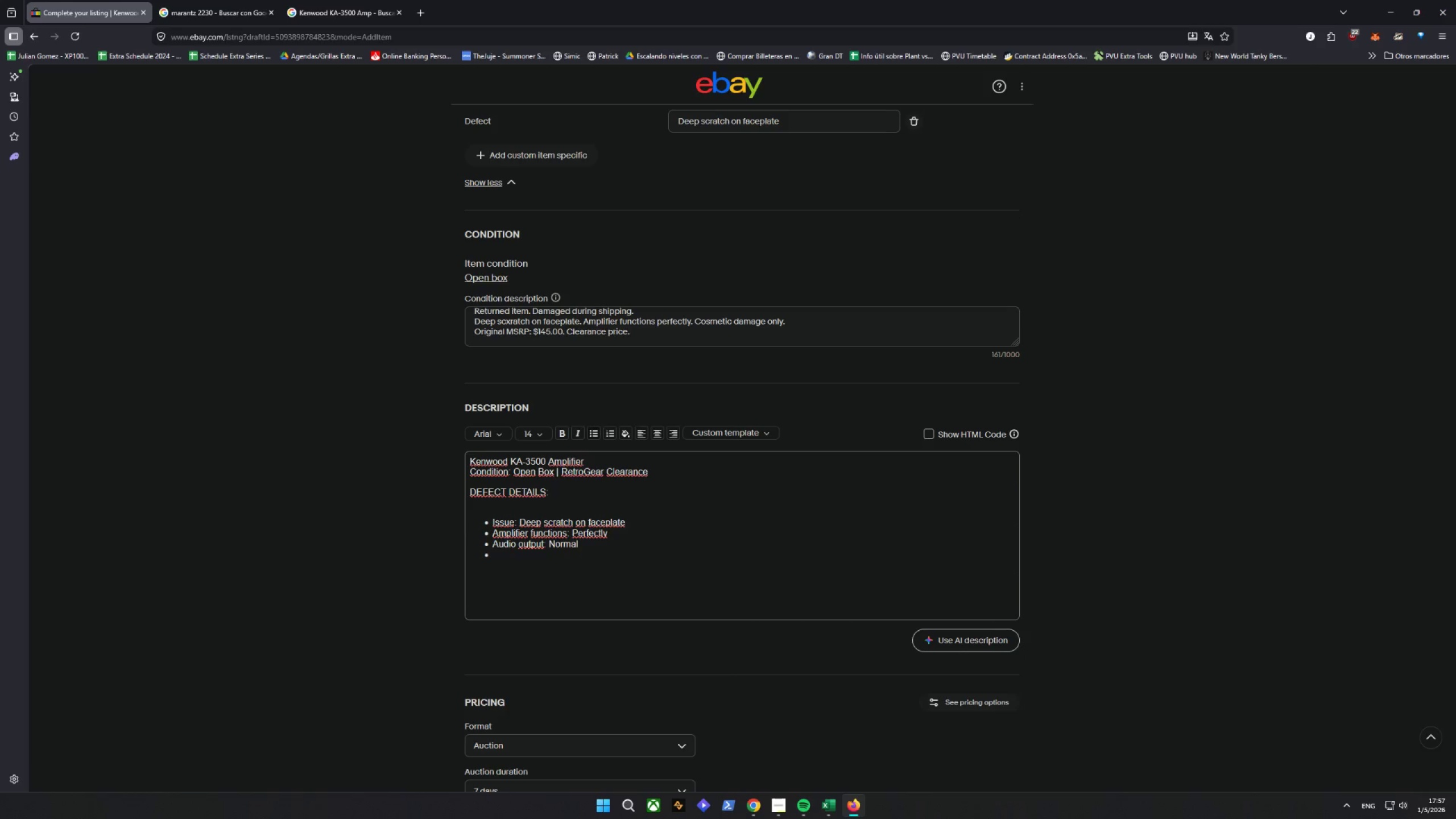 
type(Cosmetic D)
key(Backspace)
type(damage: Faceplate only)
 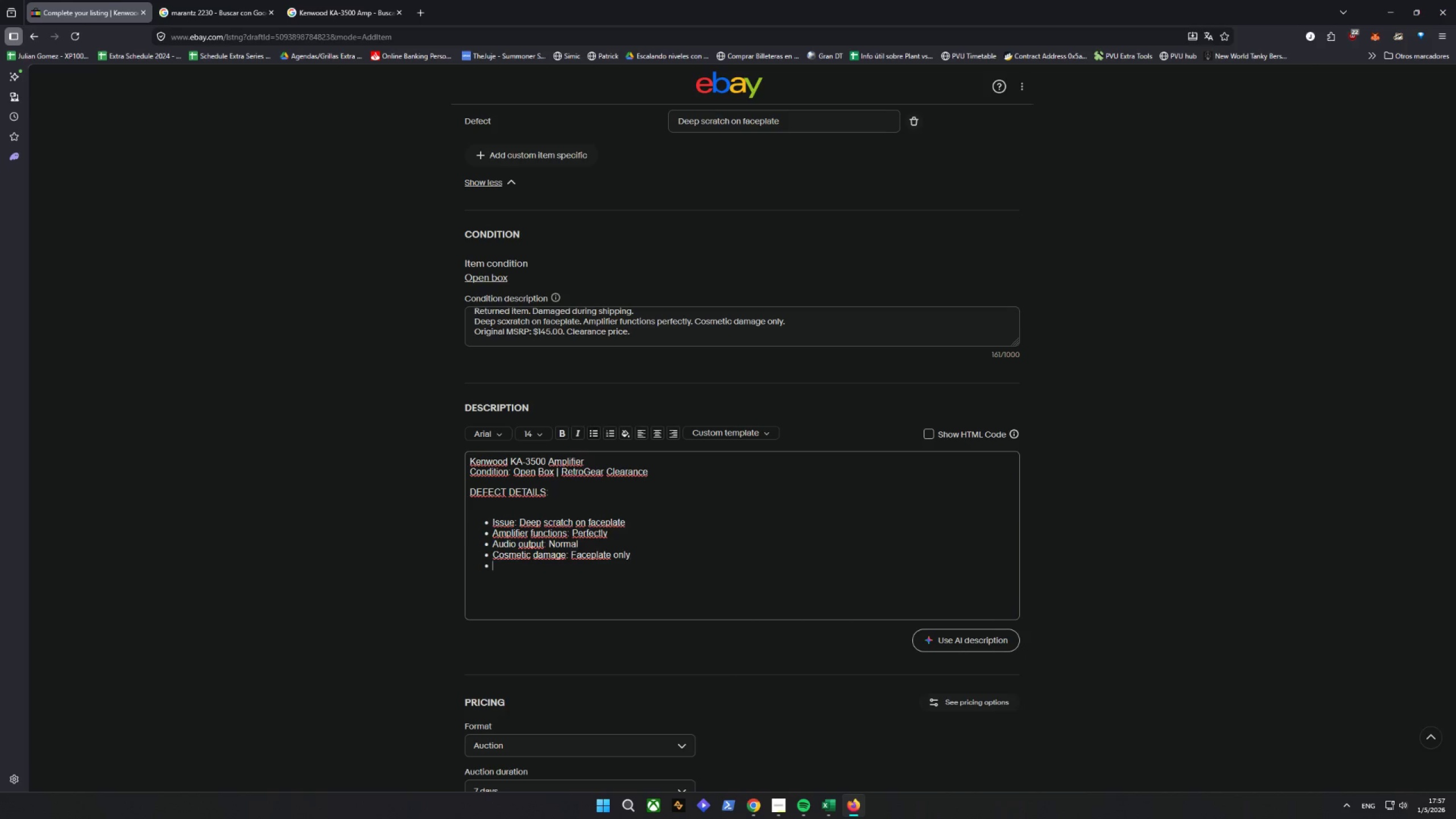 
key(Enter)
 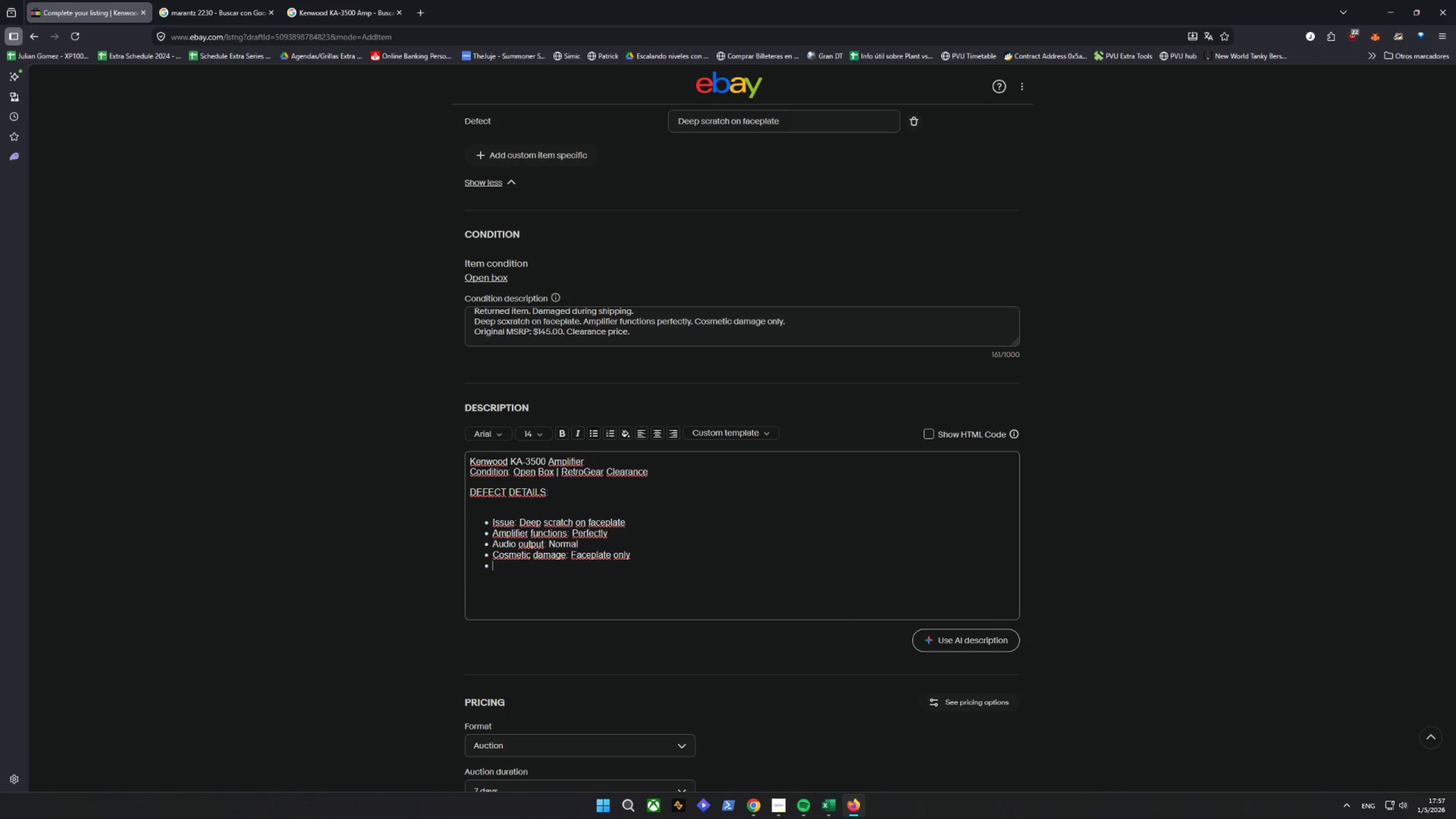 
key(Enter)
 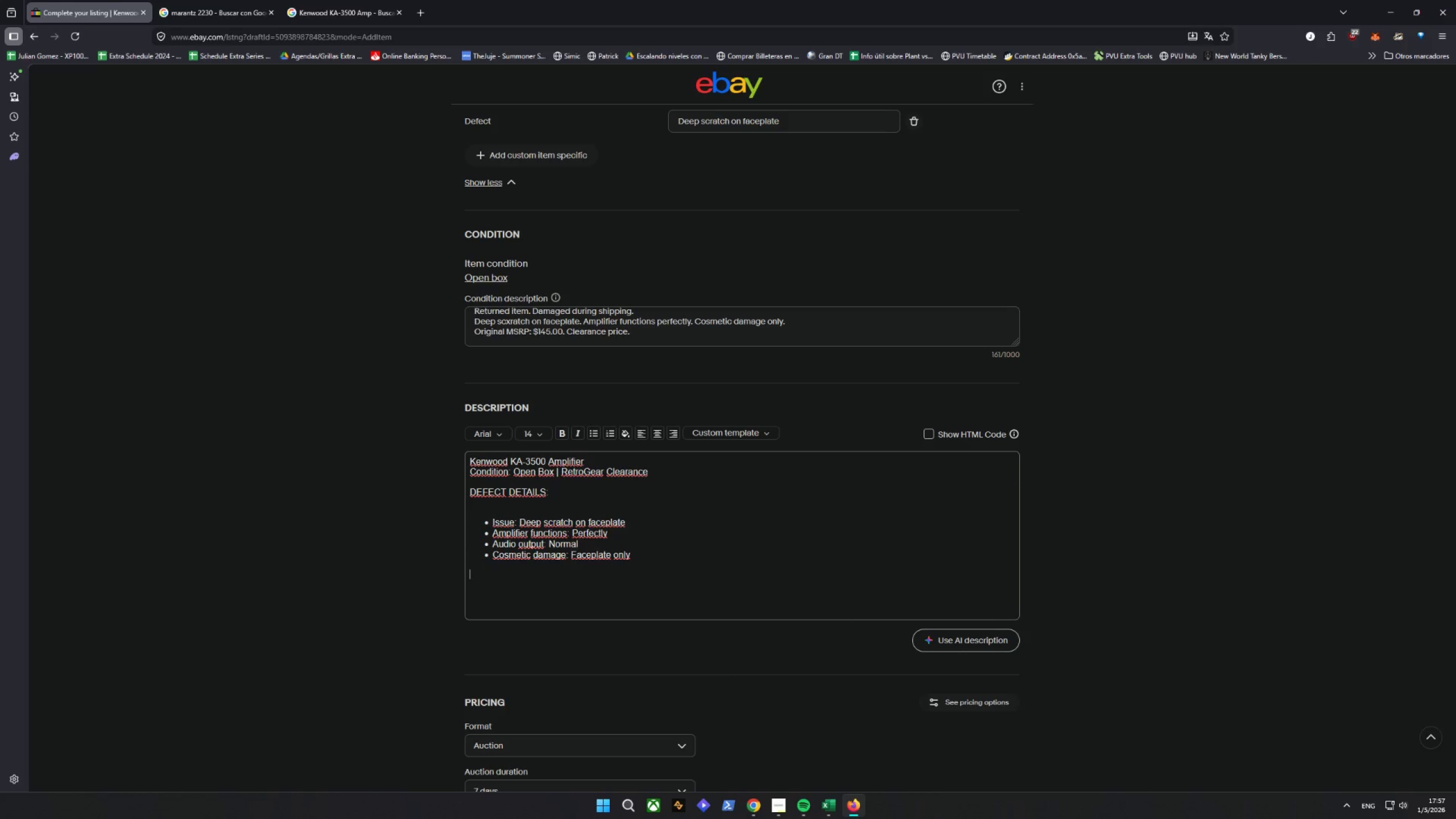 
type(RETURN DETAILS:)
 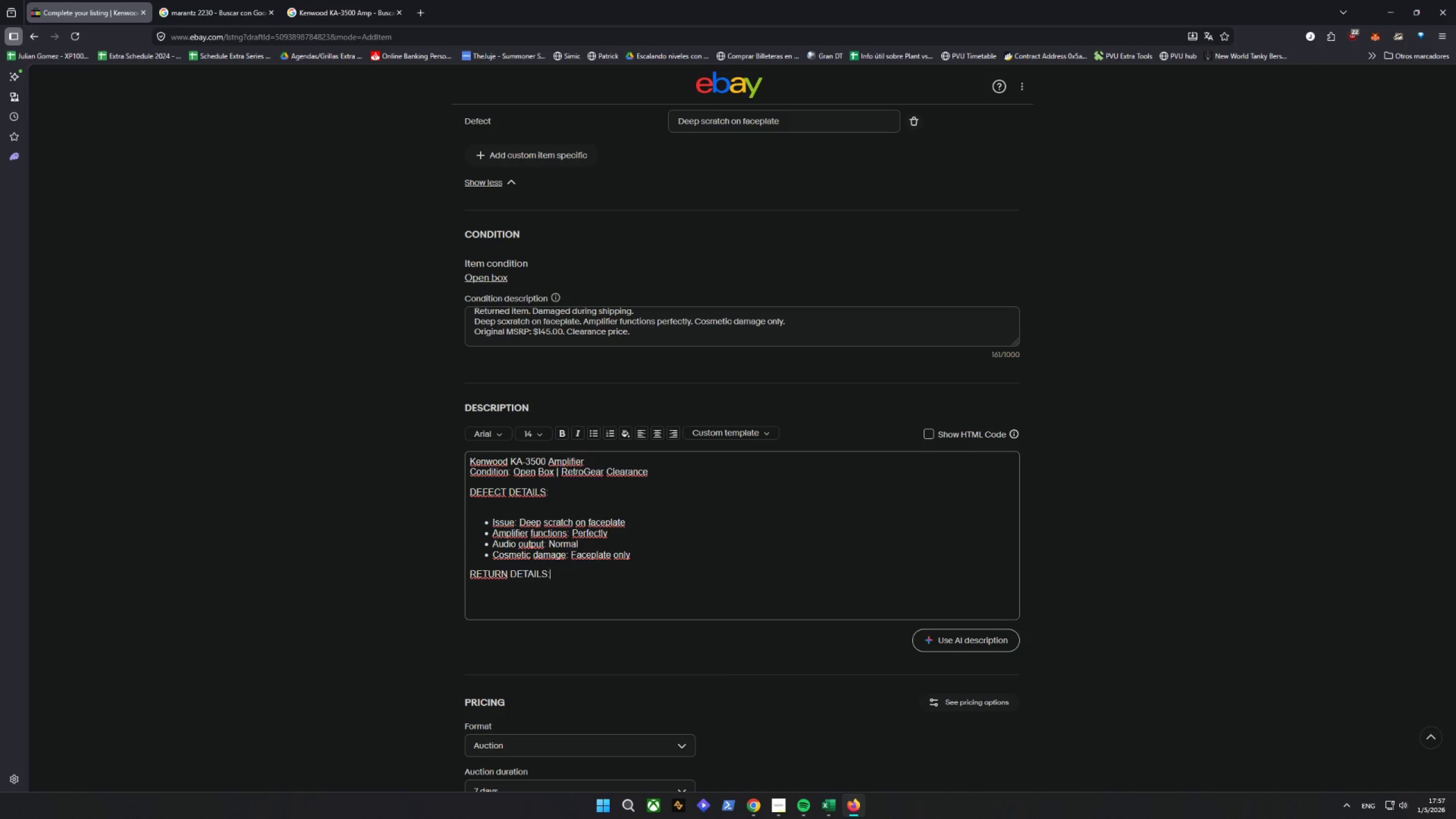 
key(Enter)
 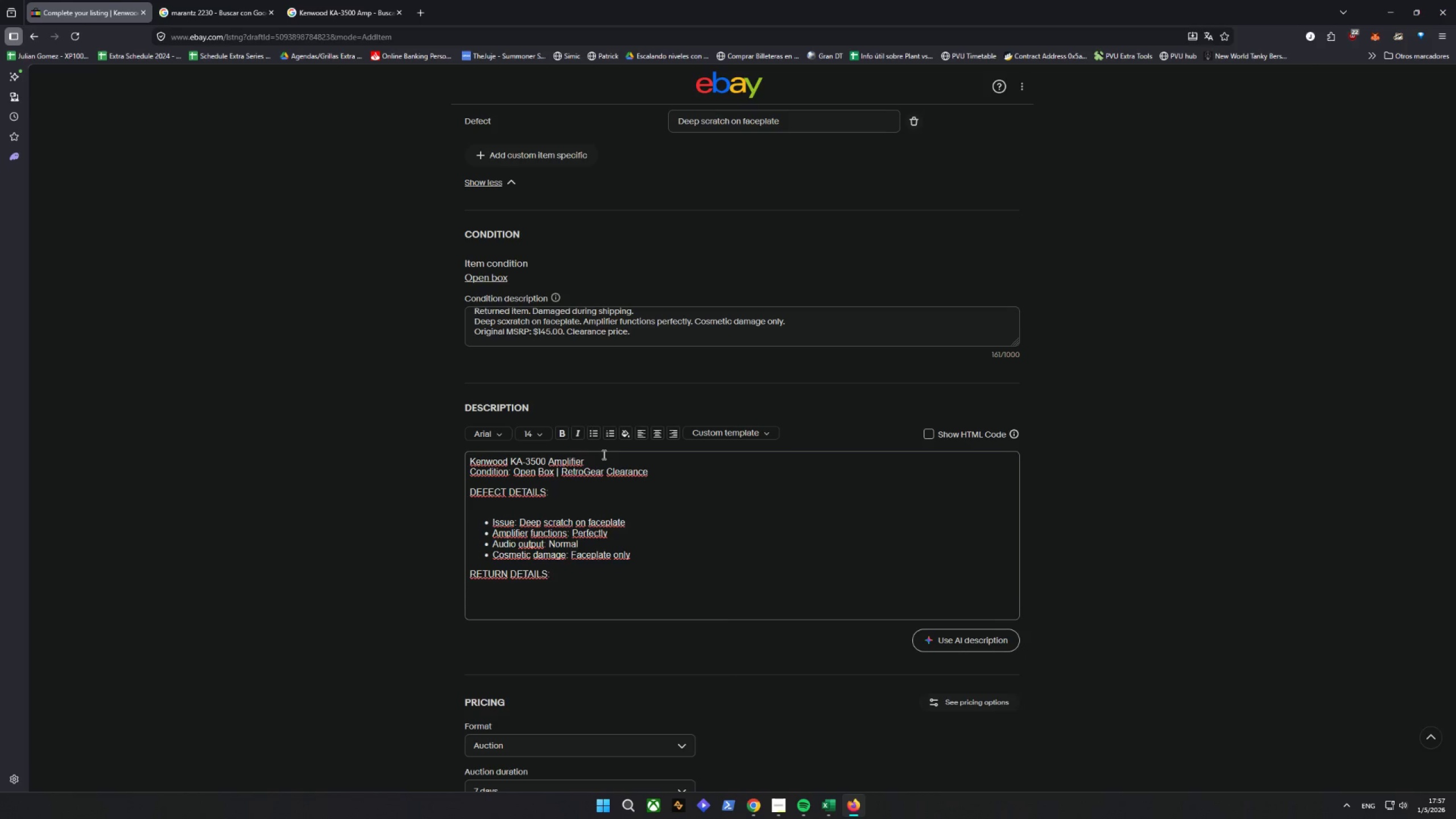 
key(Enter)
 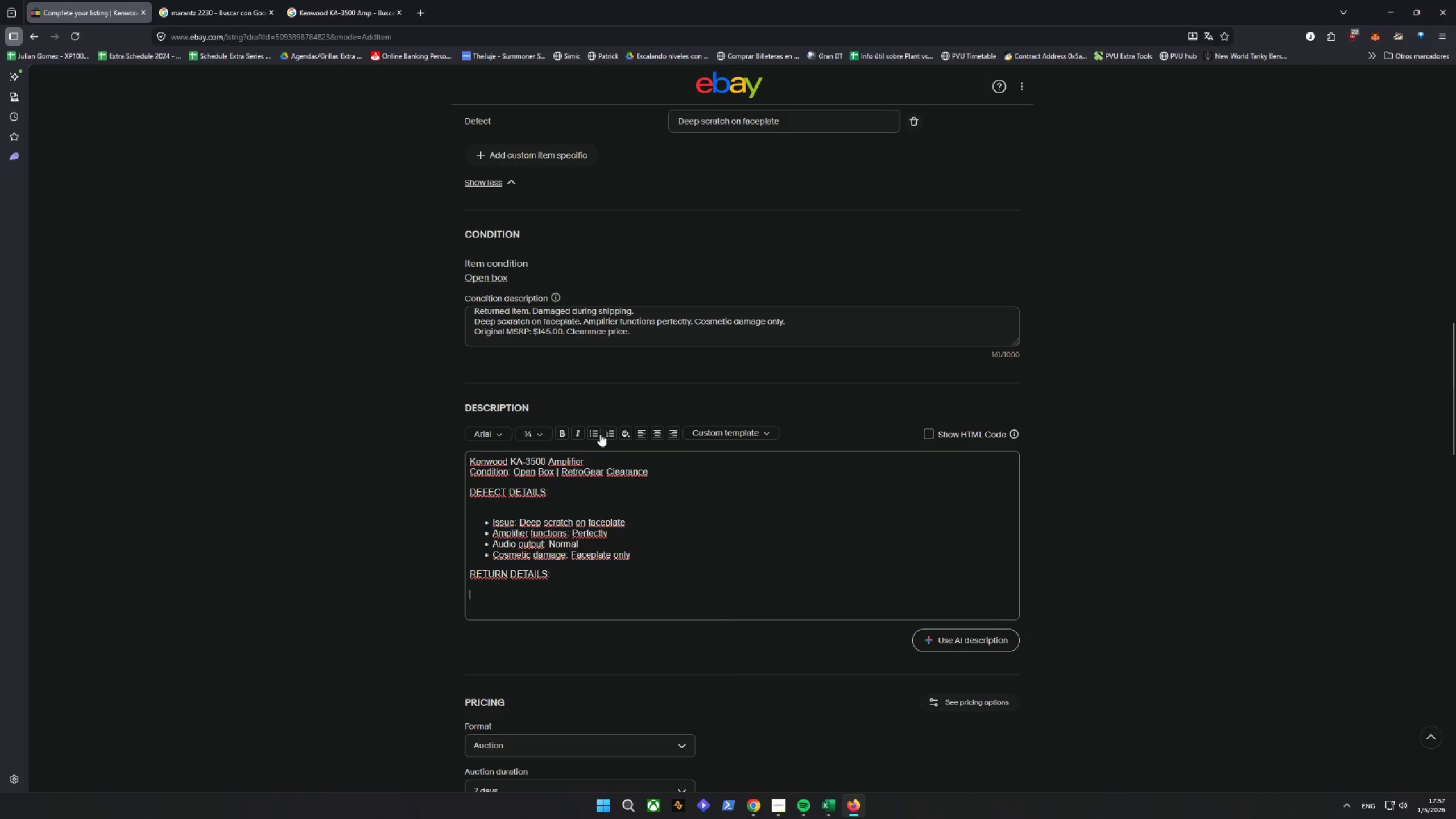 
left_click([595, 433])
 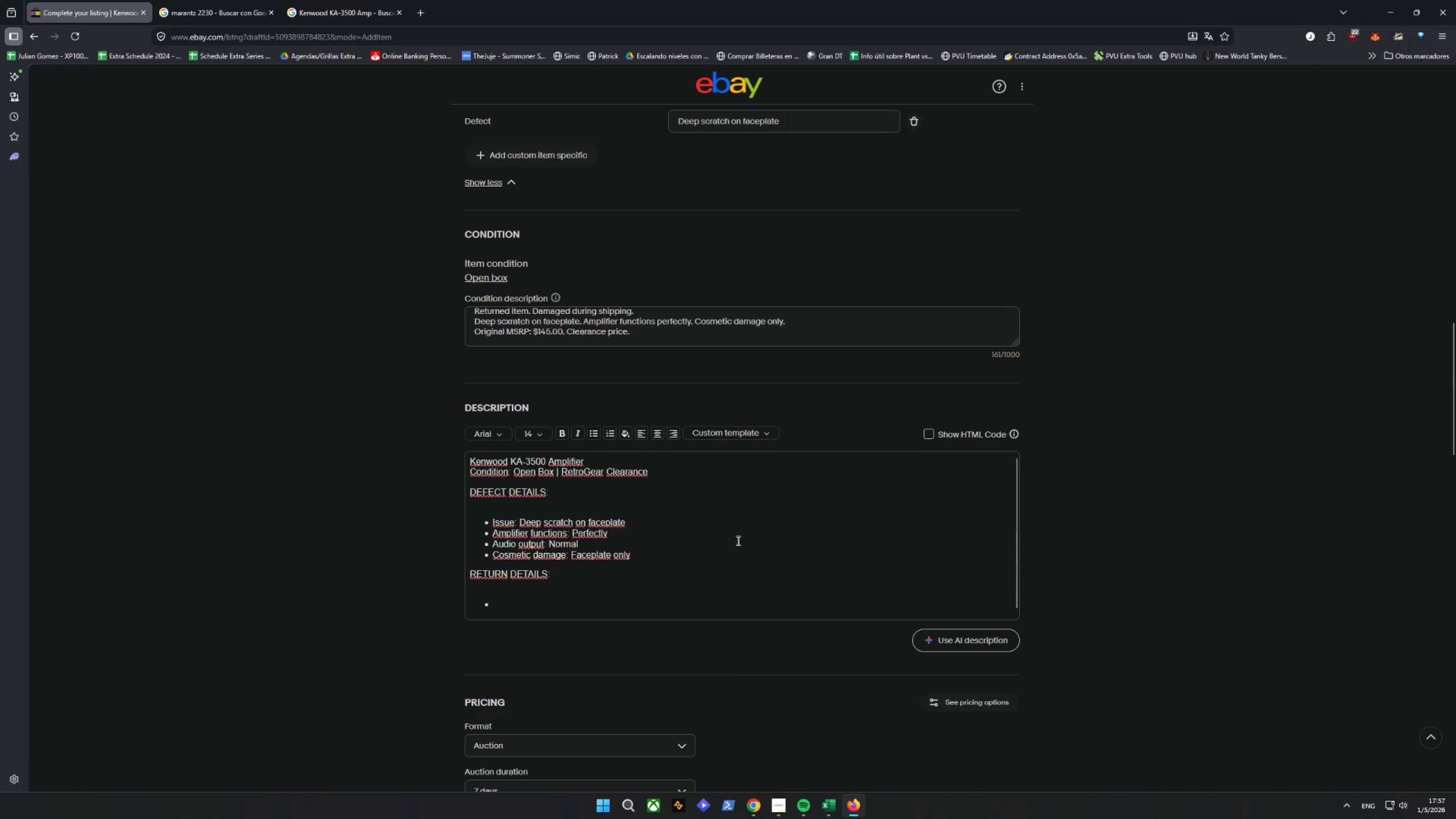 
key(R)
 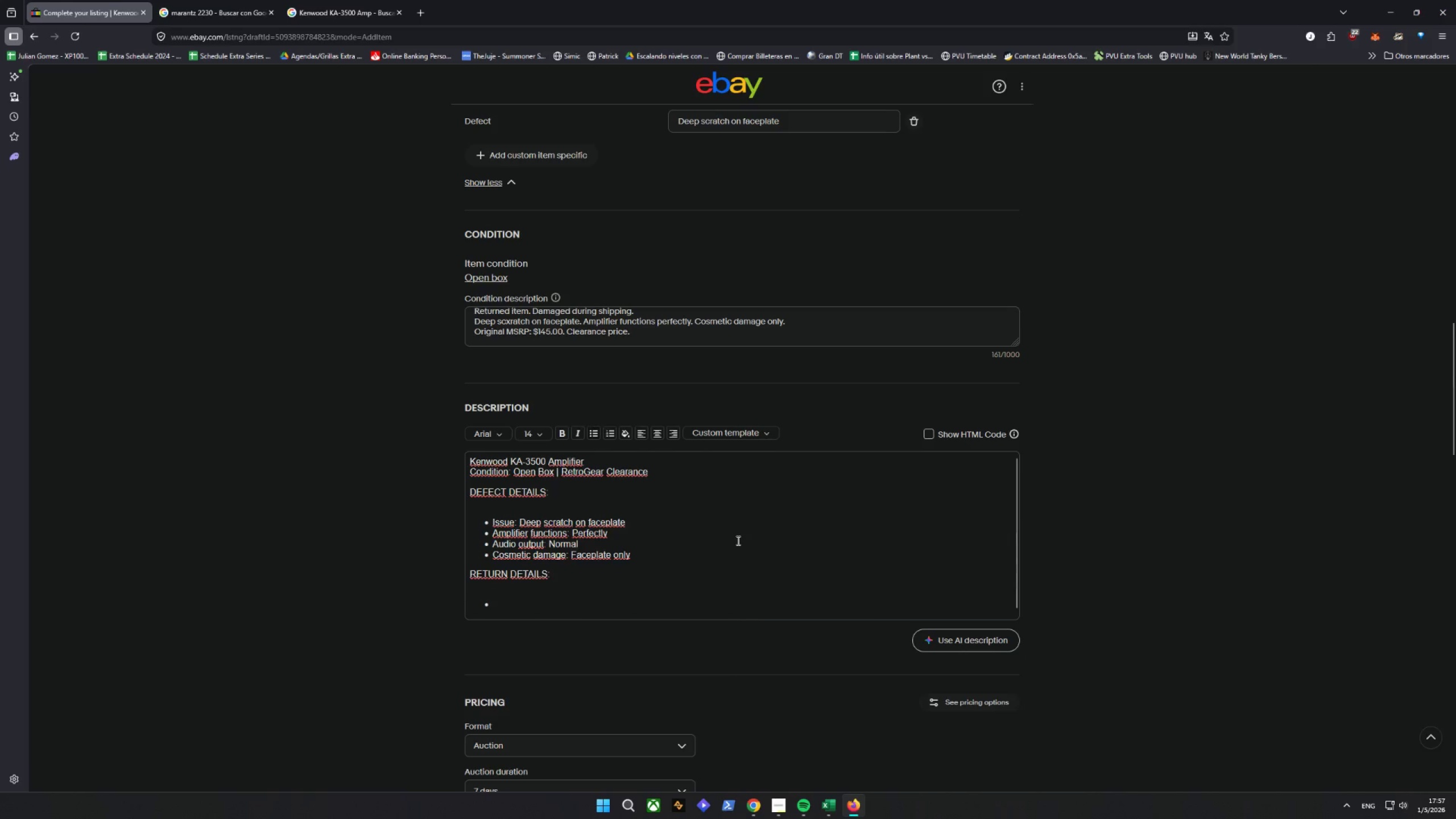 
key(CapsLock)
 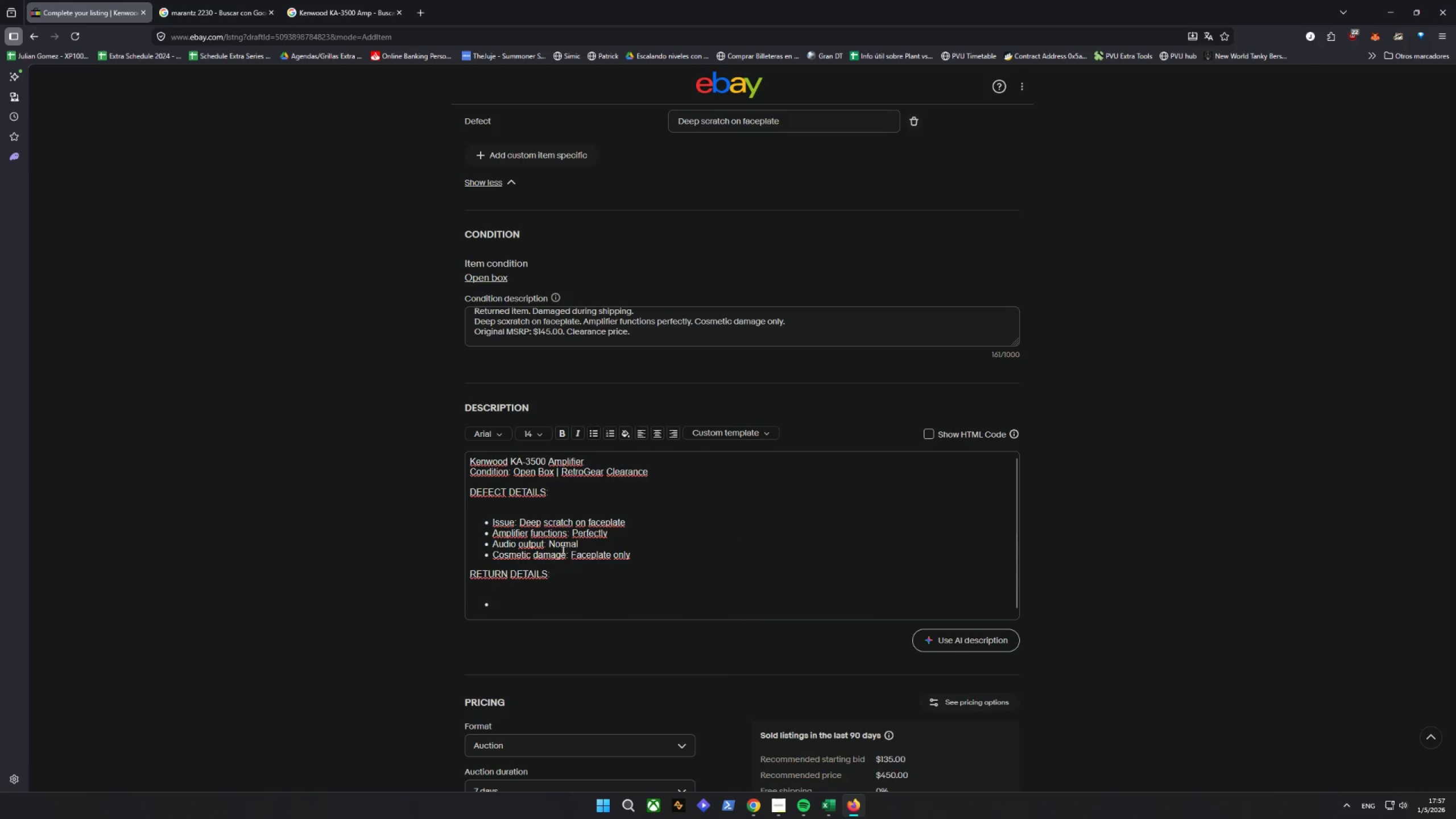 
left_click([527, 602])
 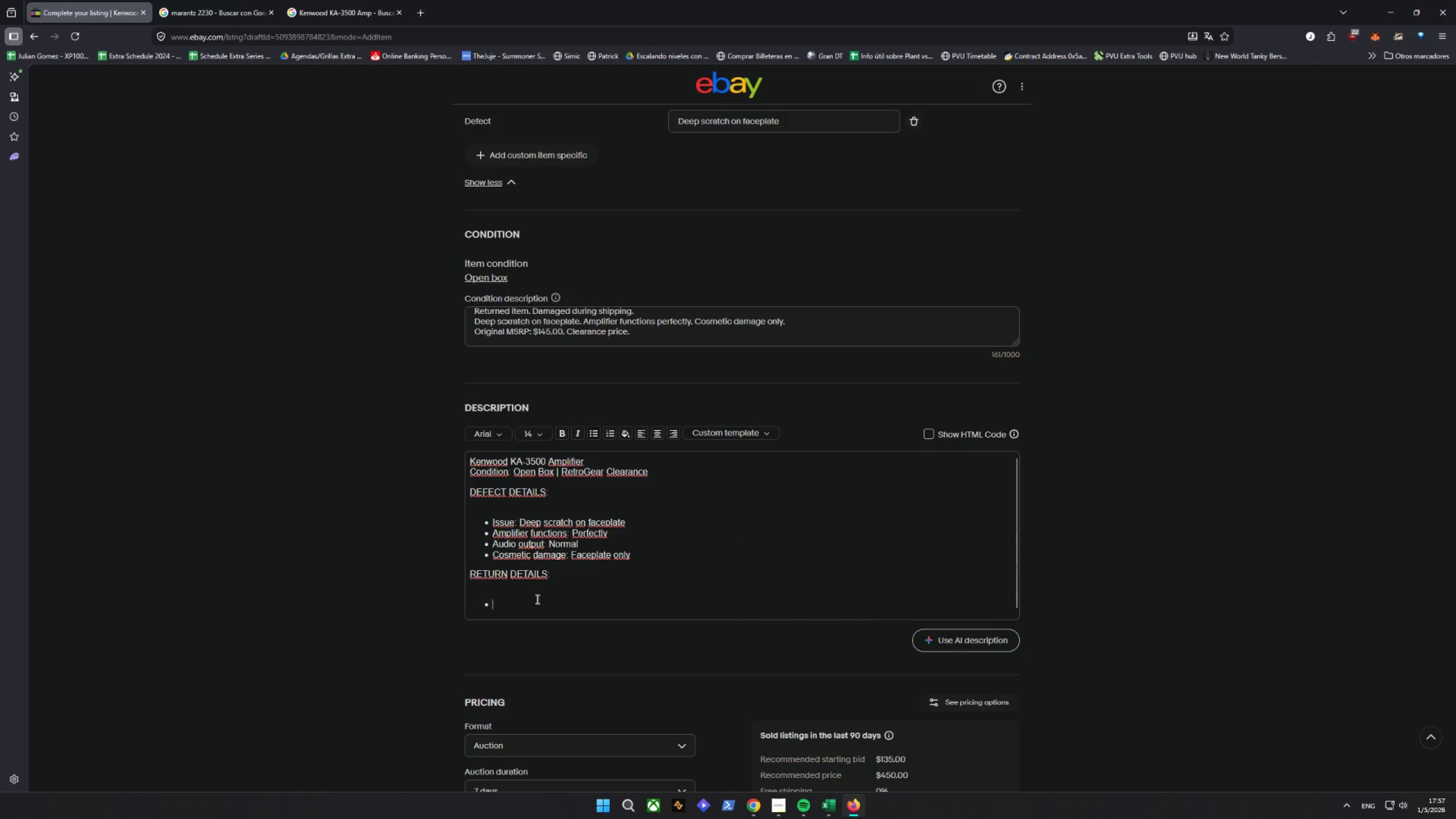 
scroll: coordinate [562, 592], scroll_direction: down, amount: 2.0
 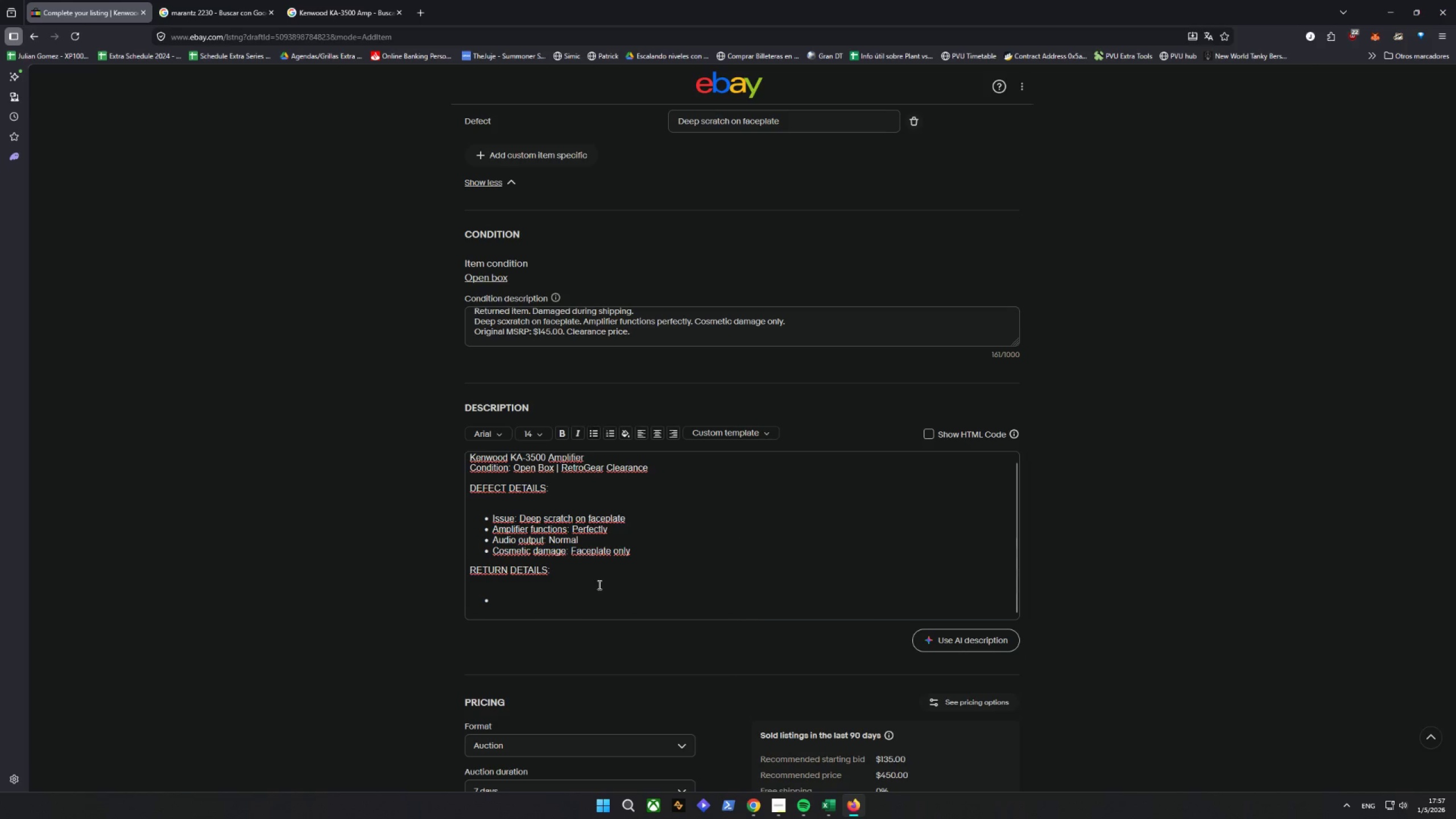 
type(r)
key(Backspace)
type(Return reason: Damaged during shippin g)
key(Backspace)
key(Backspace)
type(g)
 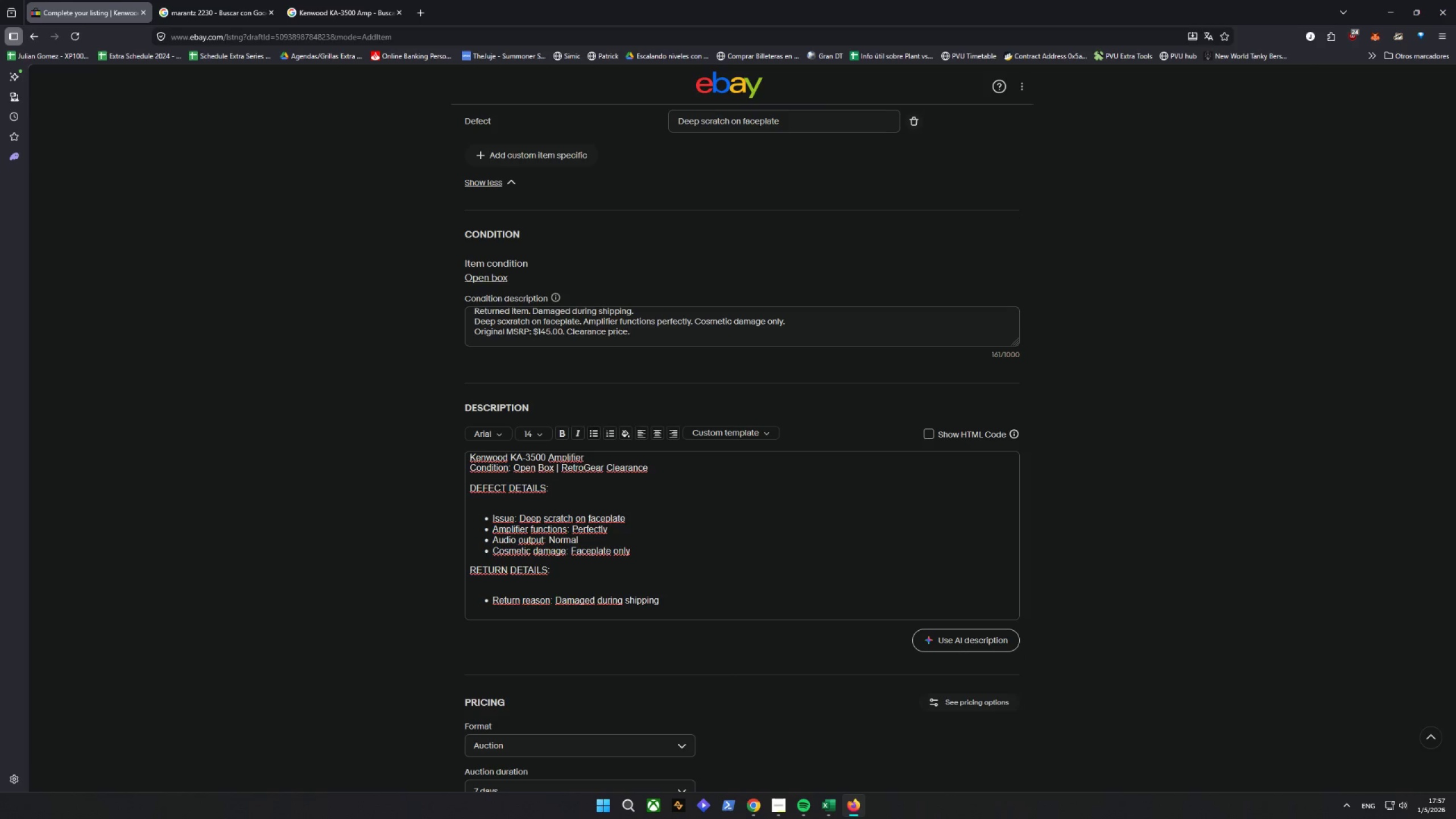 
key(Enter)
 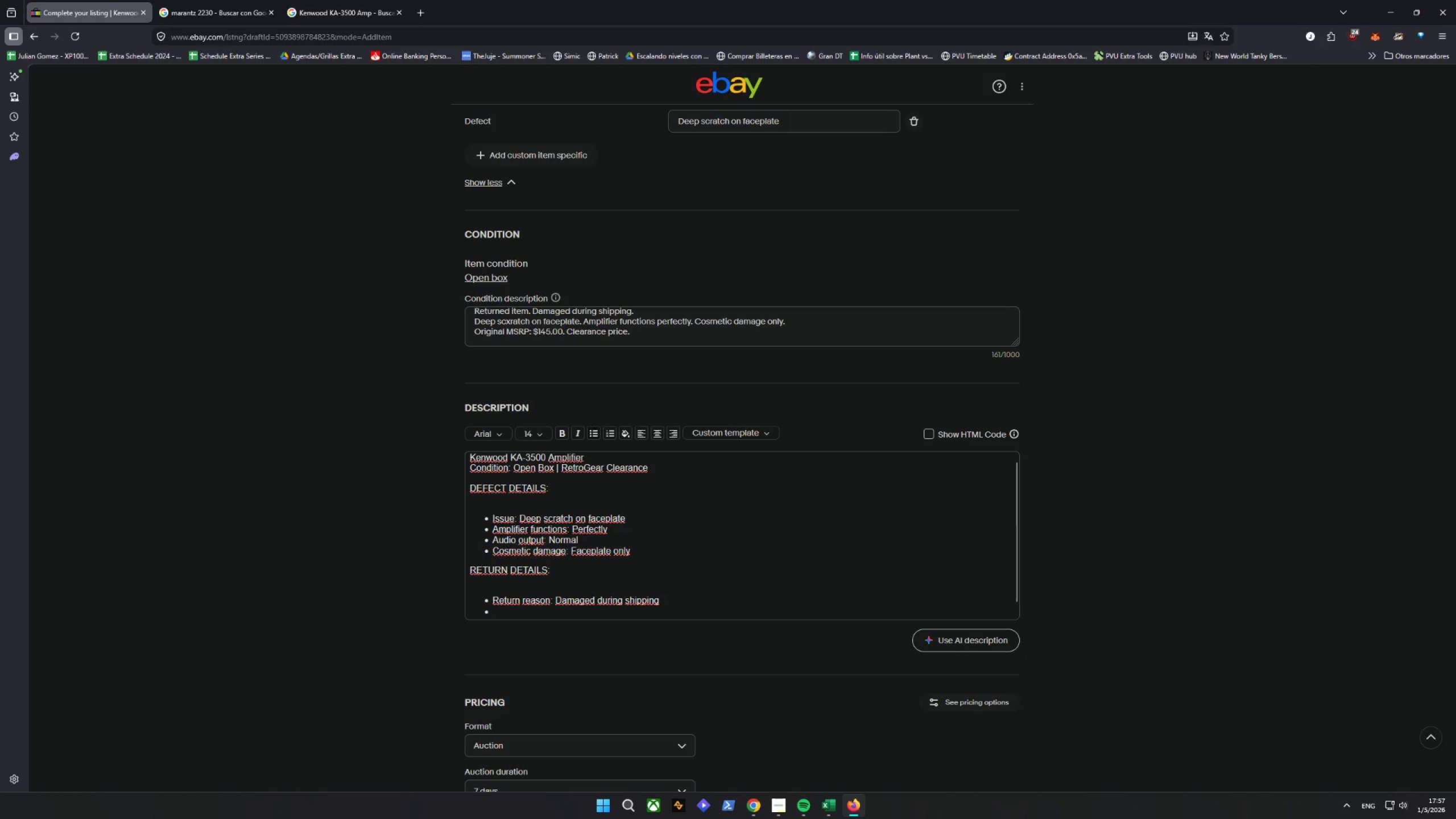 
type(Original MSRP: $145.00)
 